 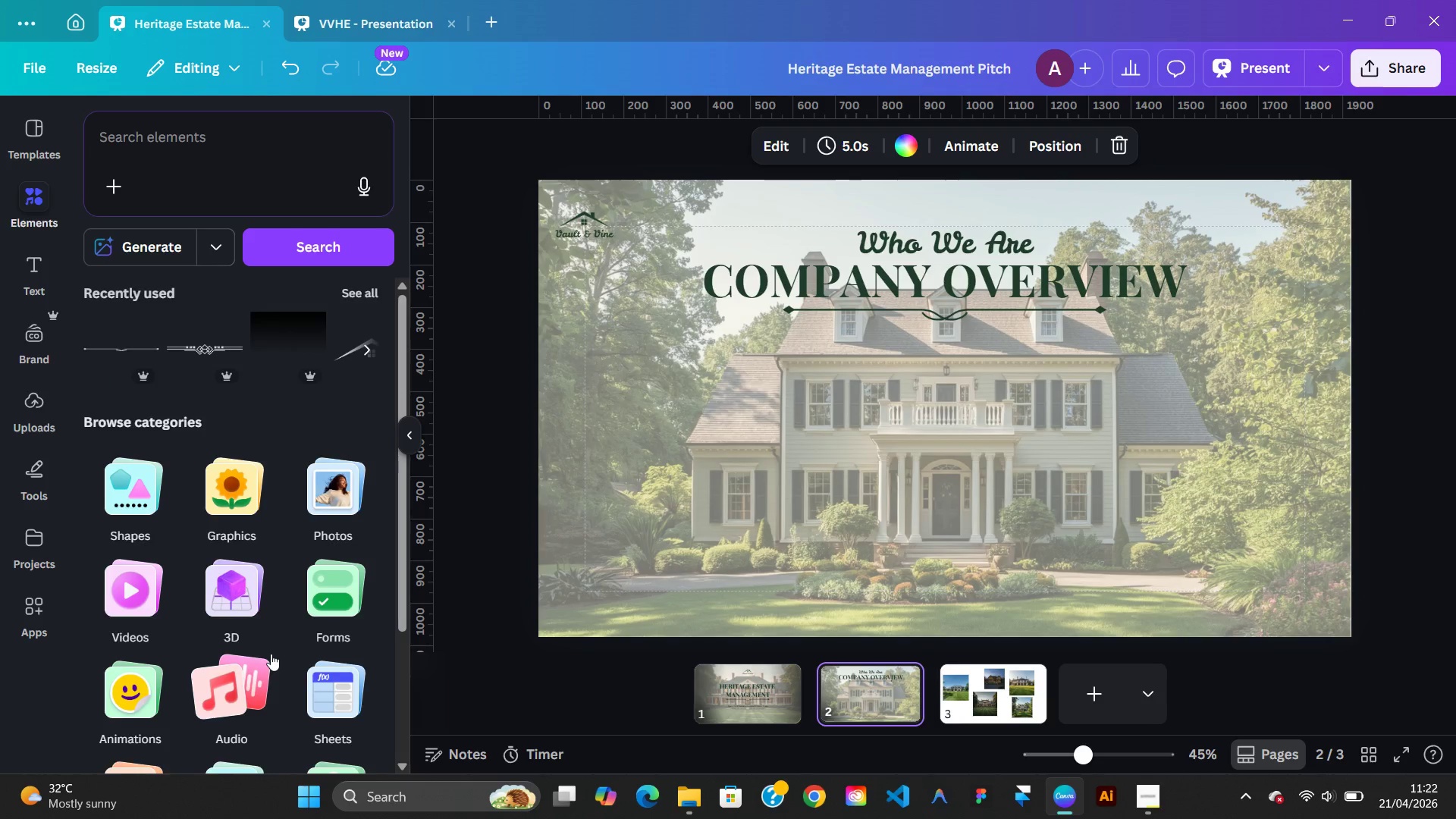 
left_click([153, 704])
 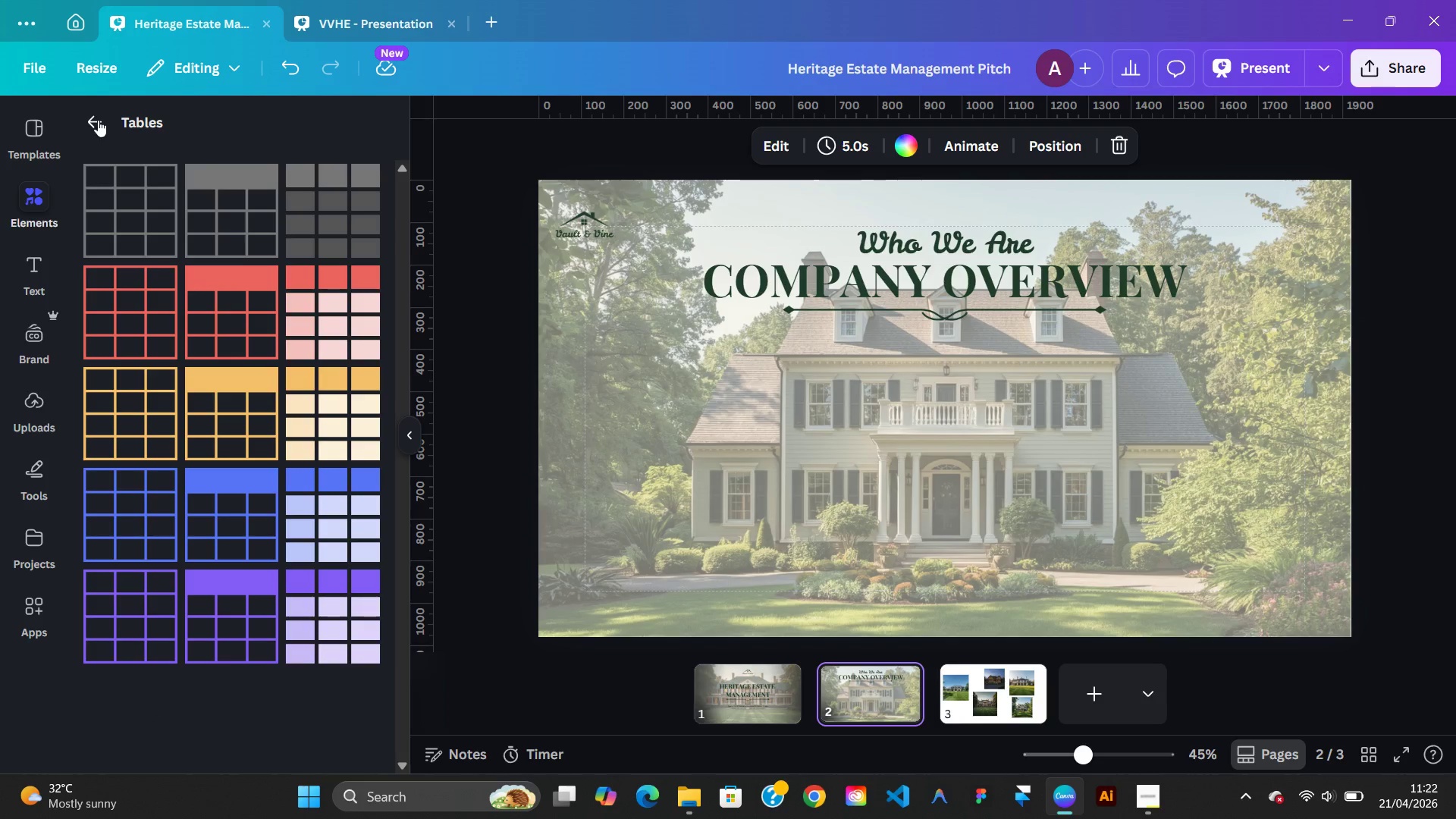 
left_click([98, 111])
 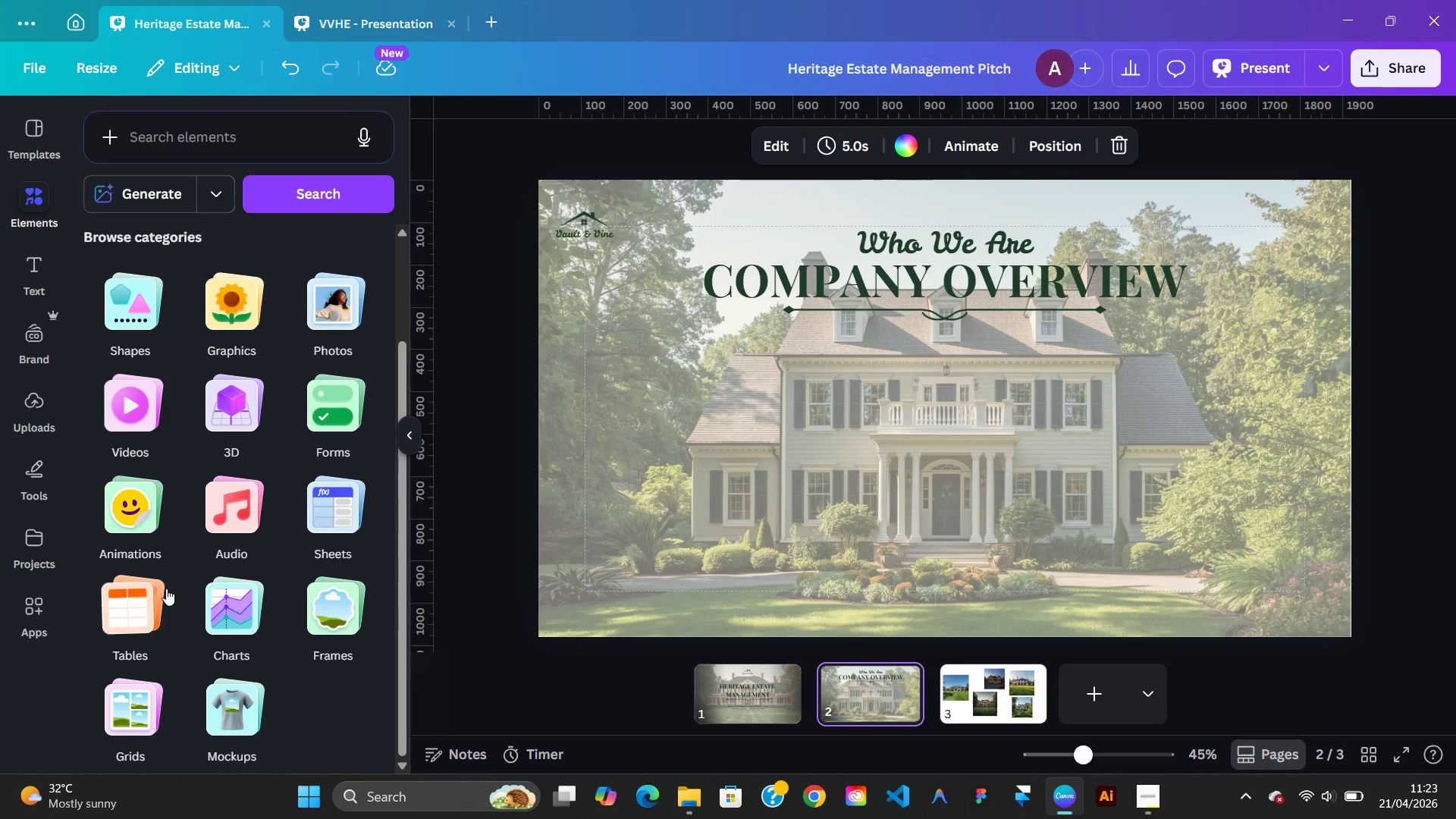 
left_click([136, 719])
 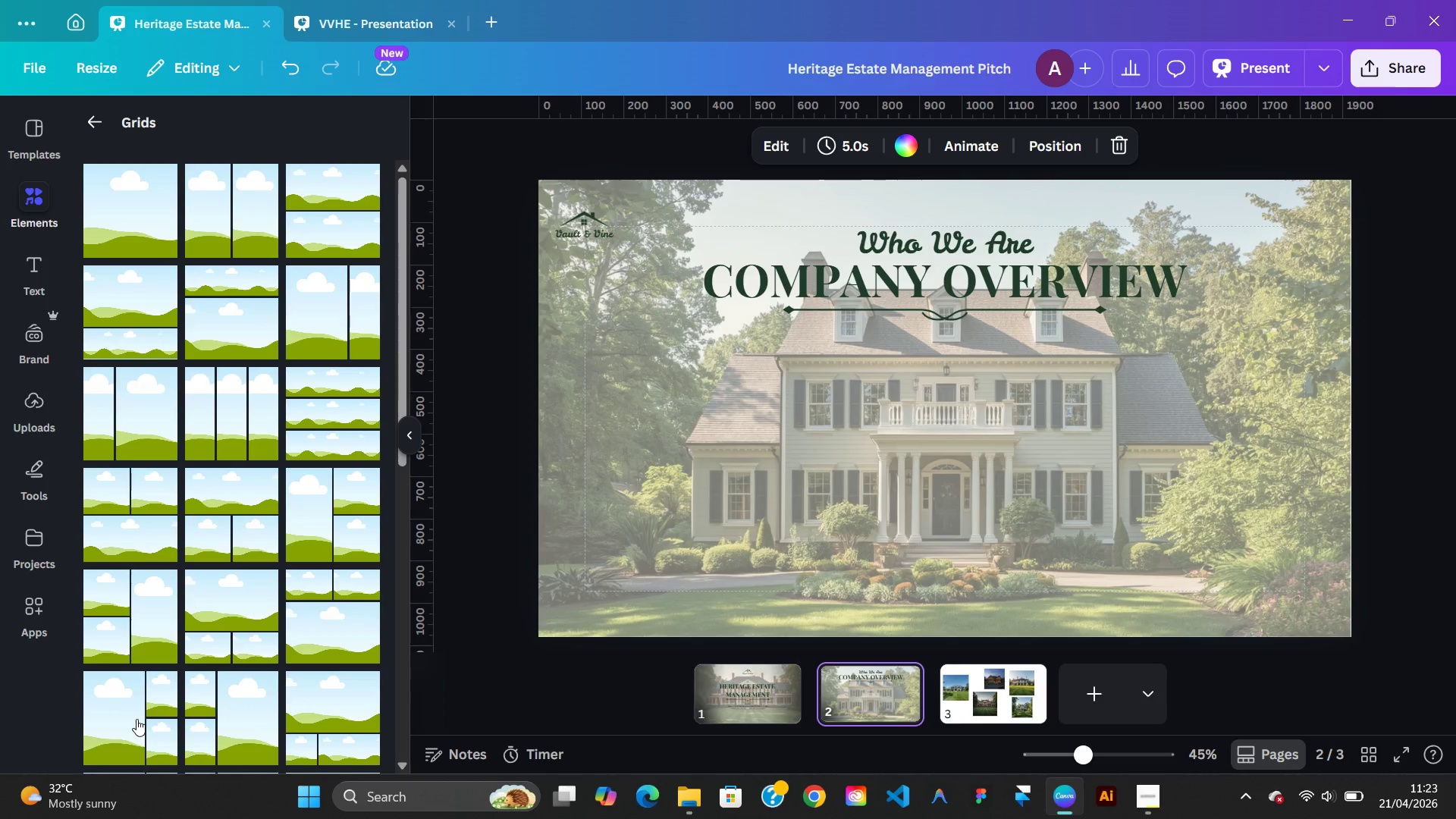 
mouse_move([210, 486])
 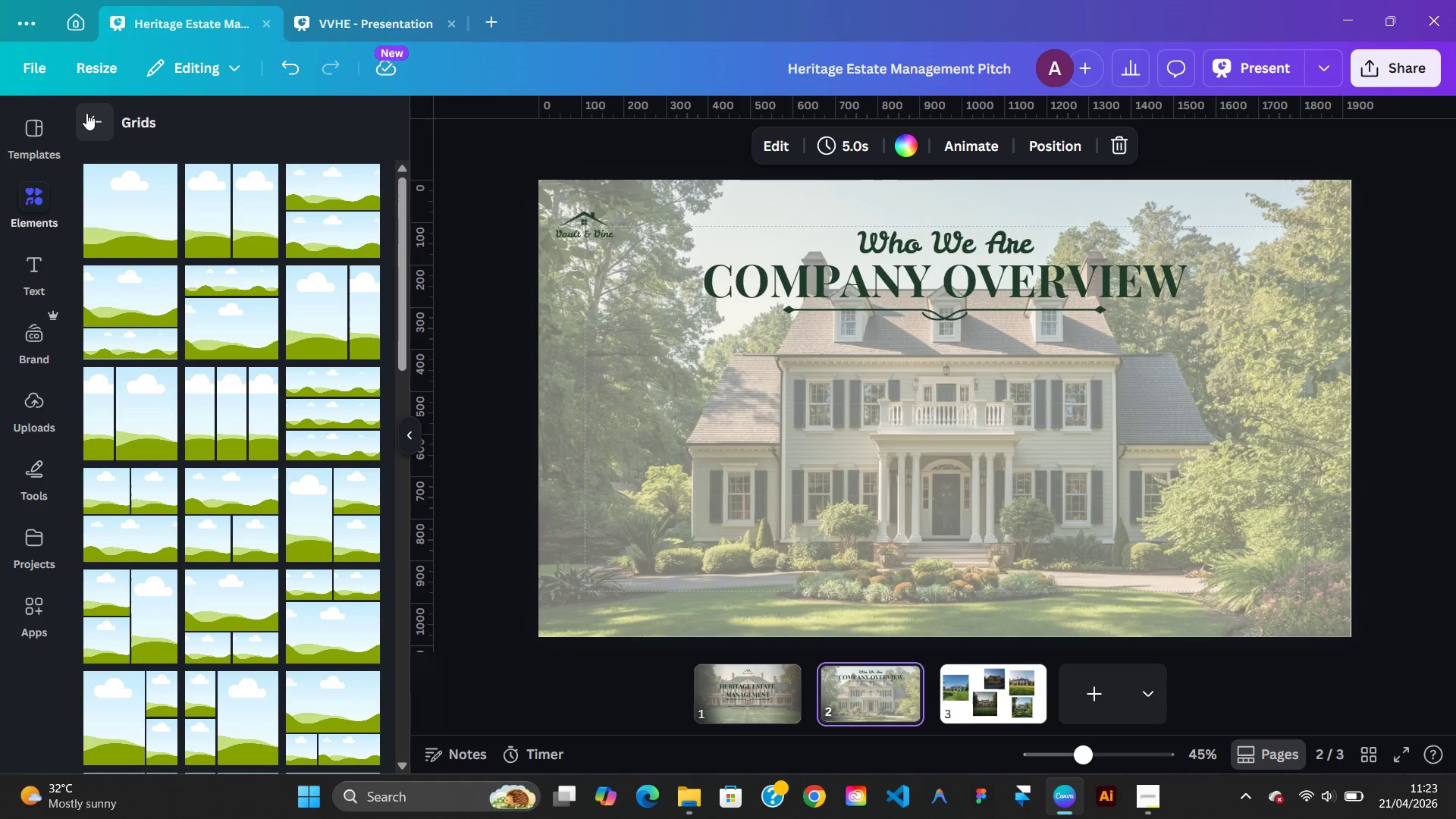 
left_click([86, 113])
 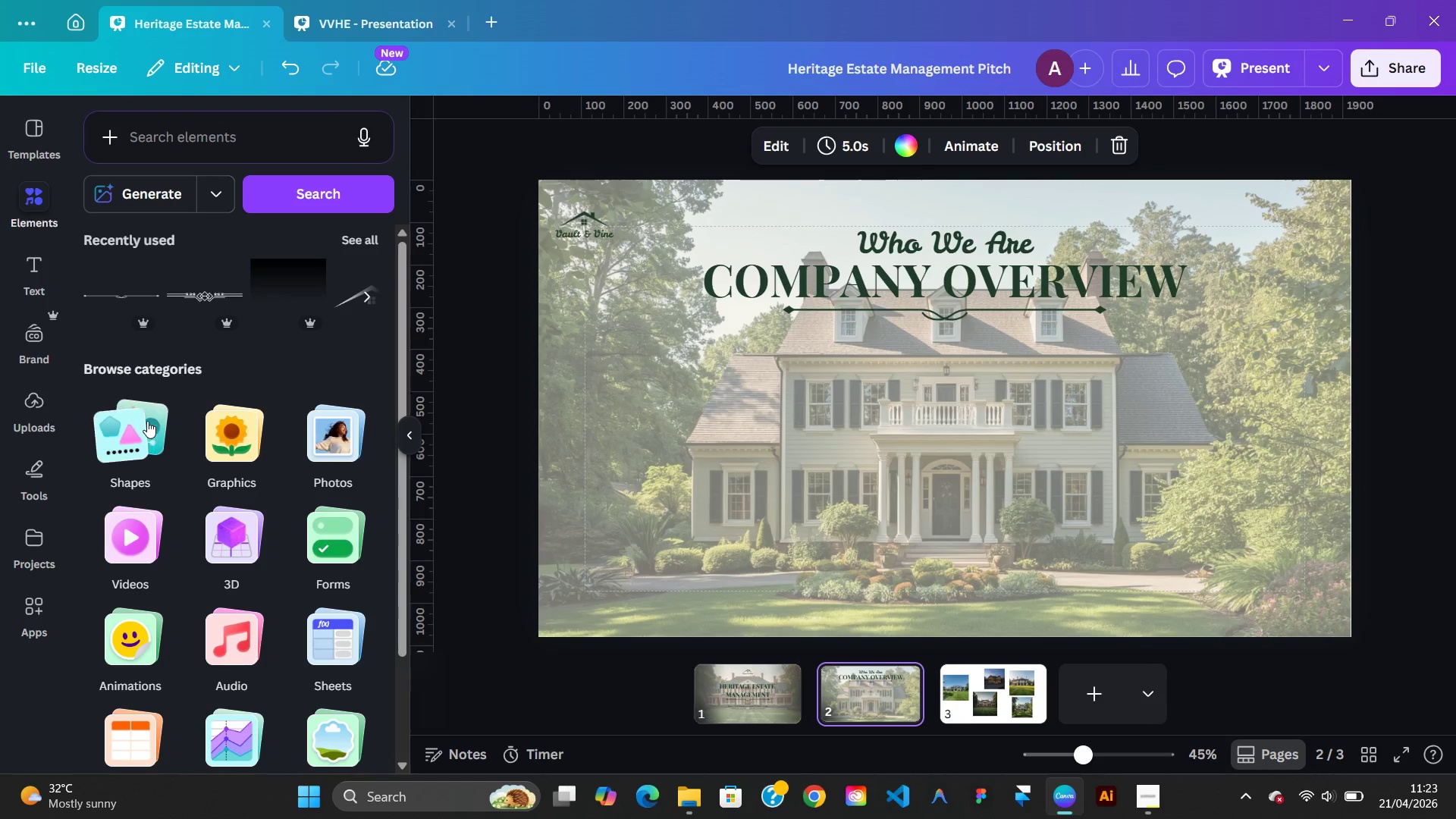 
left_click([146, 422])
 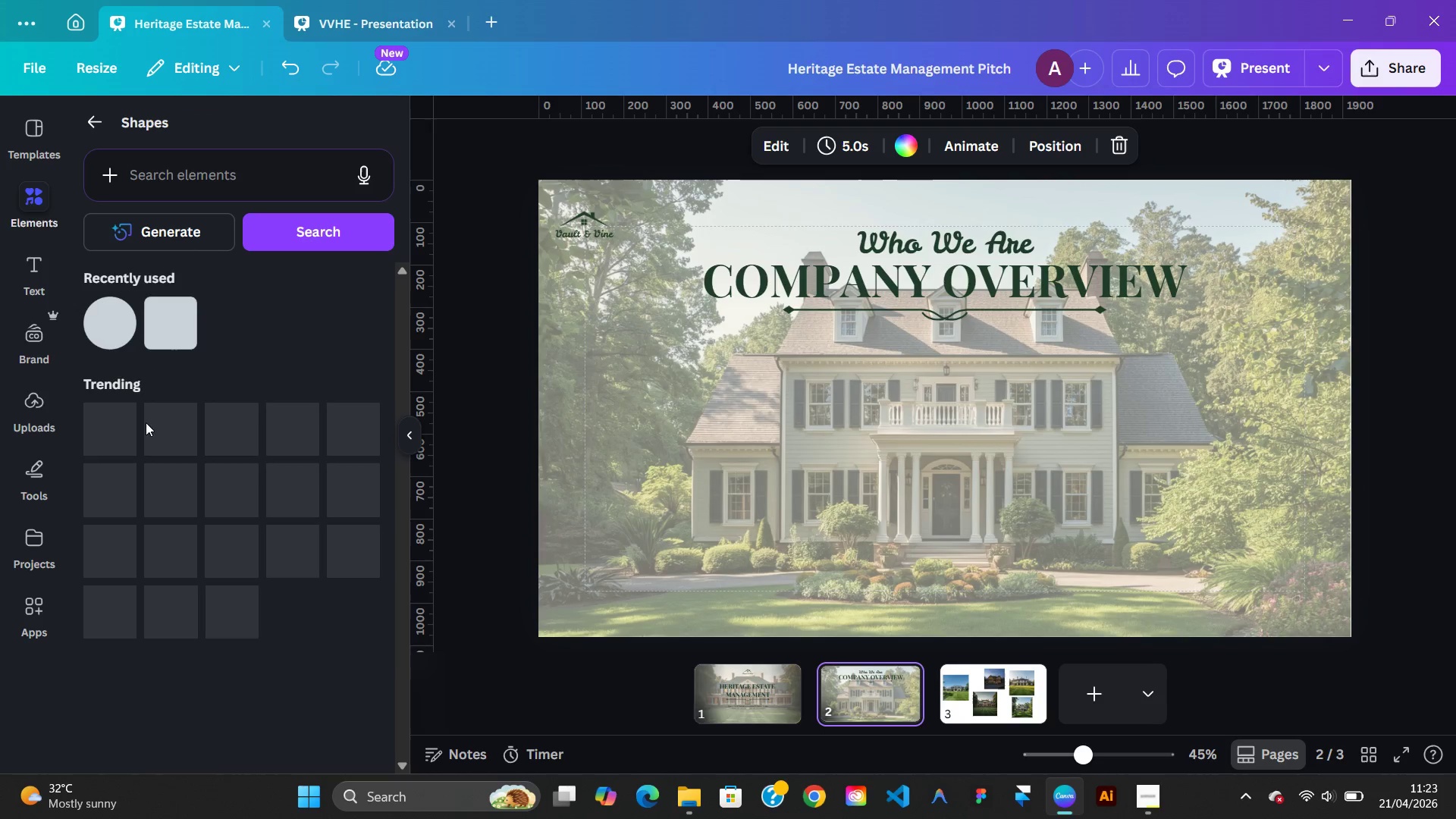 
mouse_move([243, 490])
 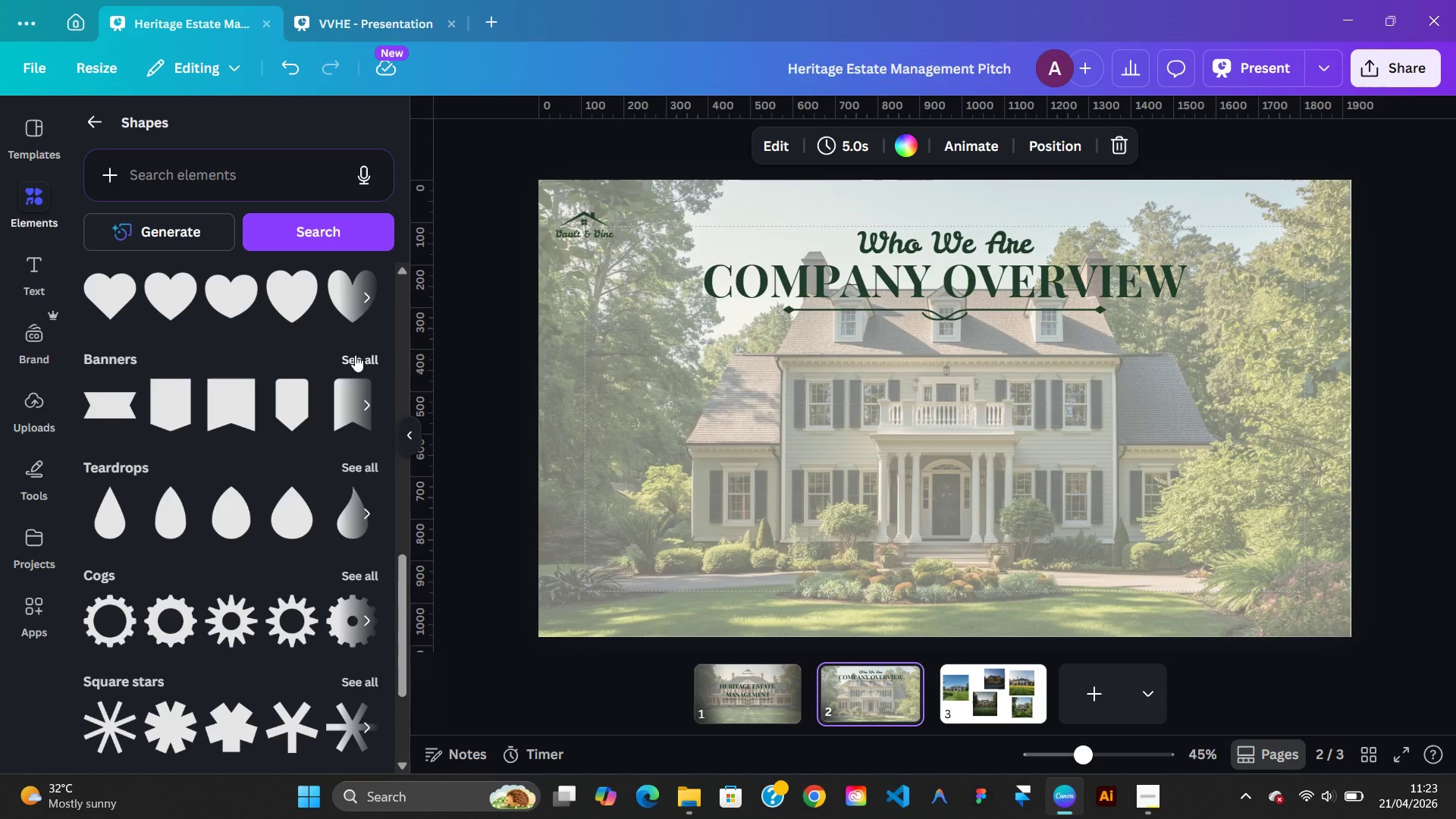 
left_click([355, 356])
 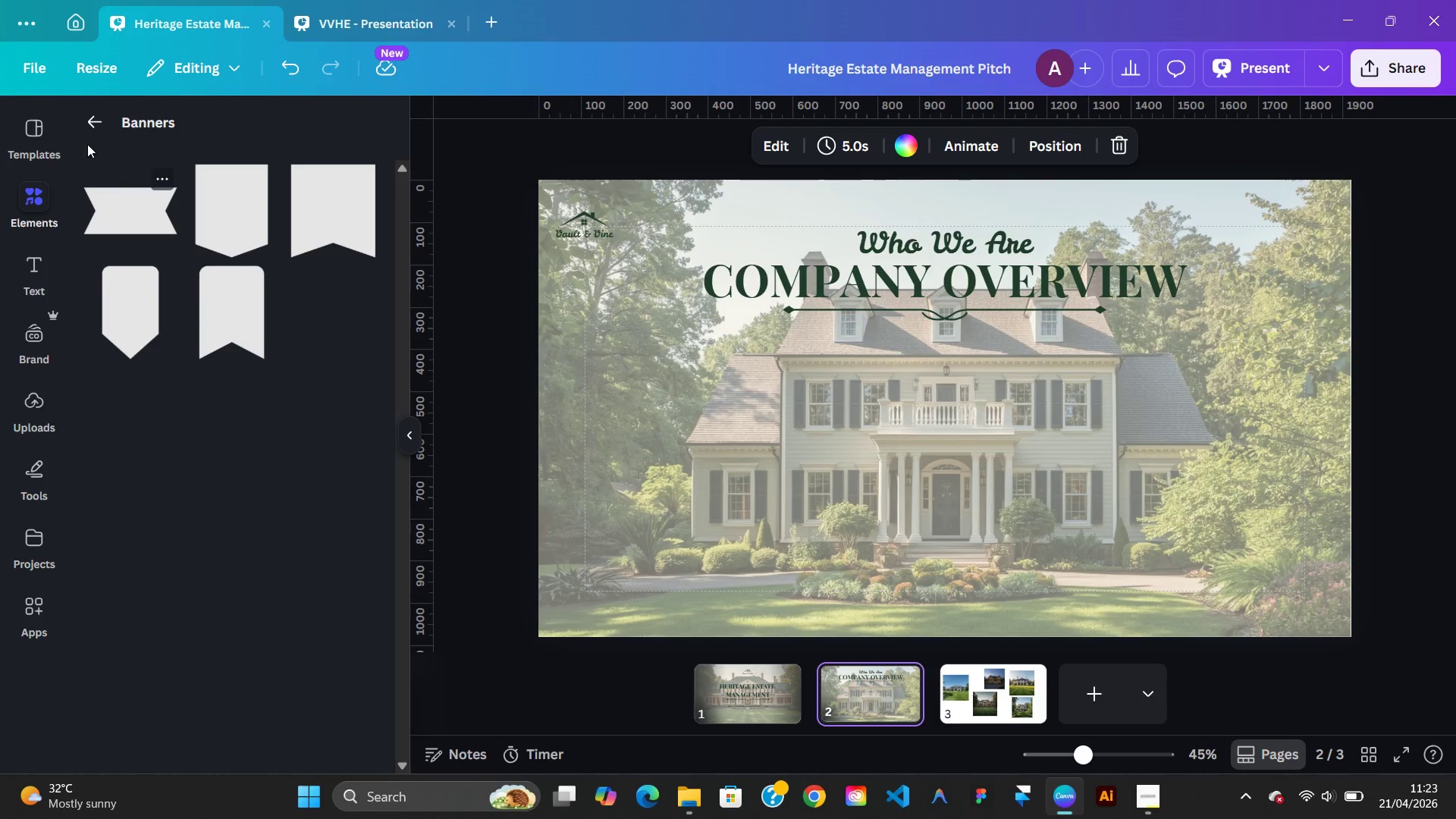 
left_click([93, 118])
 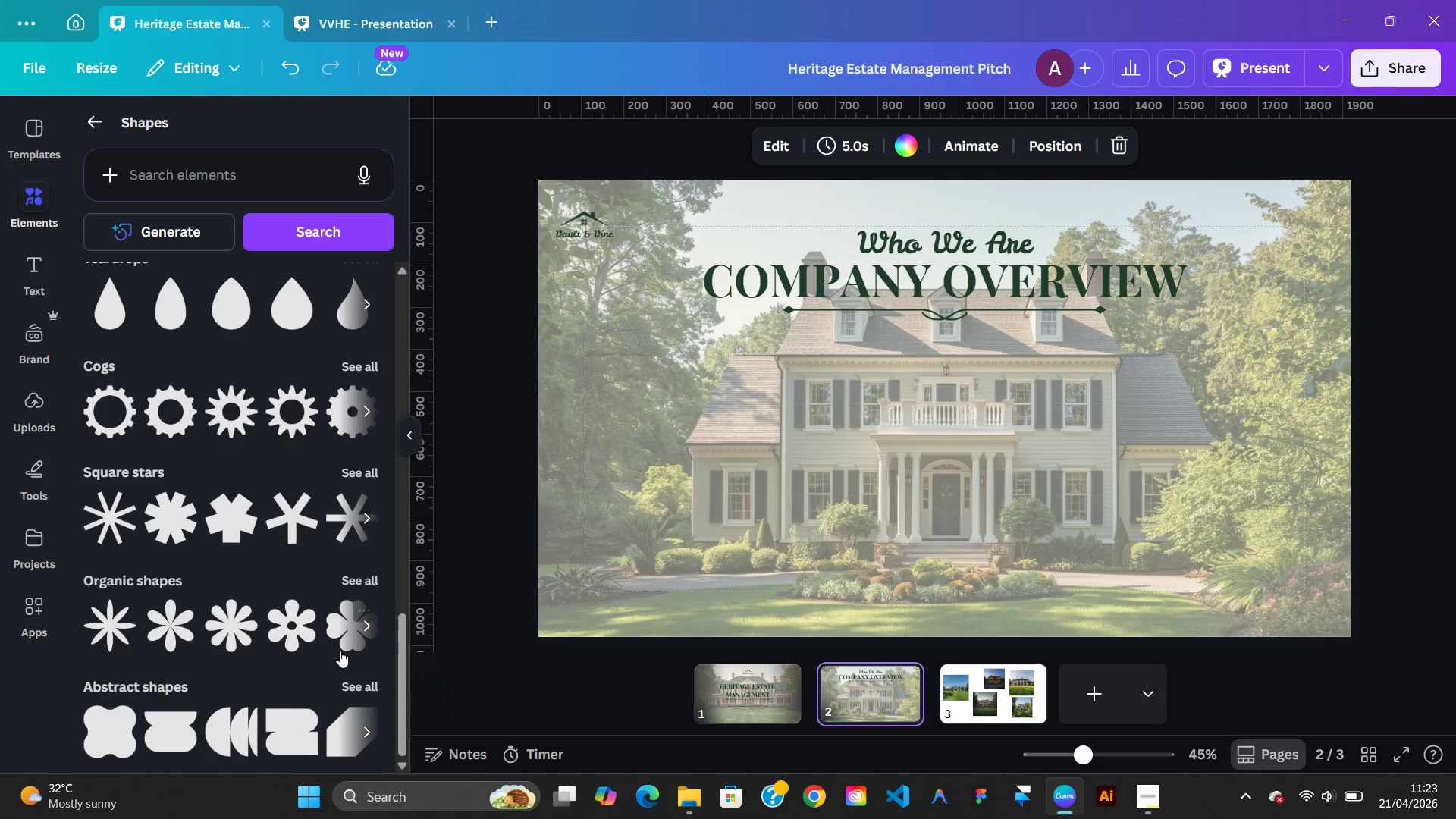 
mouse_move([323, 472])
 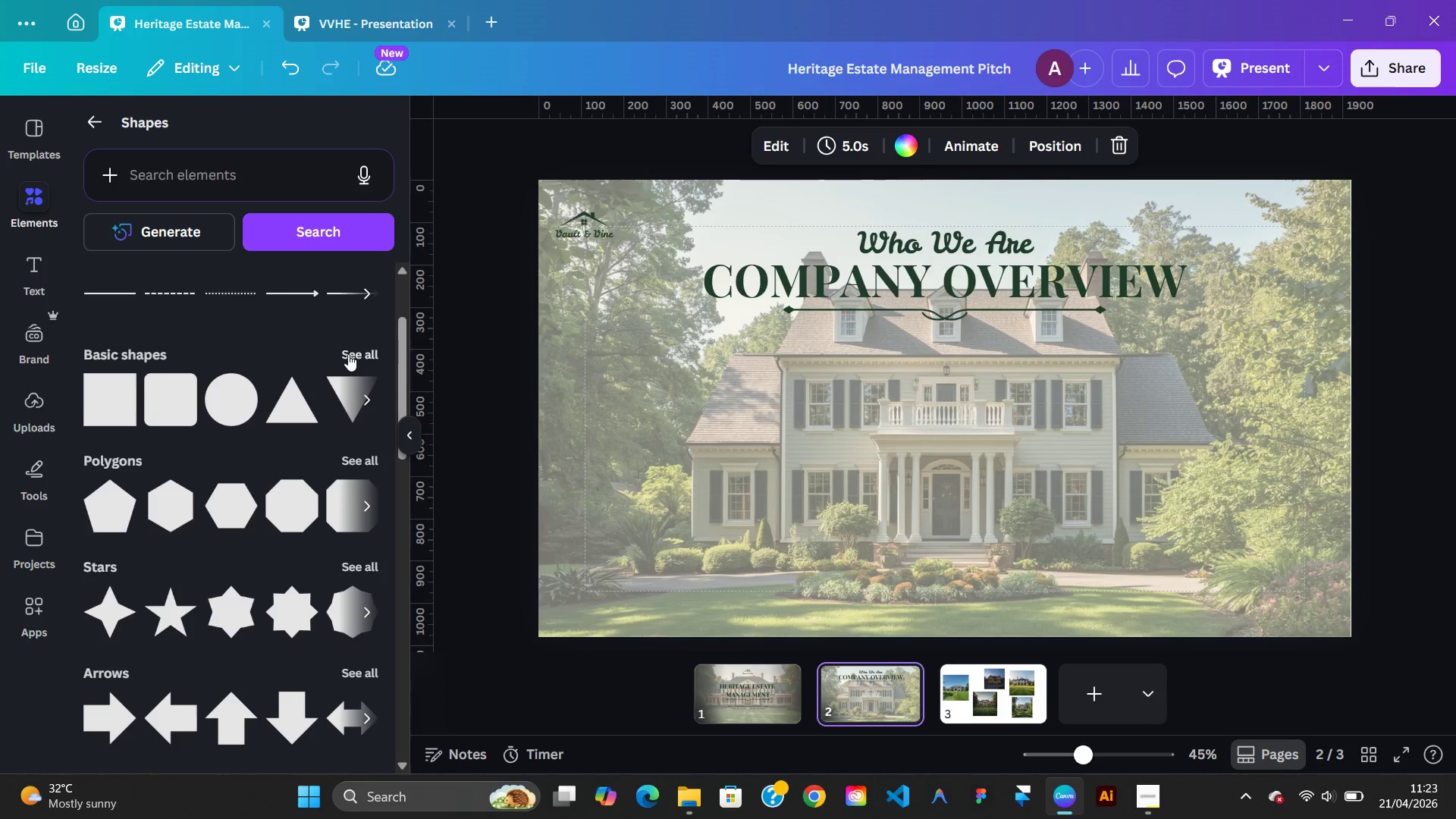 
left_click([349, 354])
 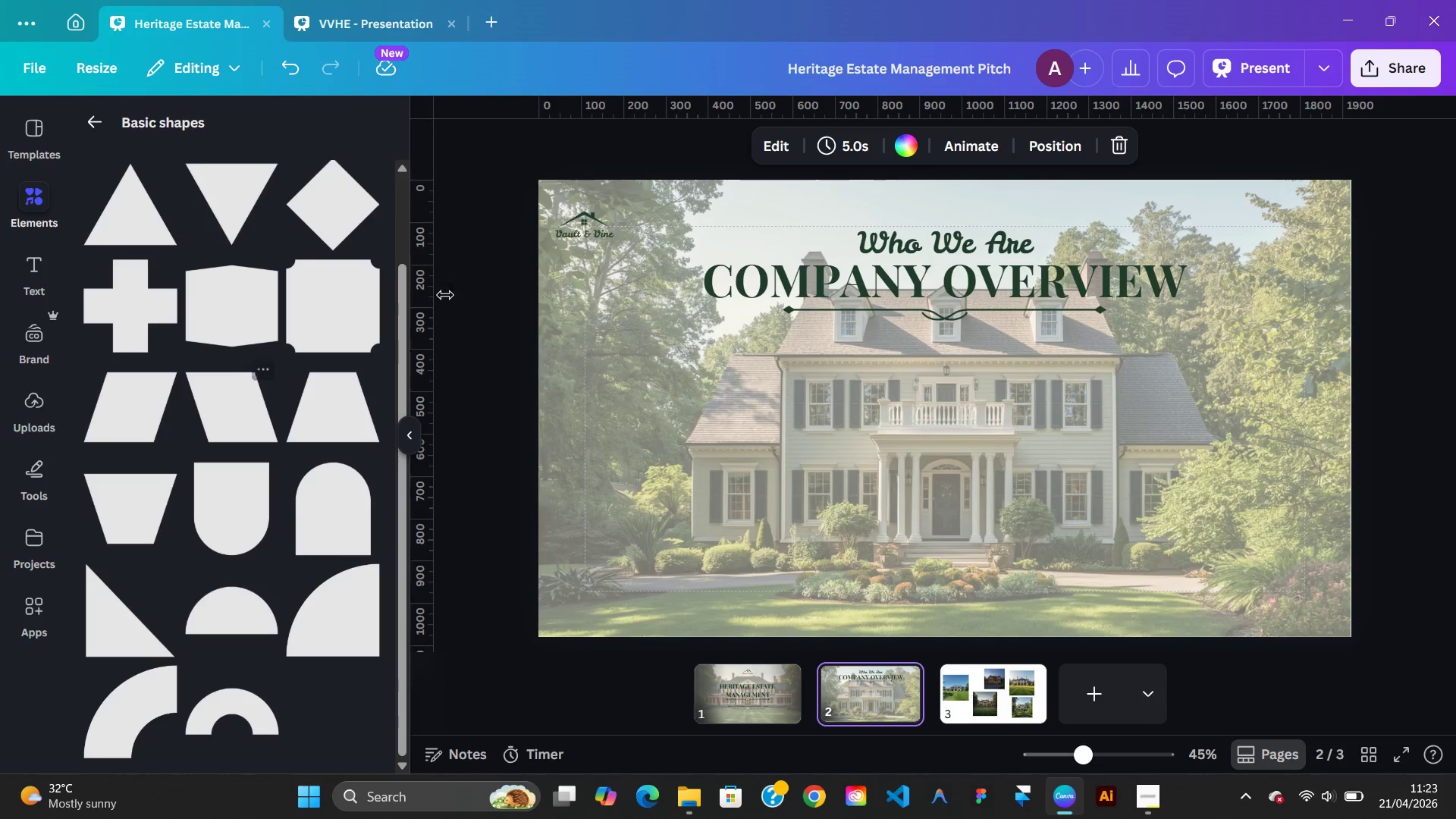 
left_click([370, 14])
 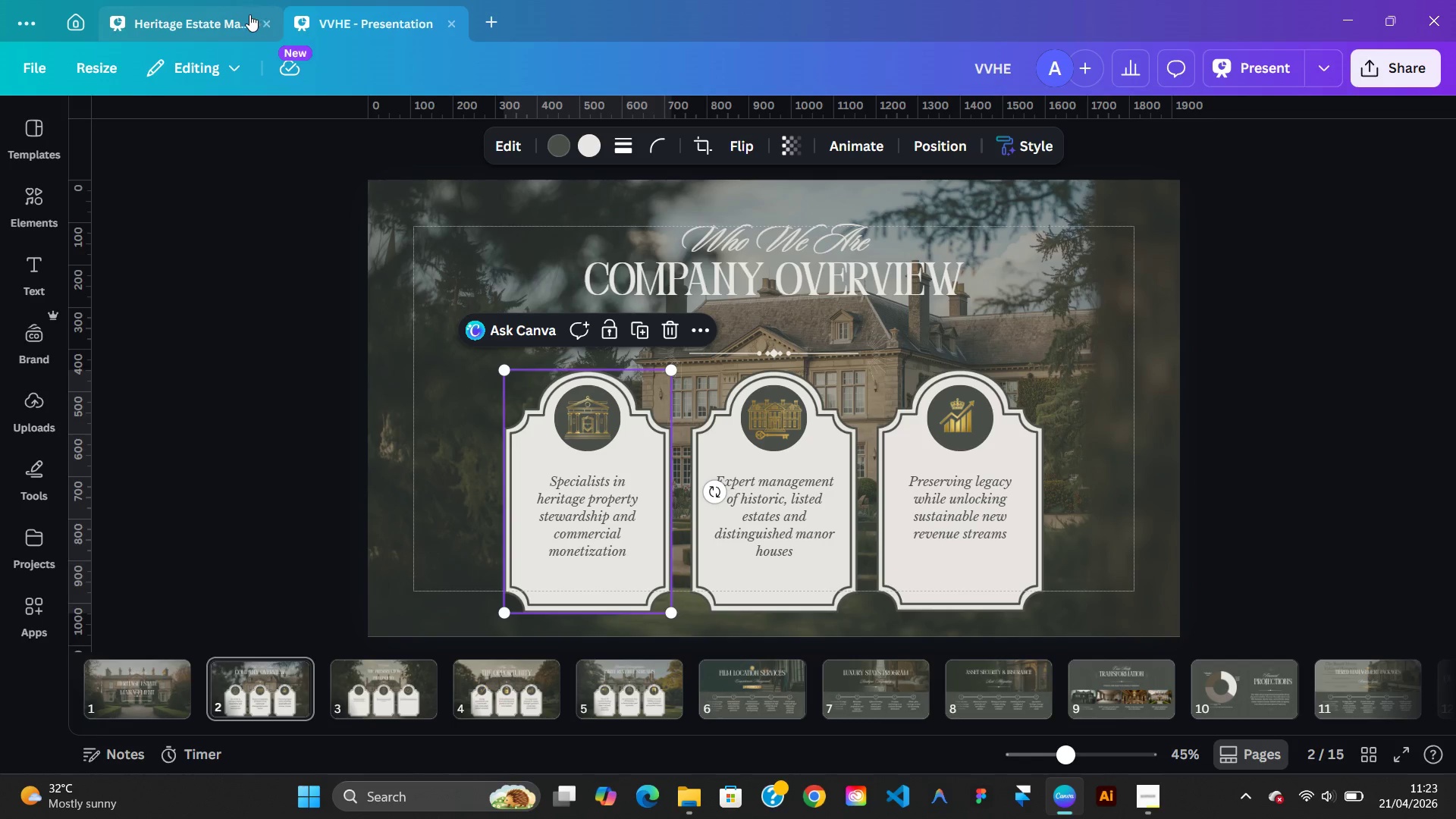 
left_click([230, 18])
 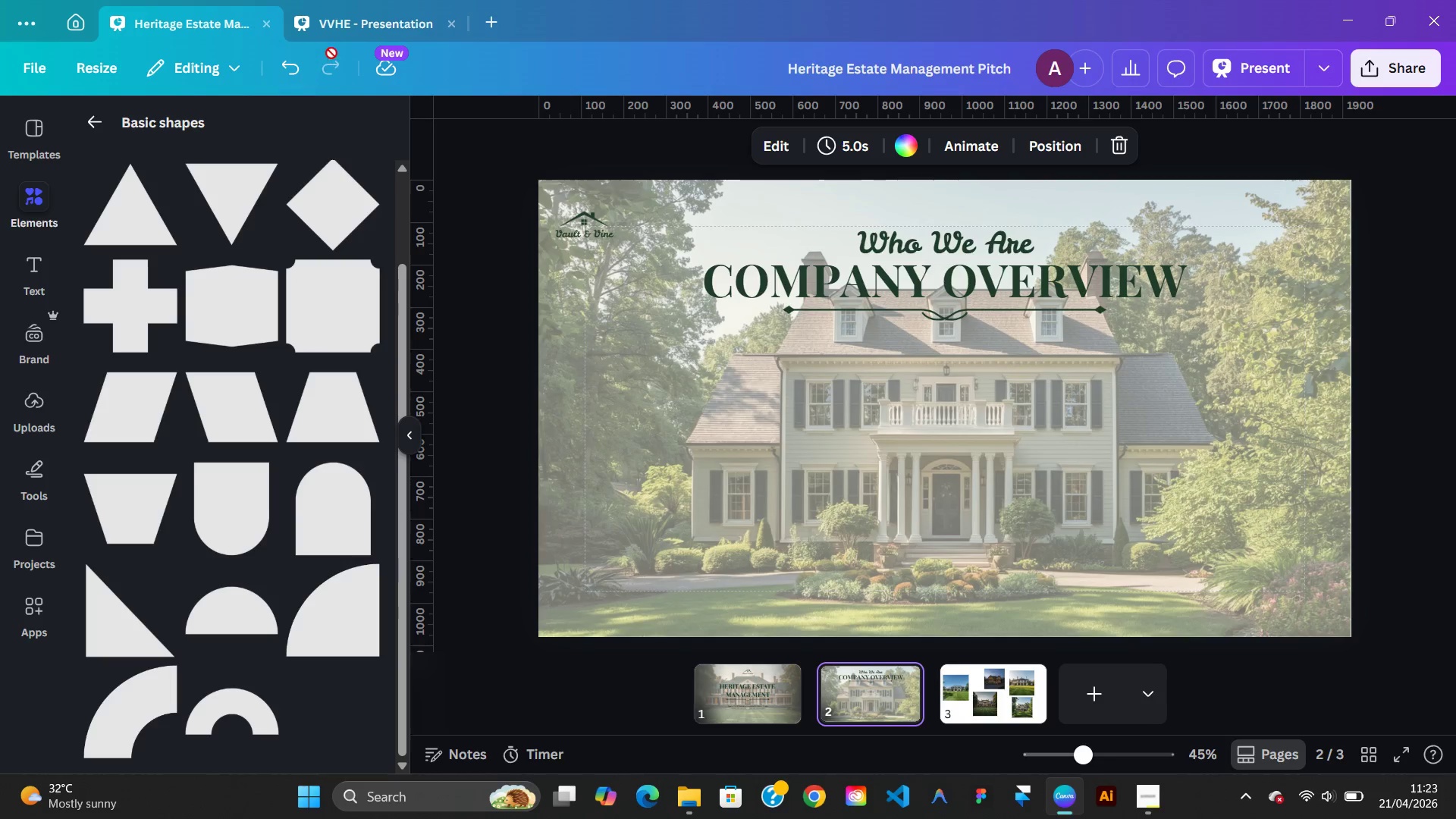 
left_click([344, 39])
 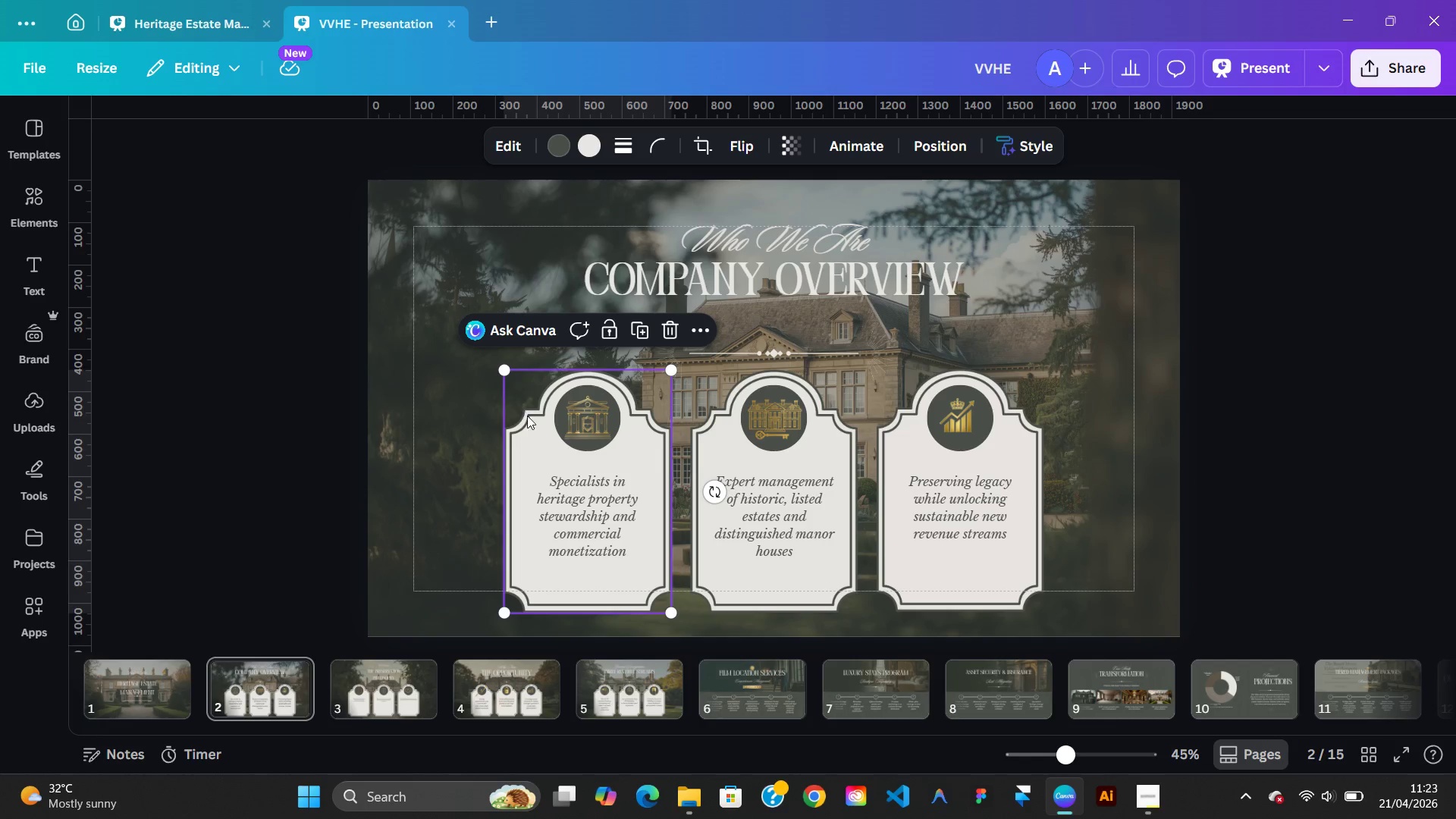 
left_click([530, 422])
 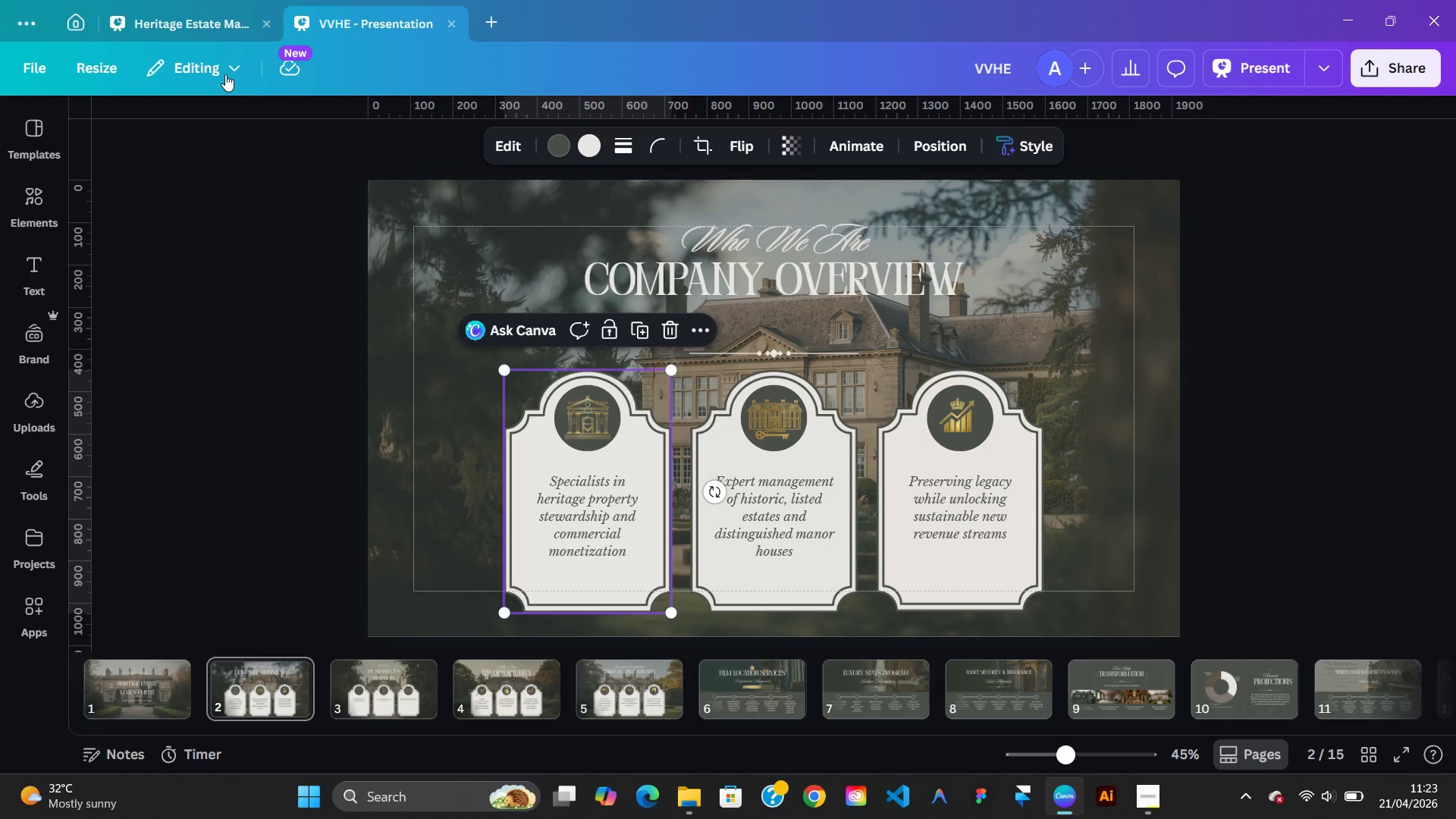 
left_click([201, 32])
 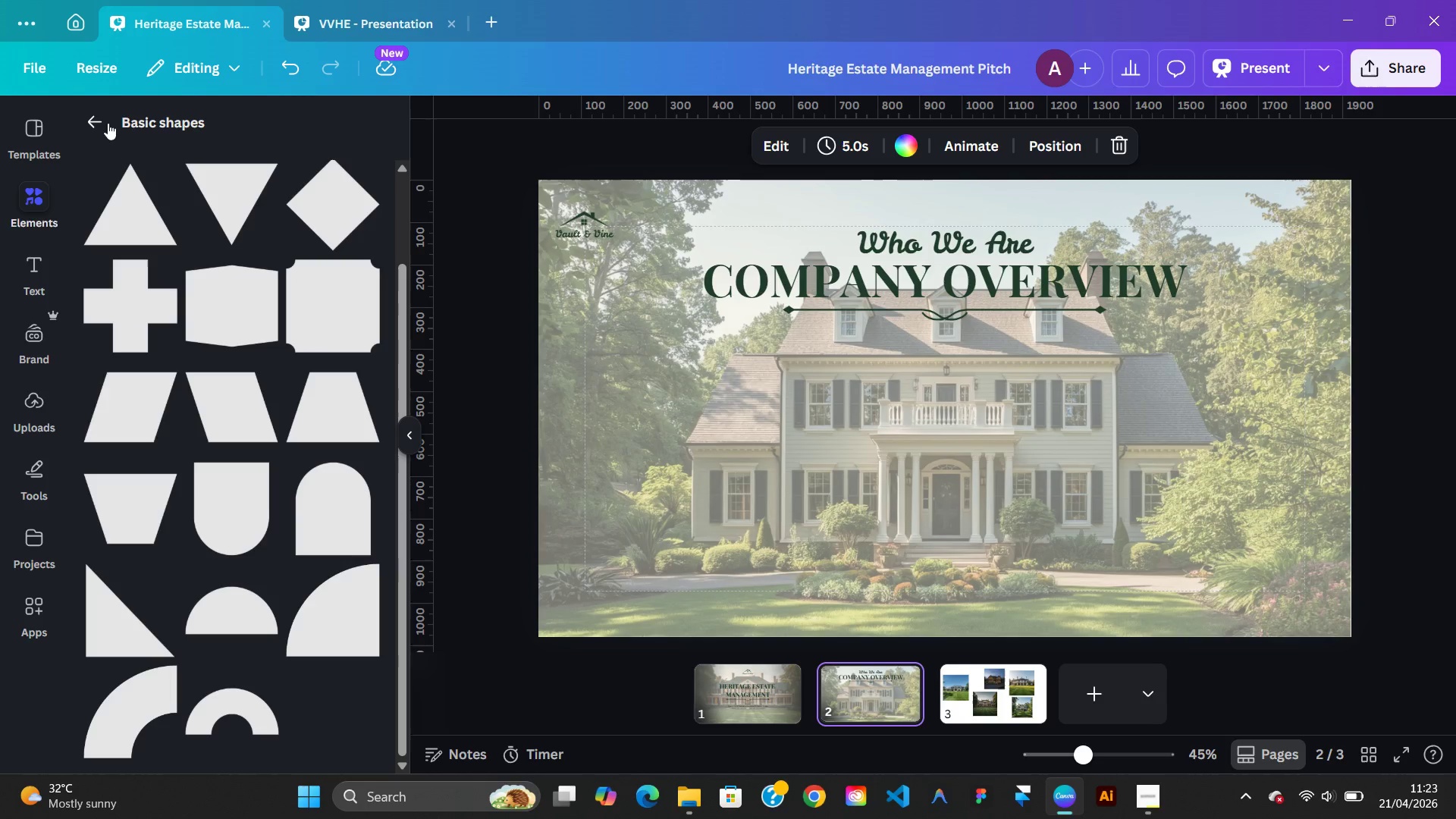 
left_click([96, 126])
 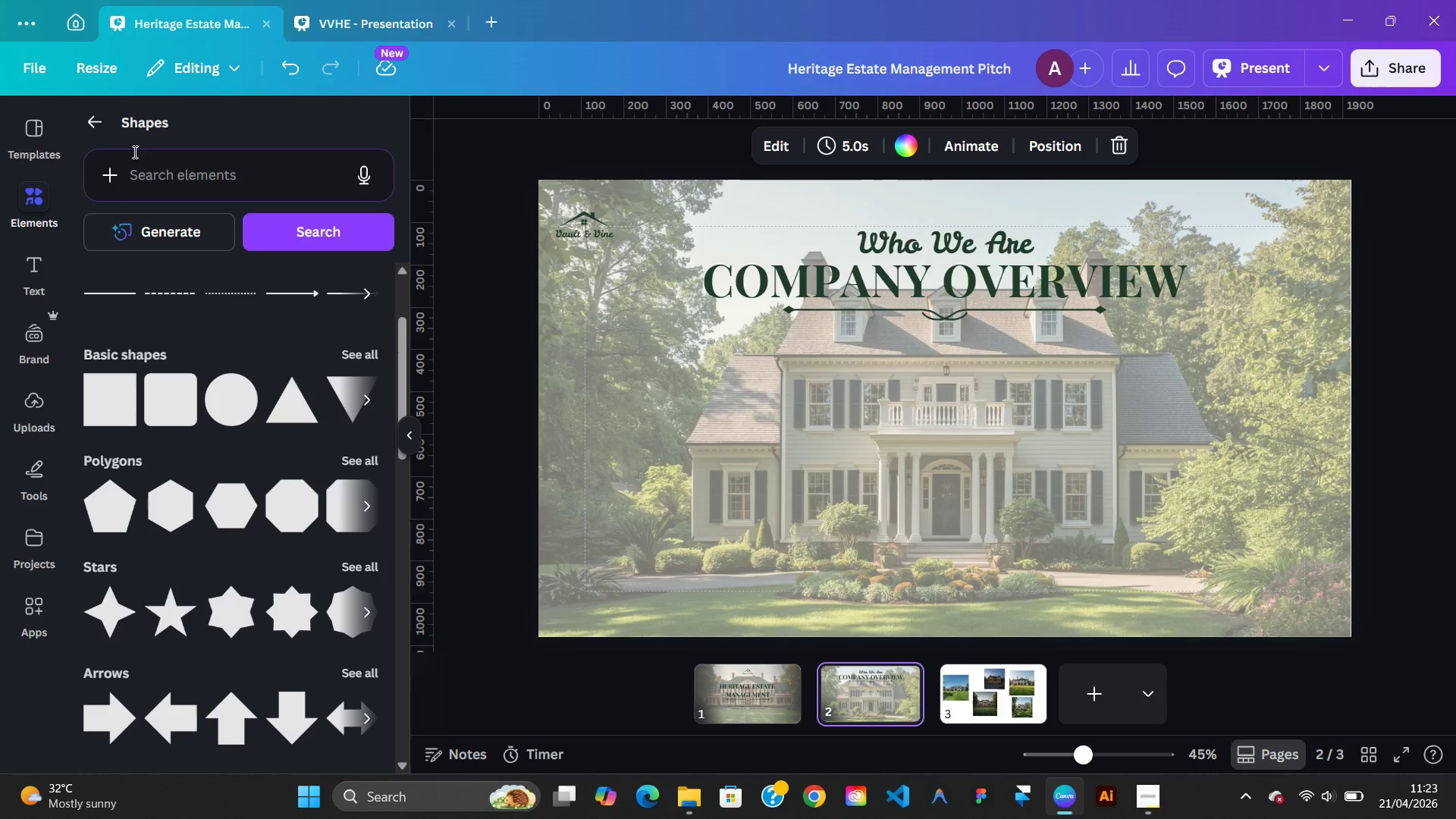 
left_click([102, 133])
 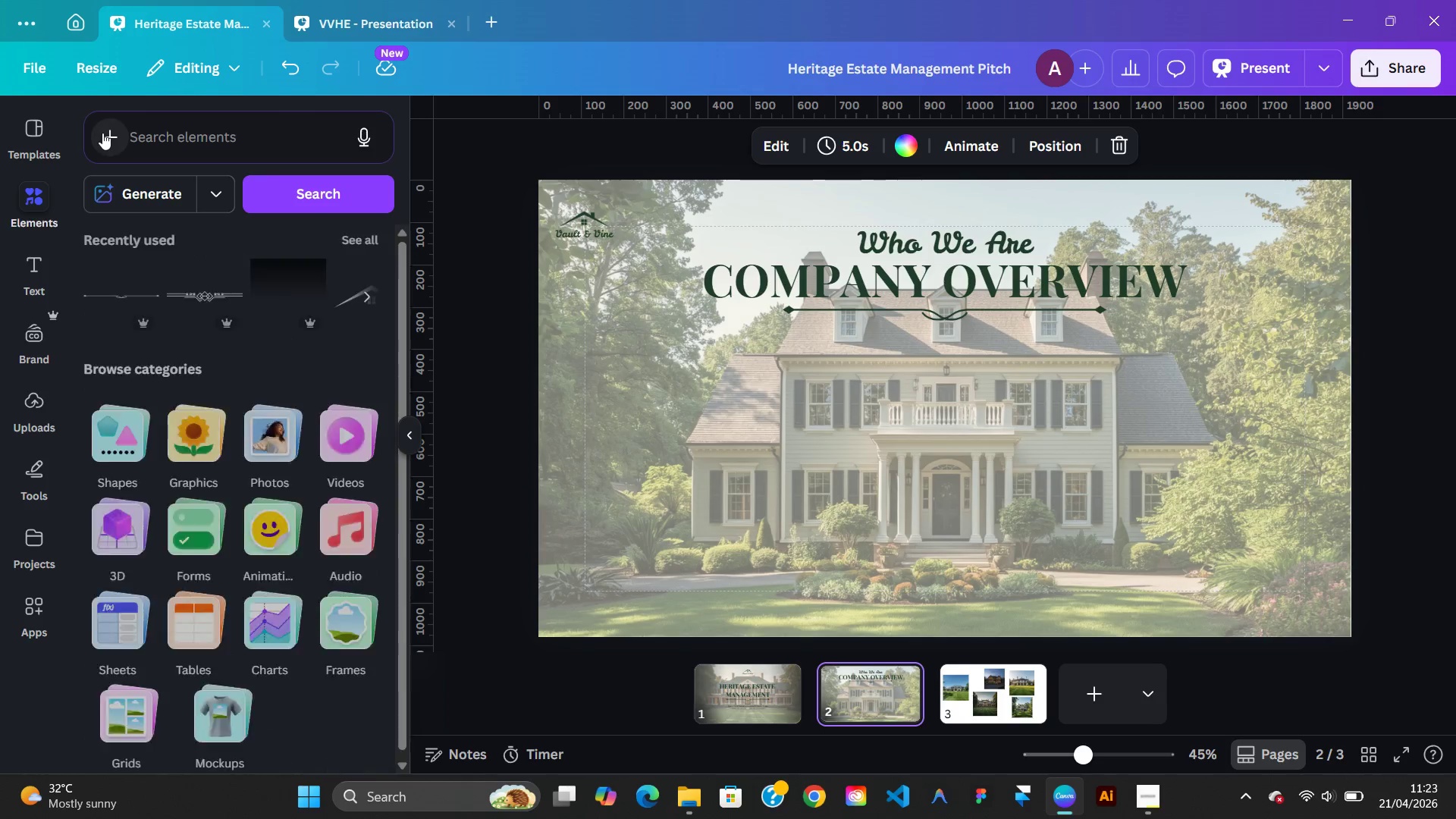 
mouse_move([180, 301])
 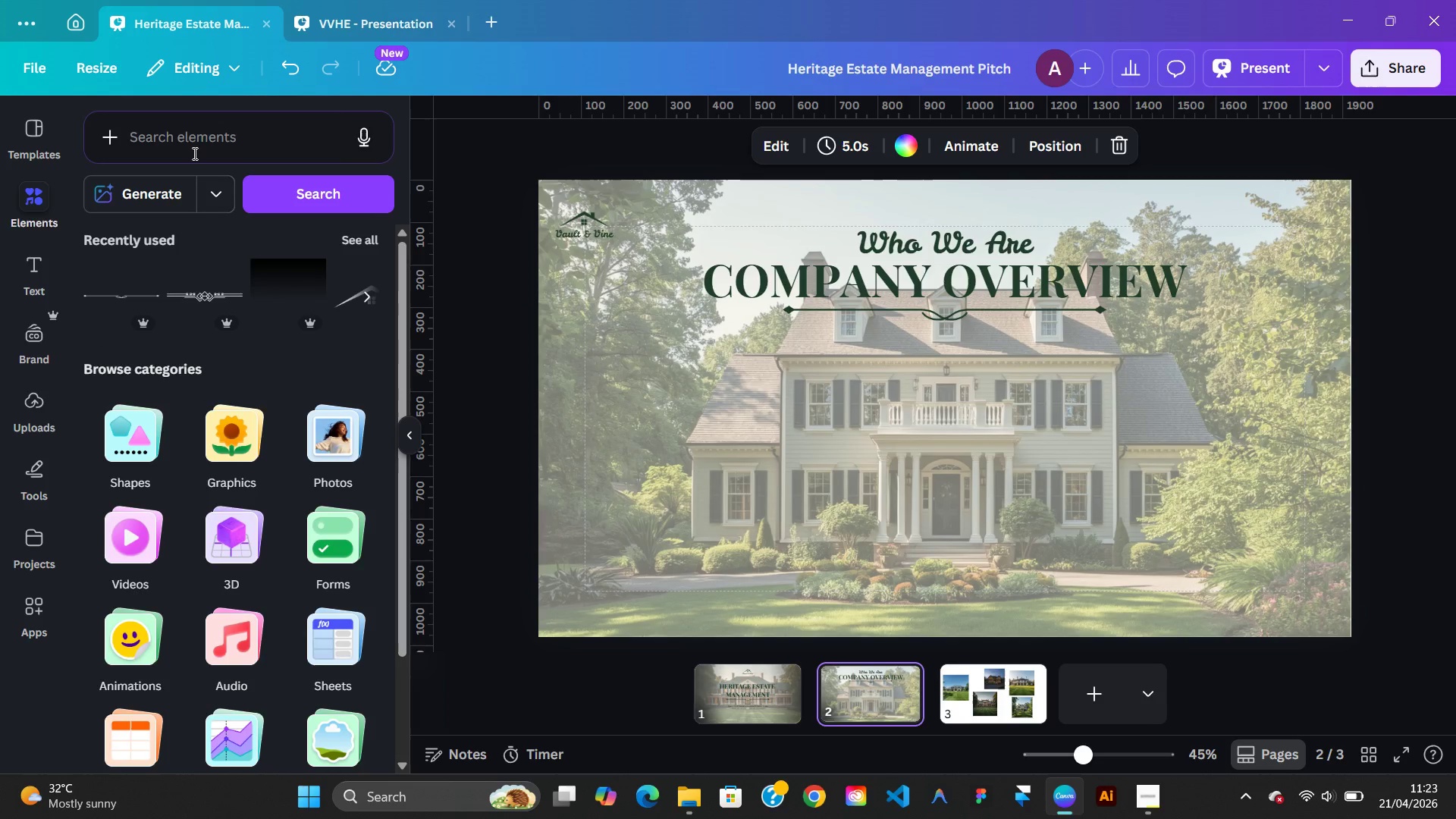 
wait(5.44)
 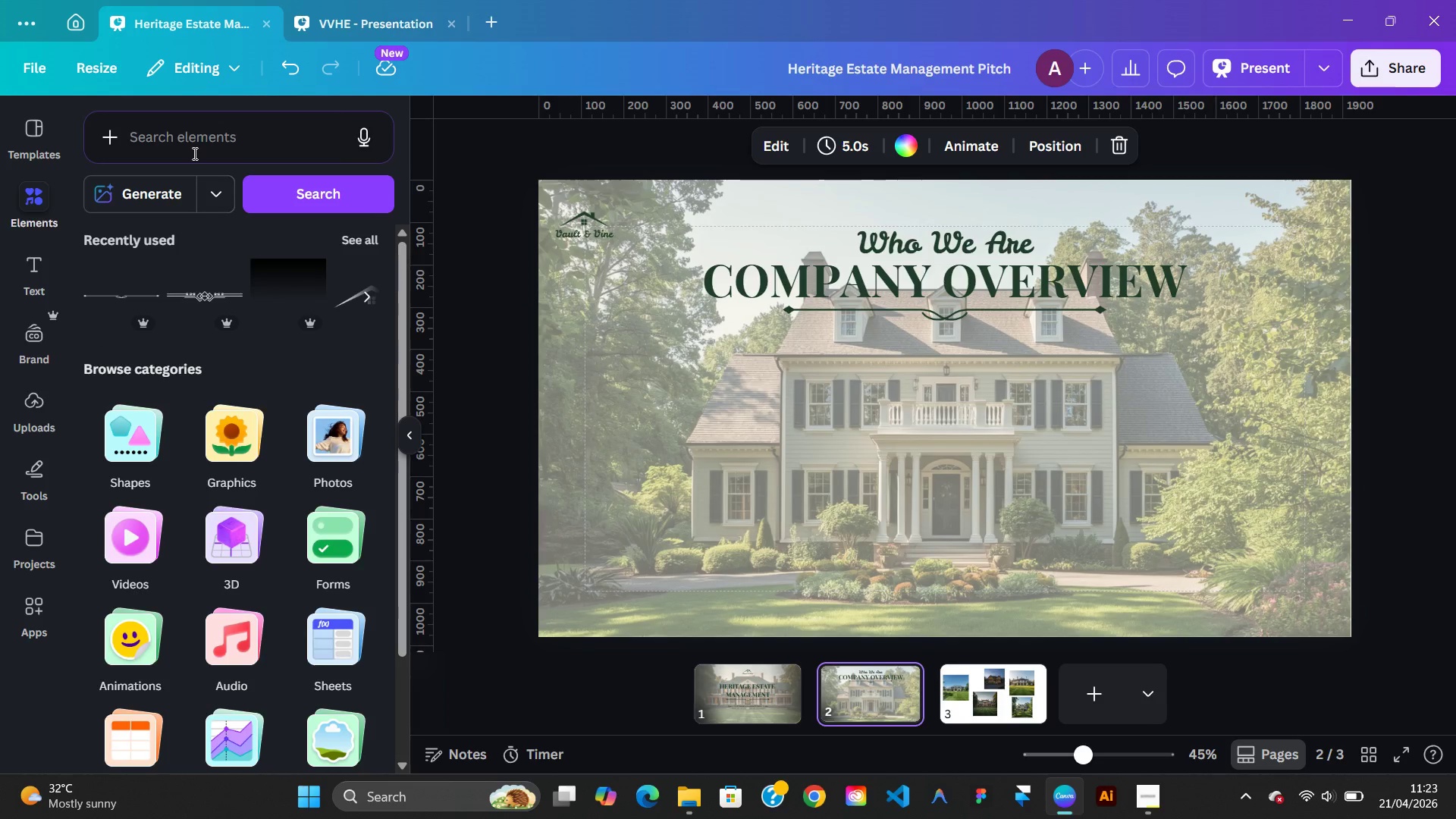 
left_click([184, 139])
 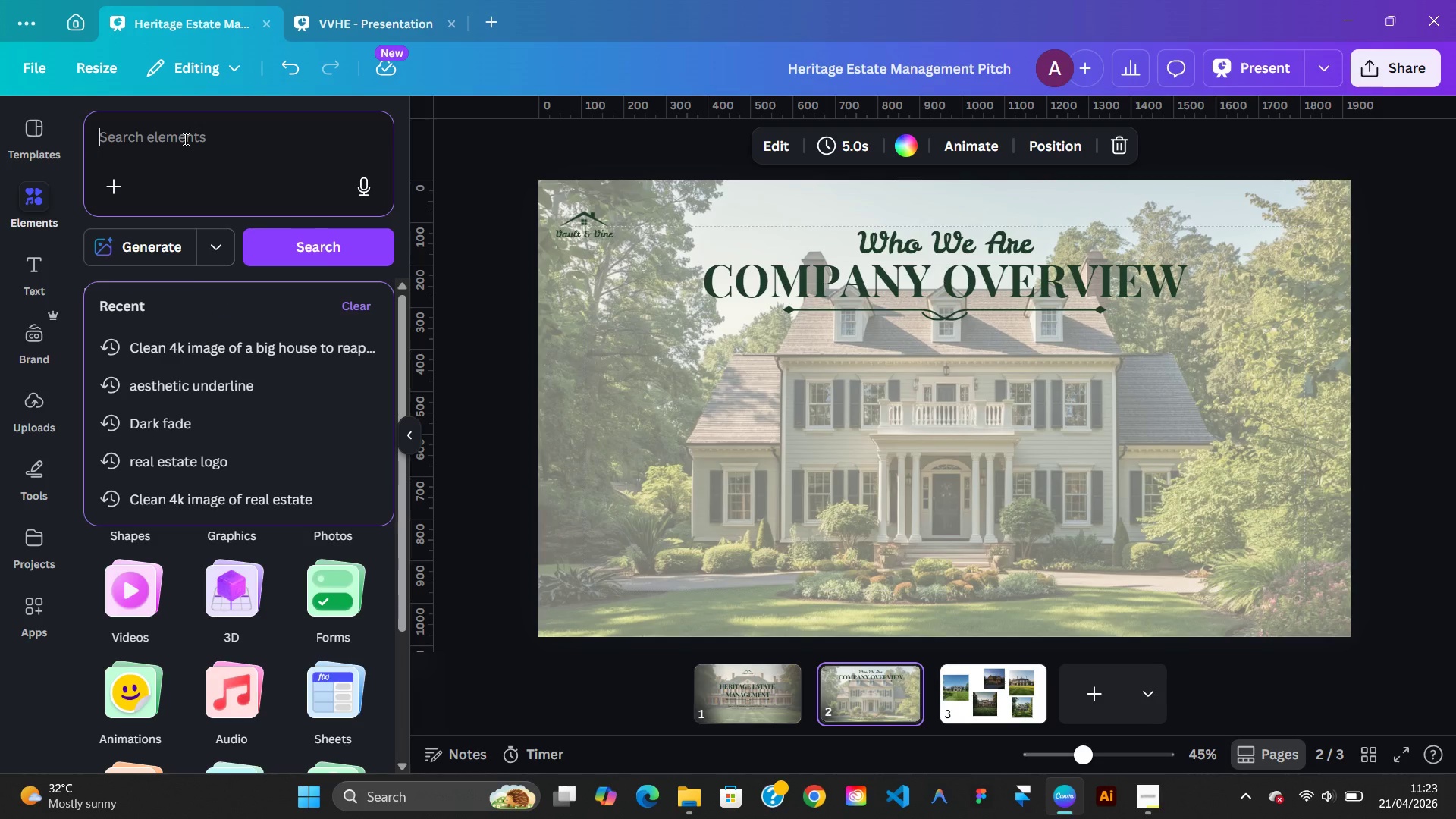 
type(sgap)
key(Backspace)
key(Backspace)
key(Backspace)
type(hapes)
 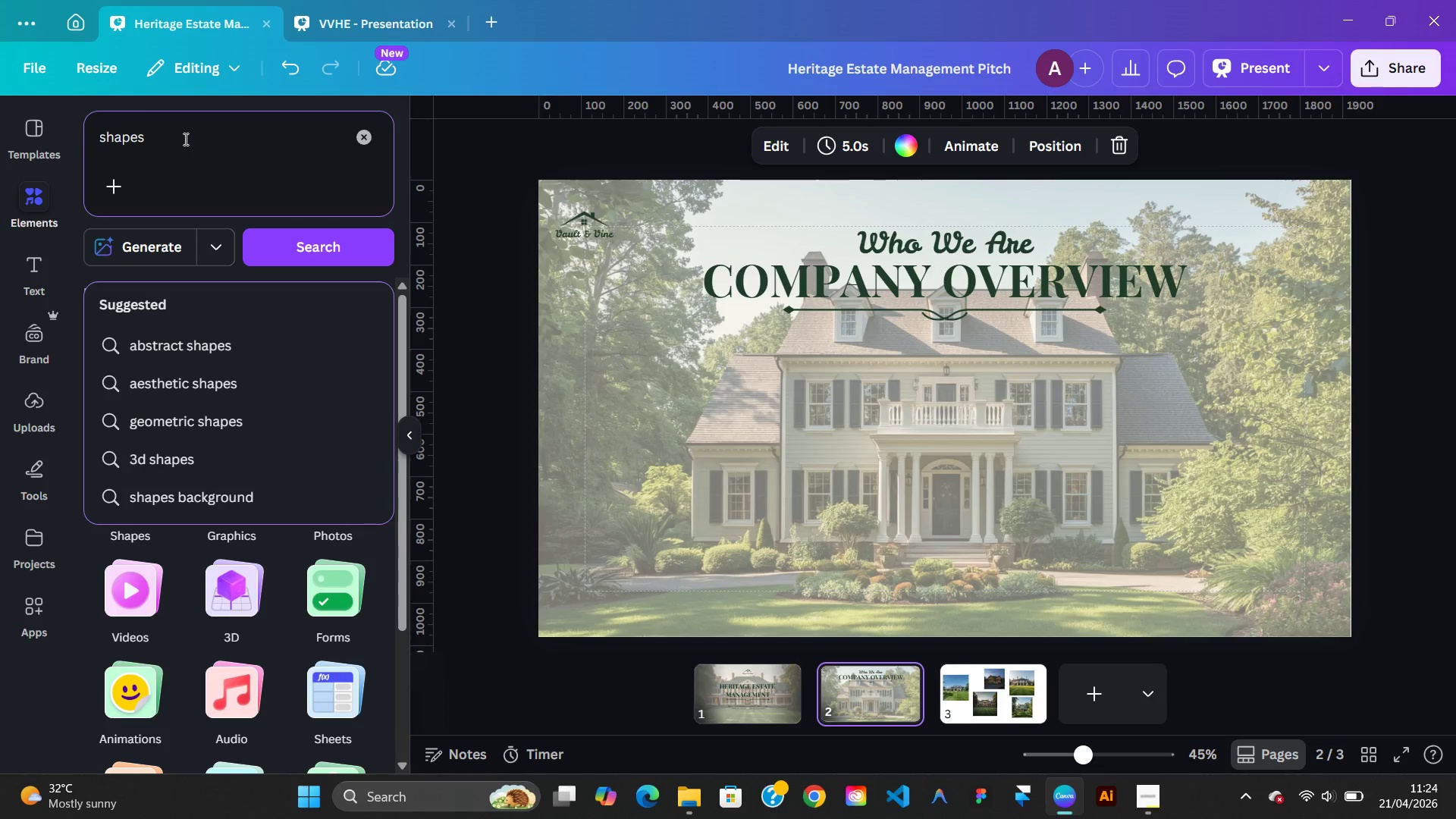 
key(Enter)
 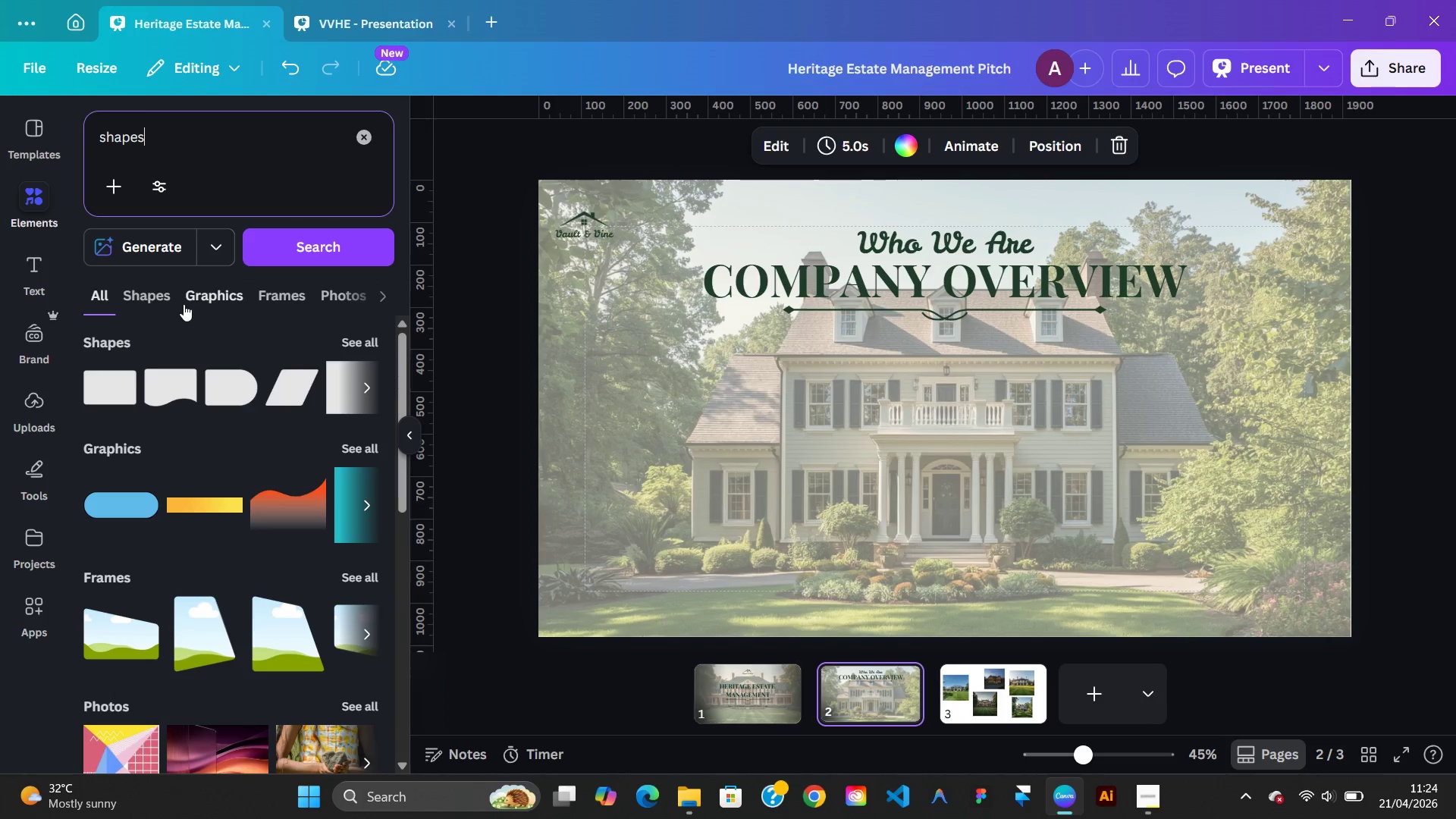 
left_click([158, 295])
 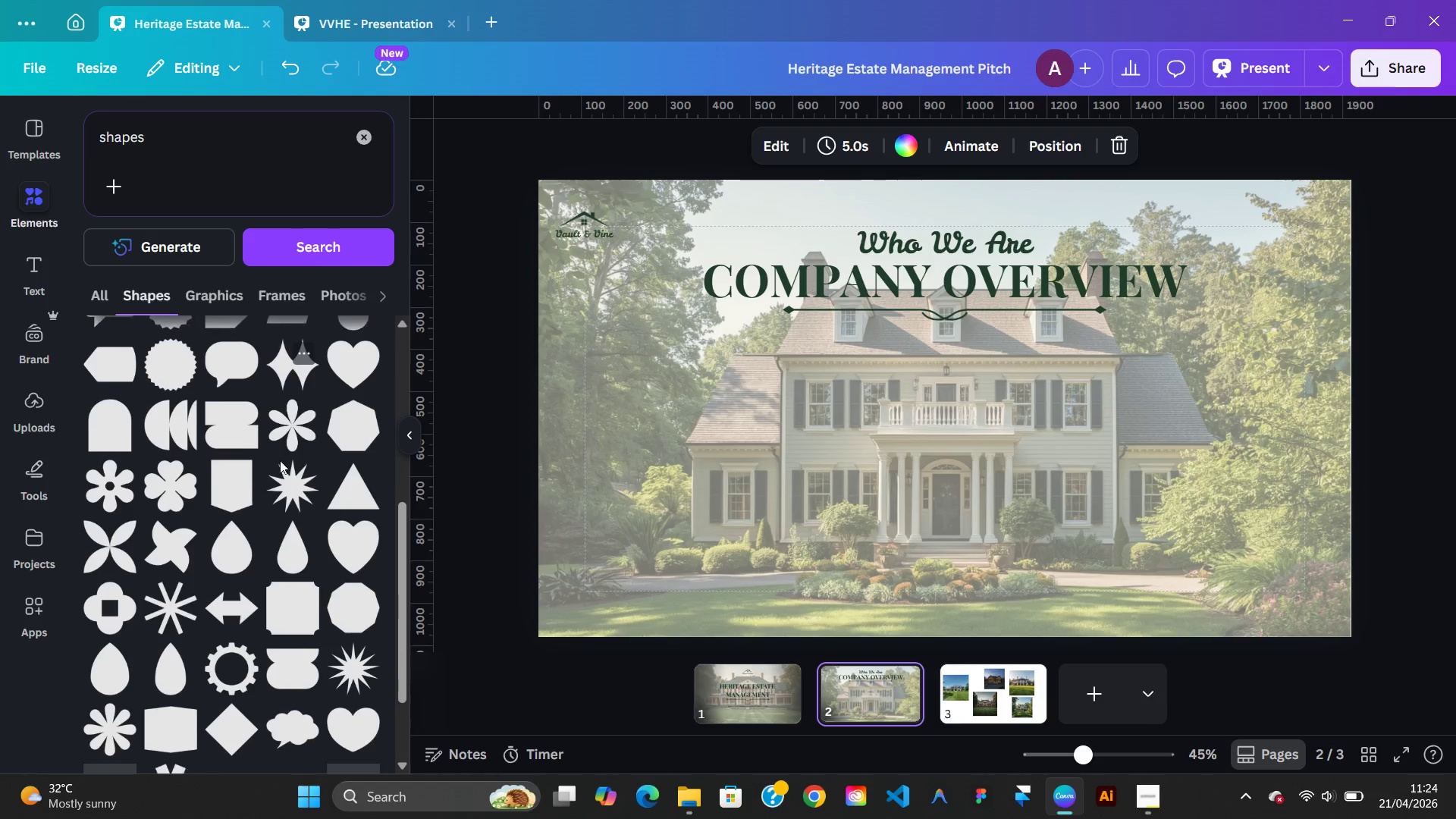 
wait(7.66)
 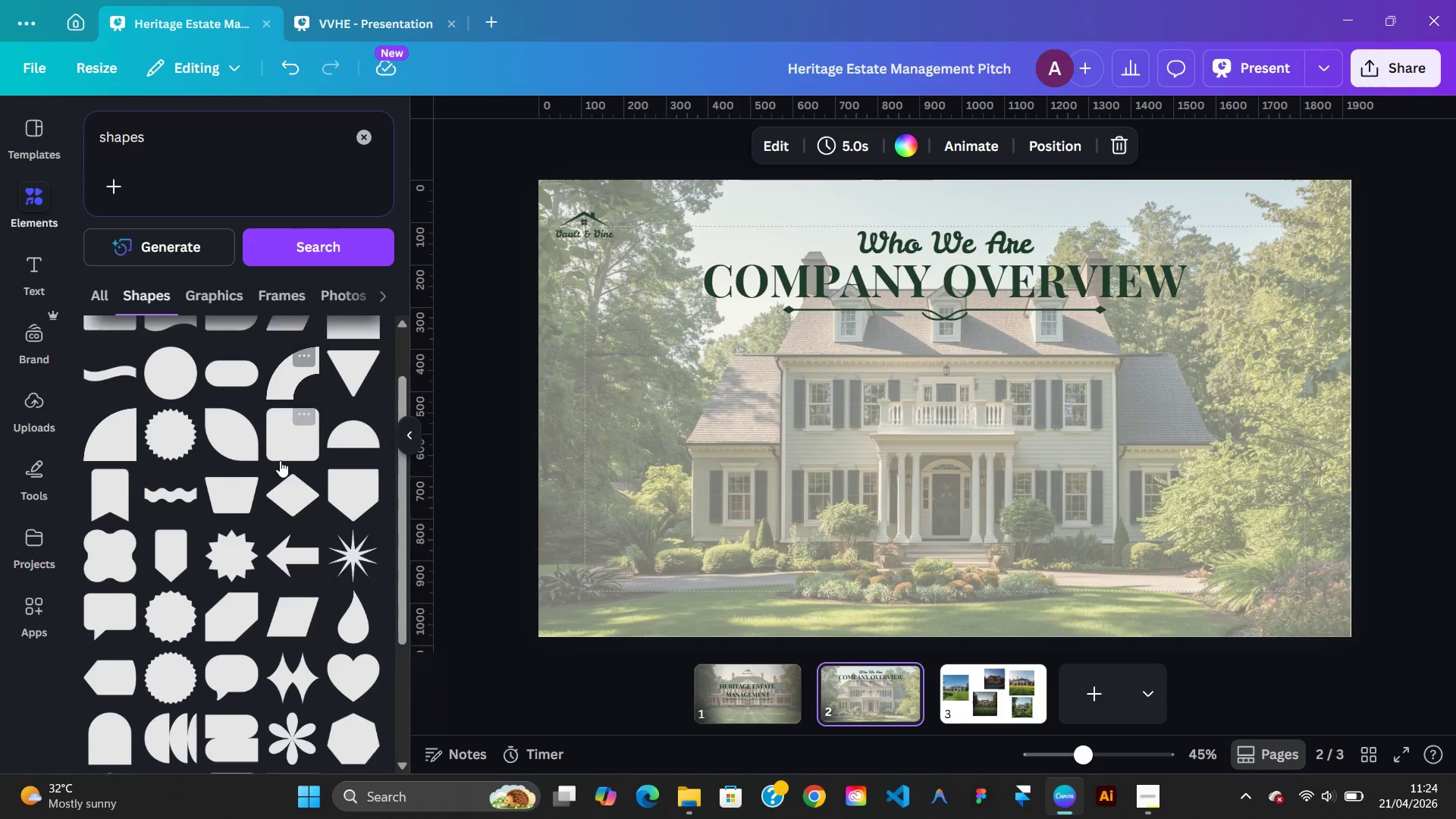 
left_click([206, 308])
 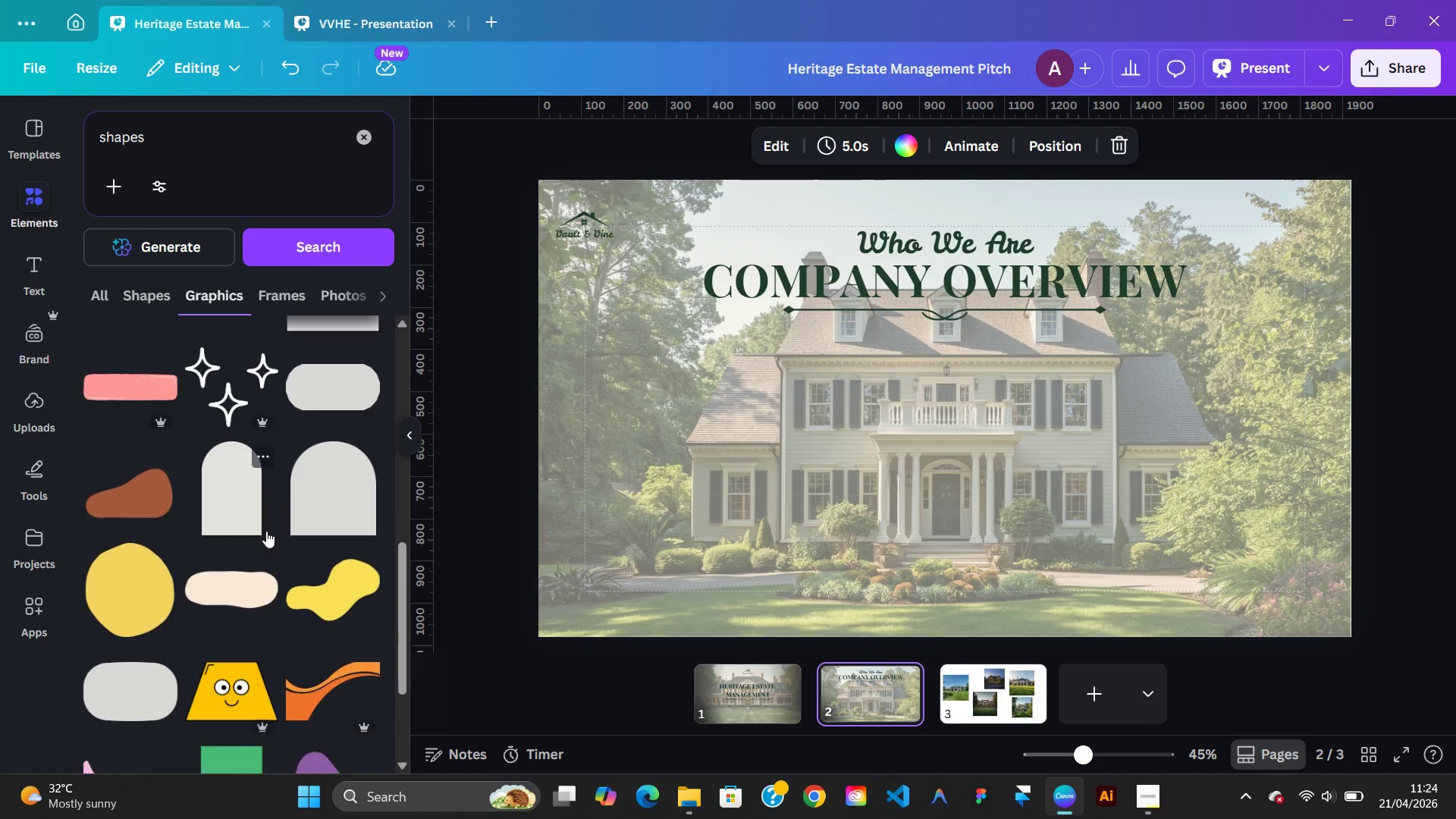 
wait(9.56)
 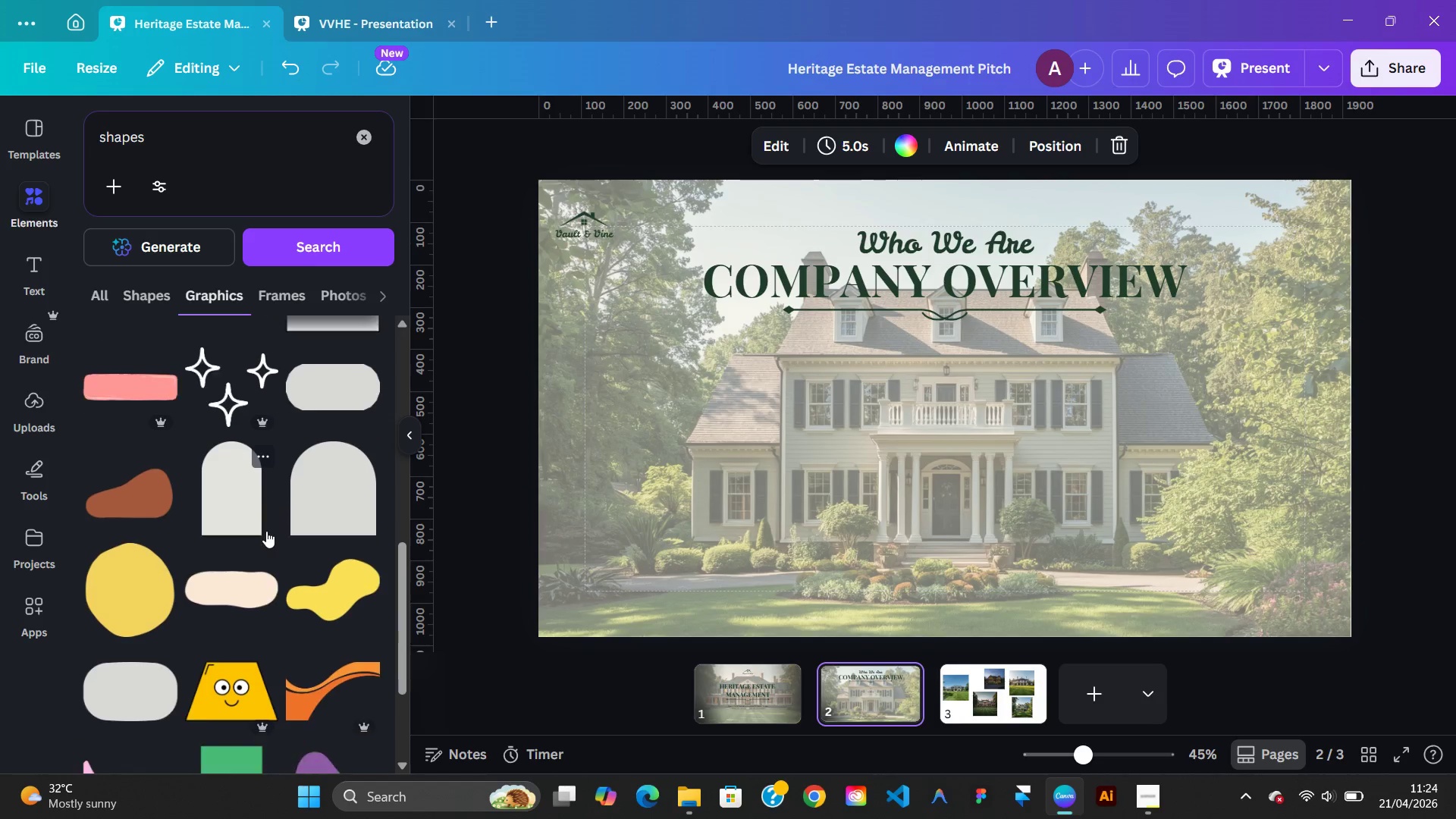 
left_click([132, 293])
 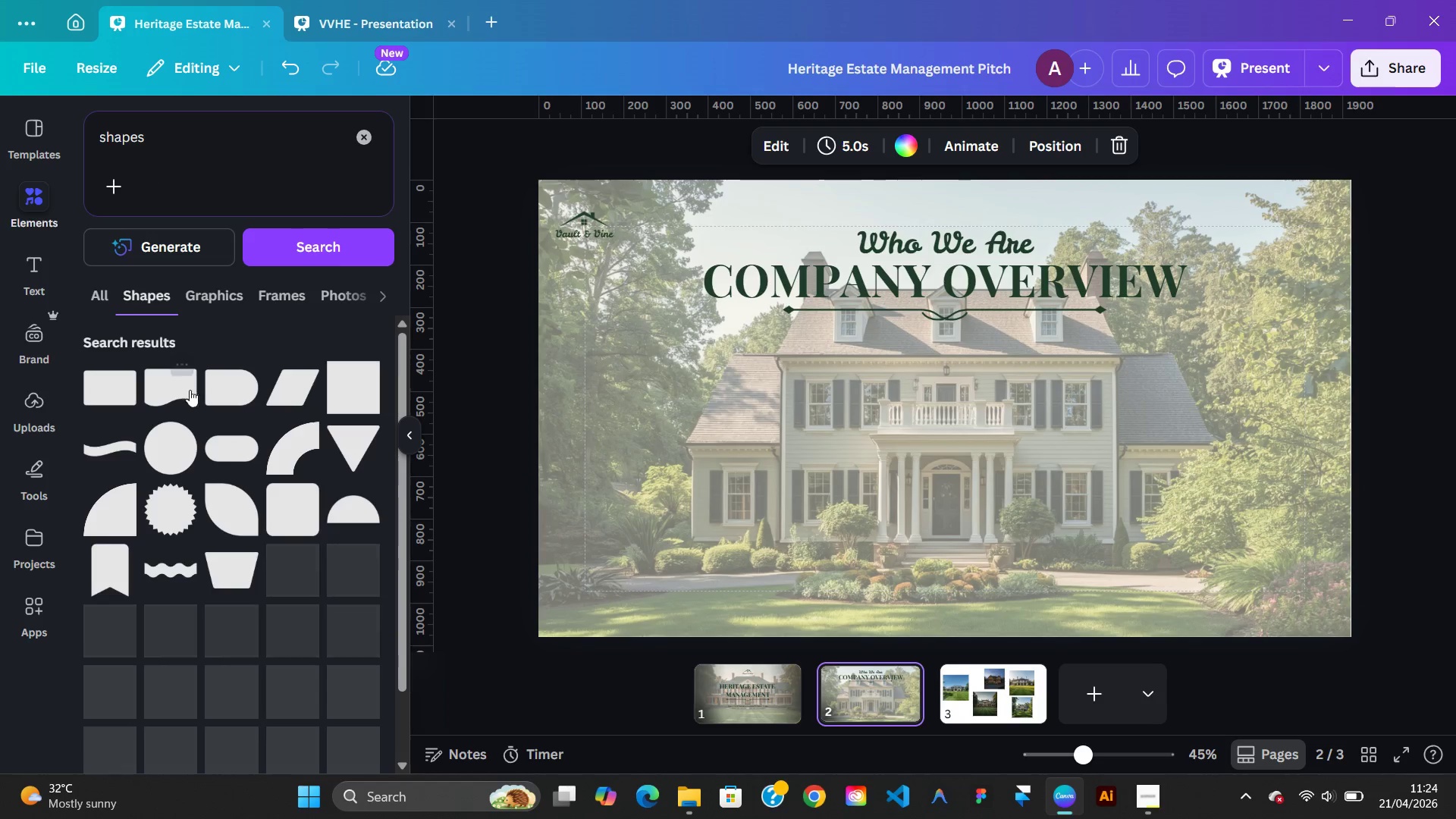 
mouse_move([231, 488])
 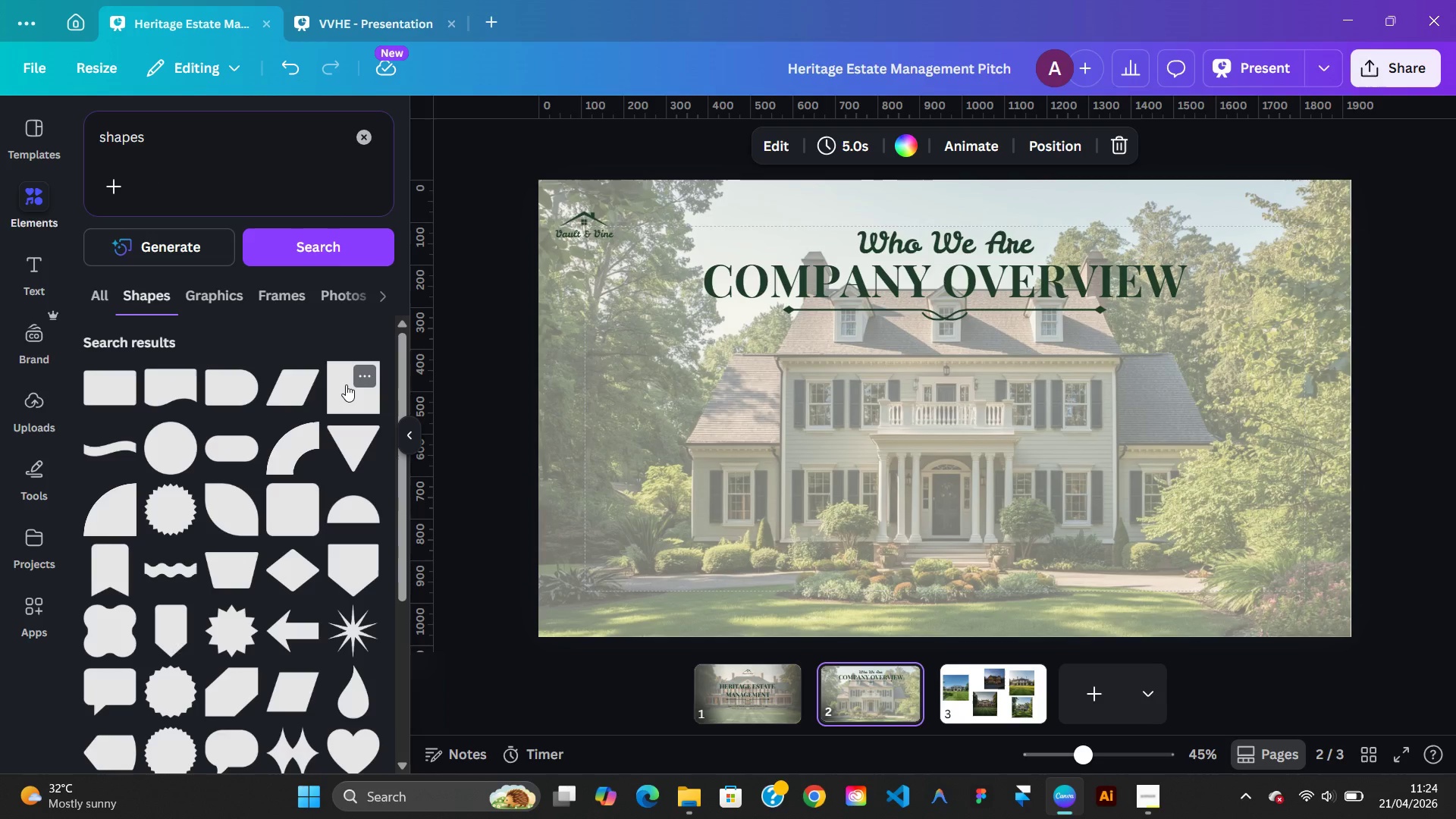 
left_click([346, 384])
 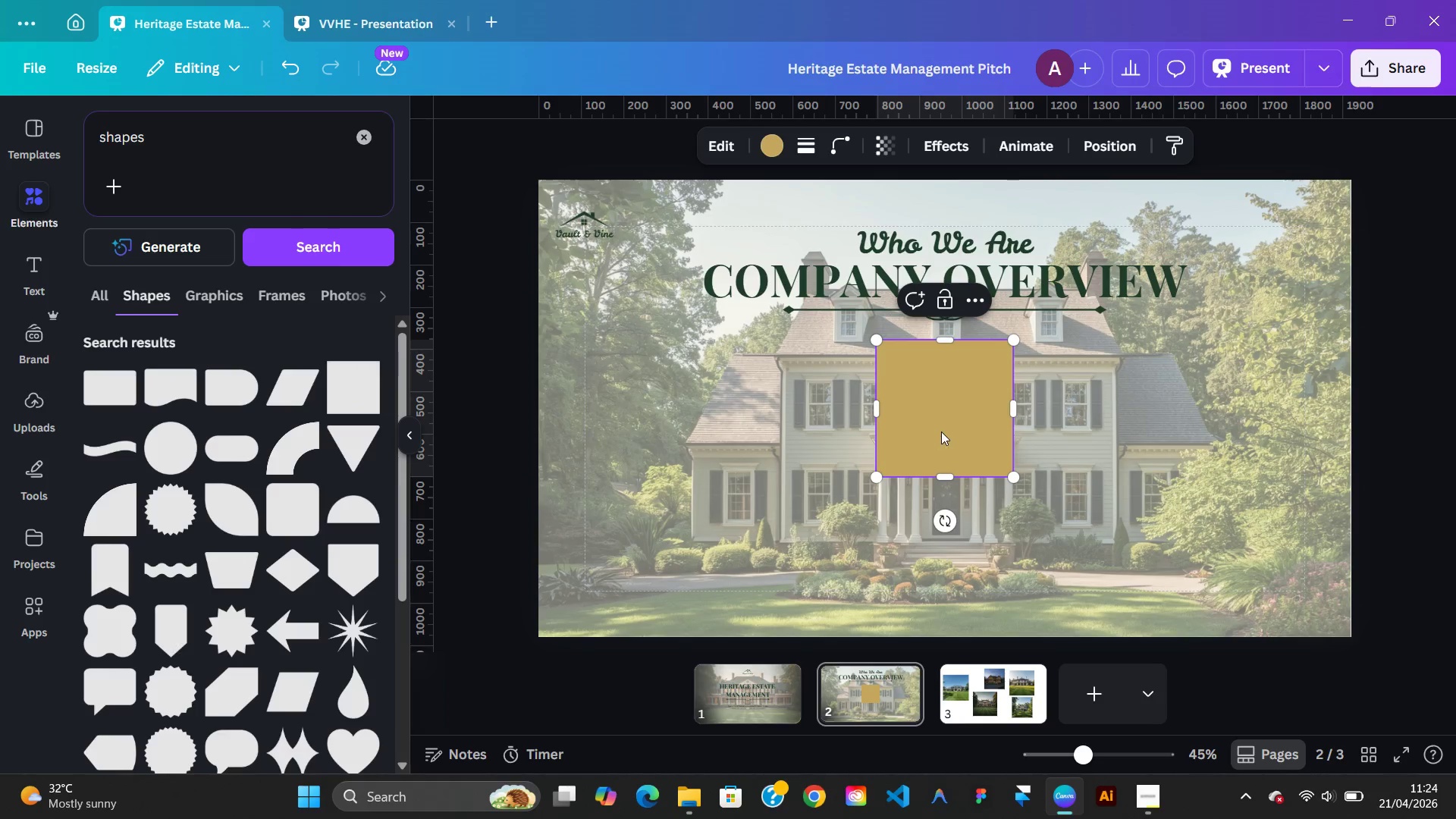 
left_click_drag(start_coordinate=[942, 431], to_coordinate=[664, 527])
 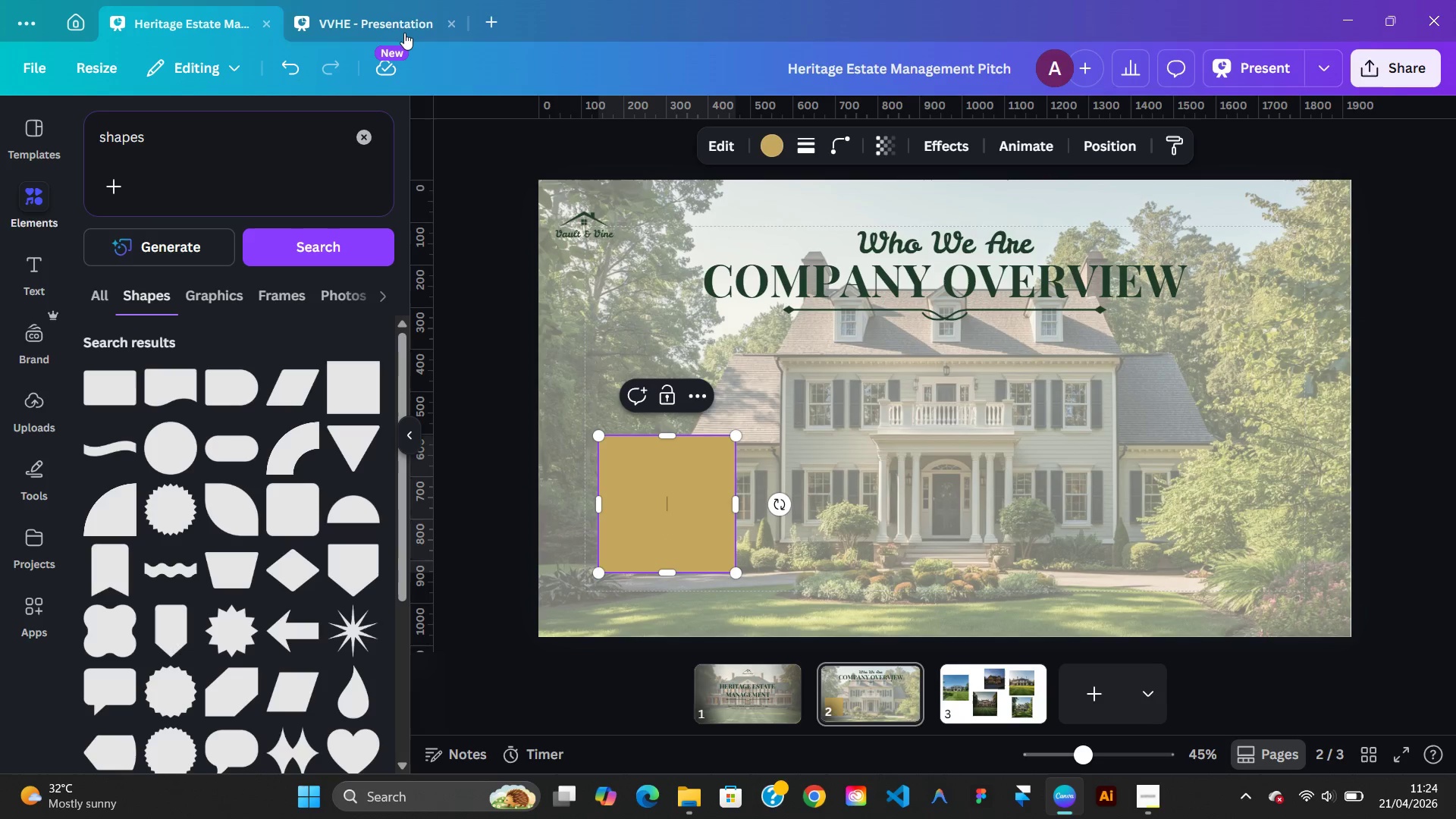 
left_click([401, 31])
 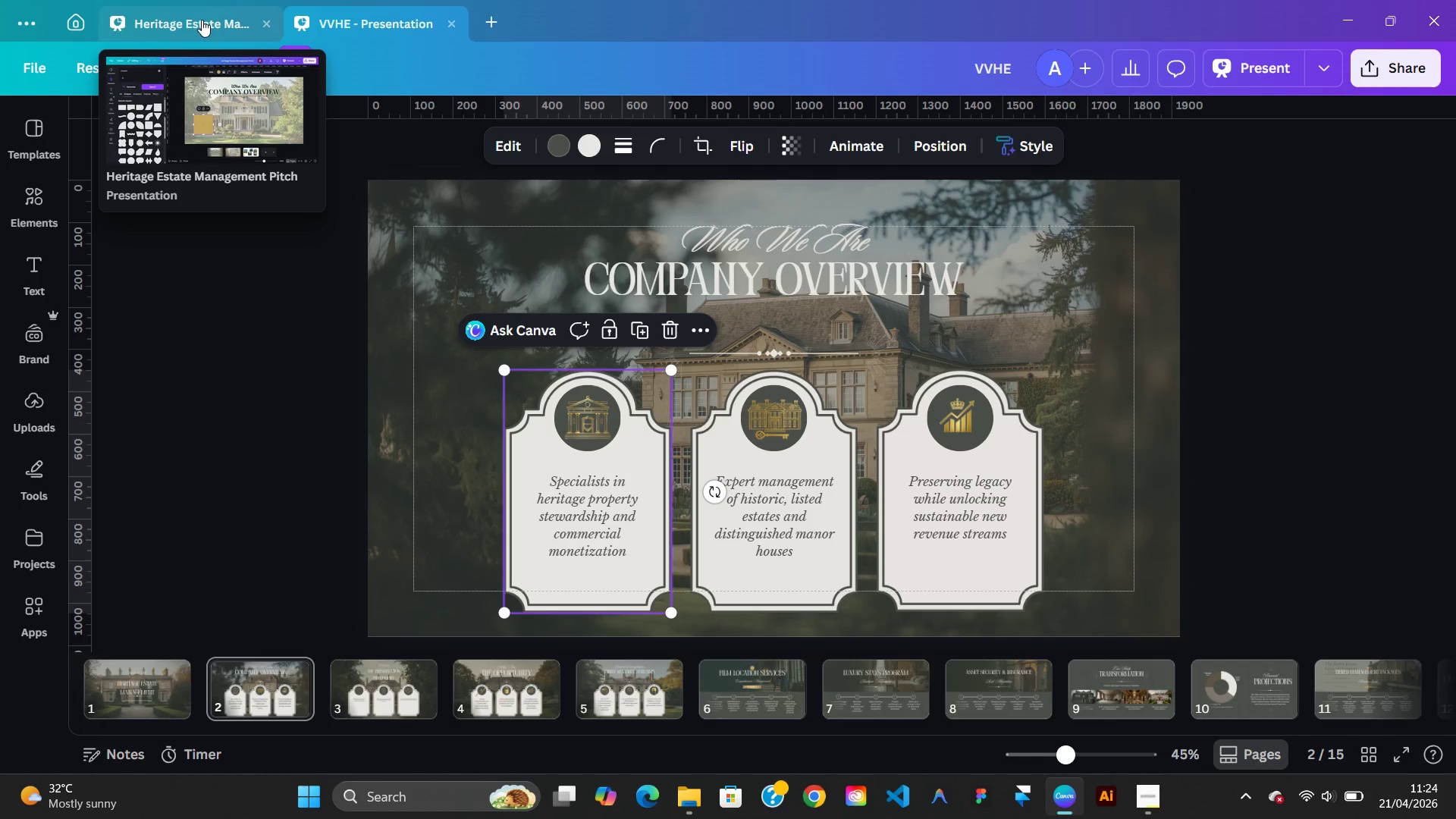 
wait(5.28)
 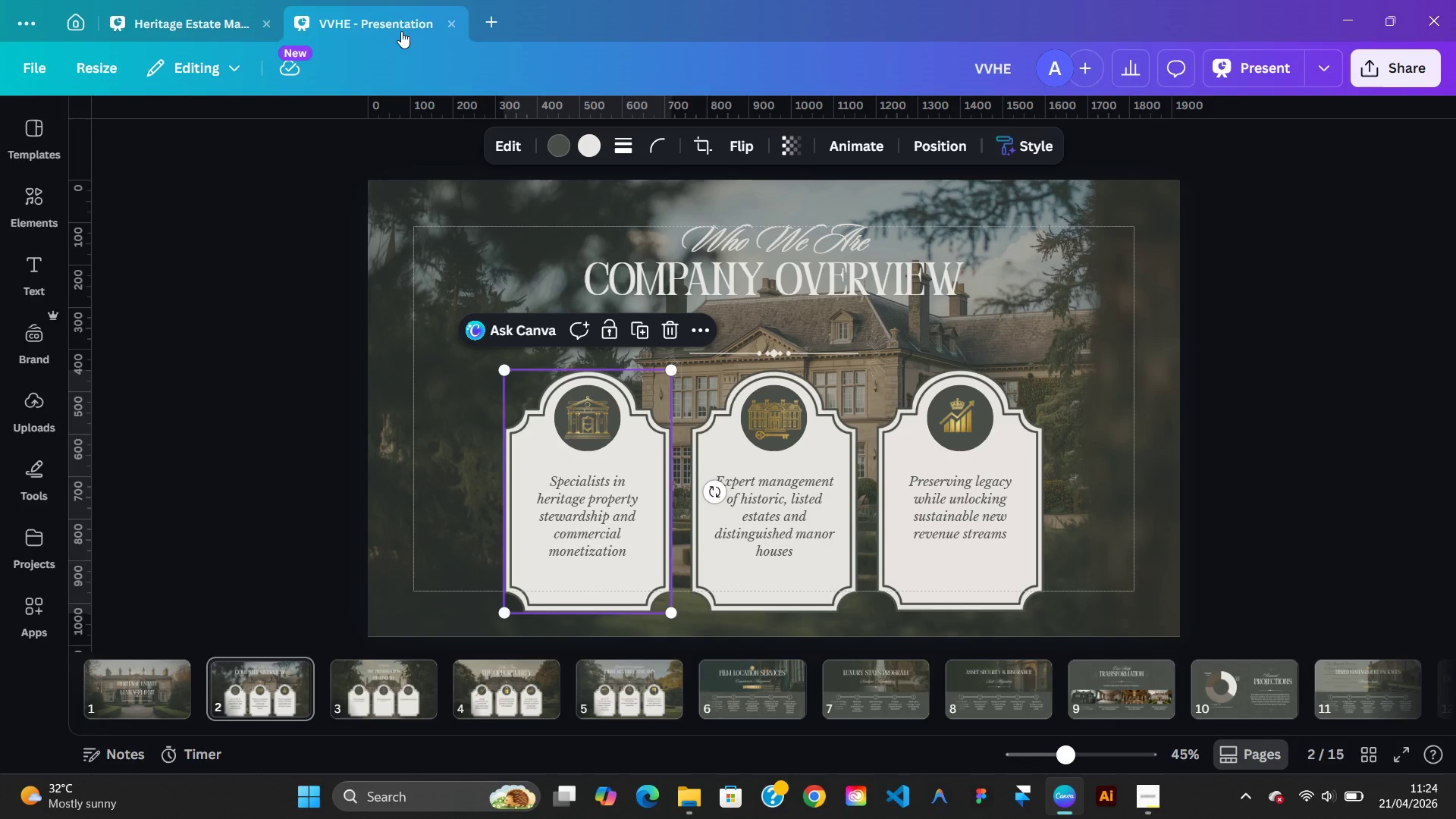 
left_click([202, 20])
 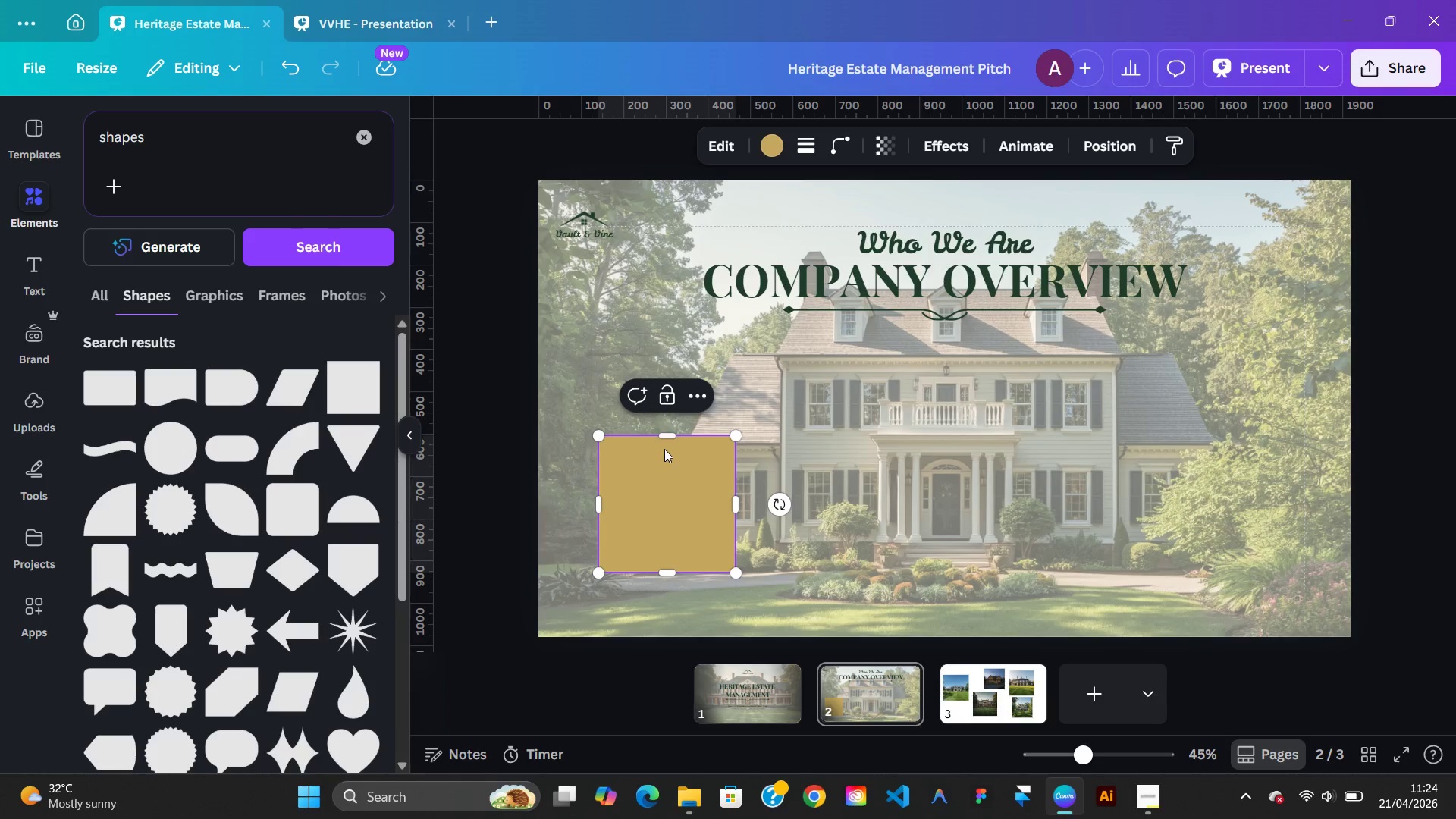 
left_click_drag(start_coordinate=[667, 436], to_coordinate=[668, 357])
 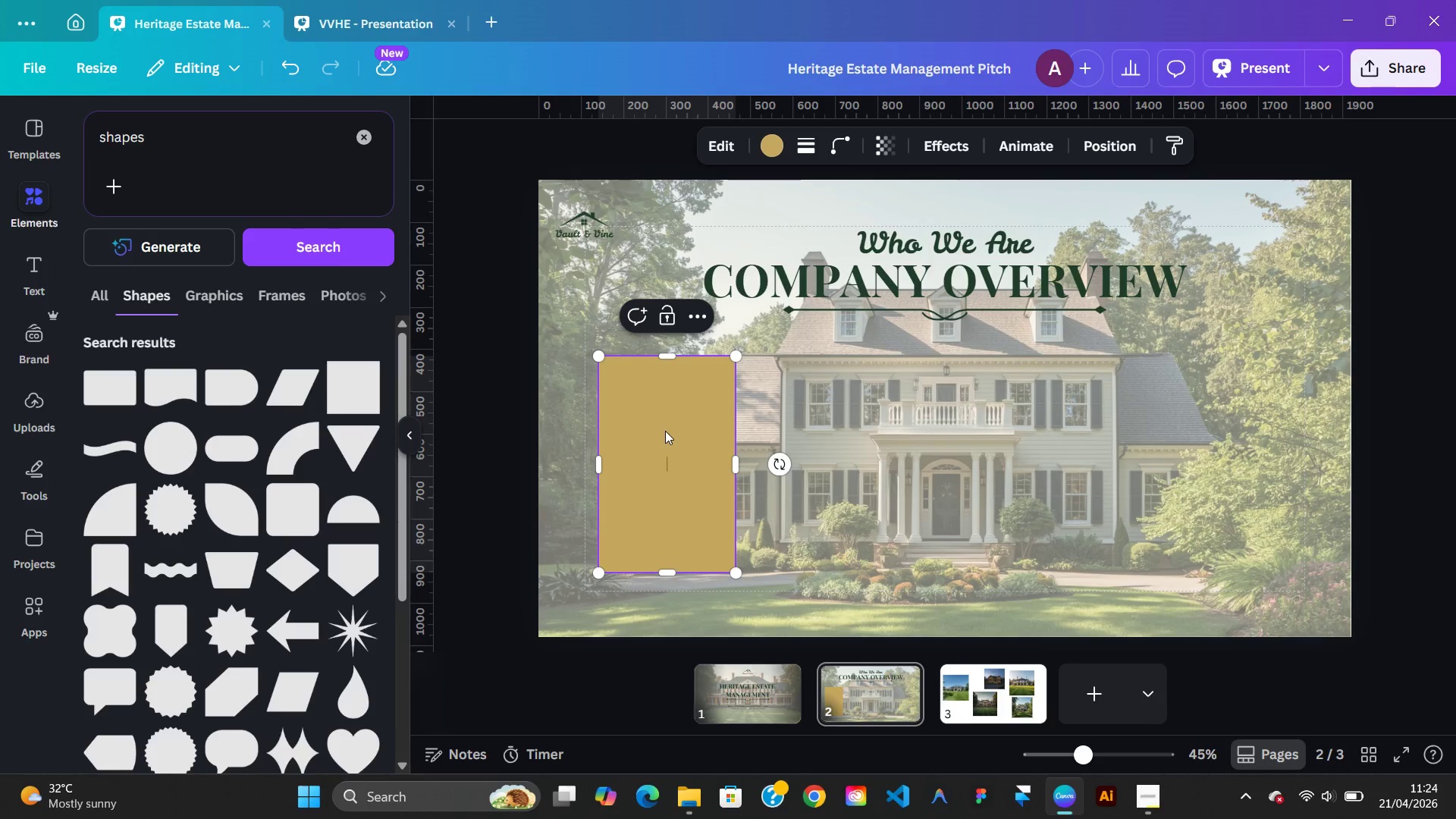 
left_click_drag(start_coordinate=[665, 431], to_coordinate=[667, 447])
 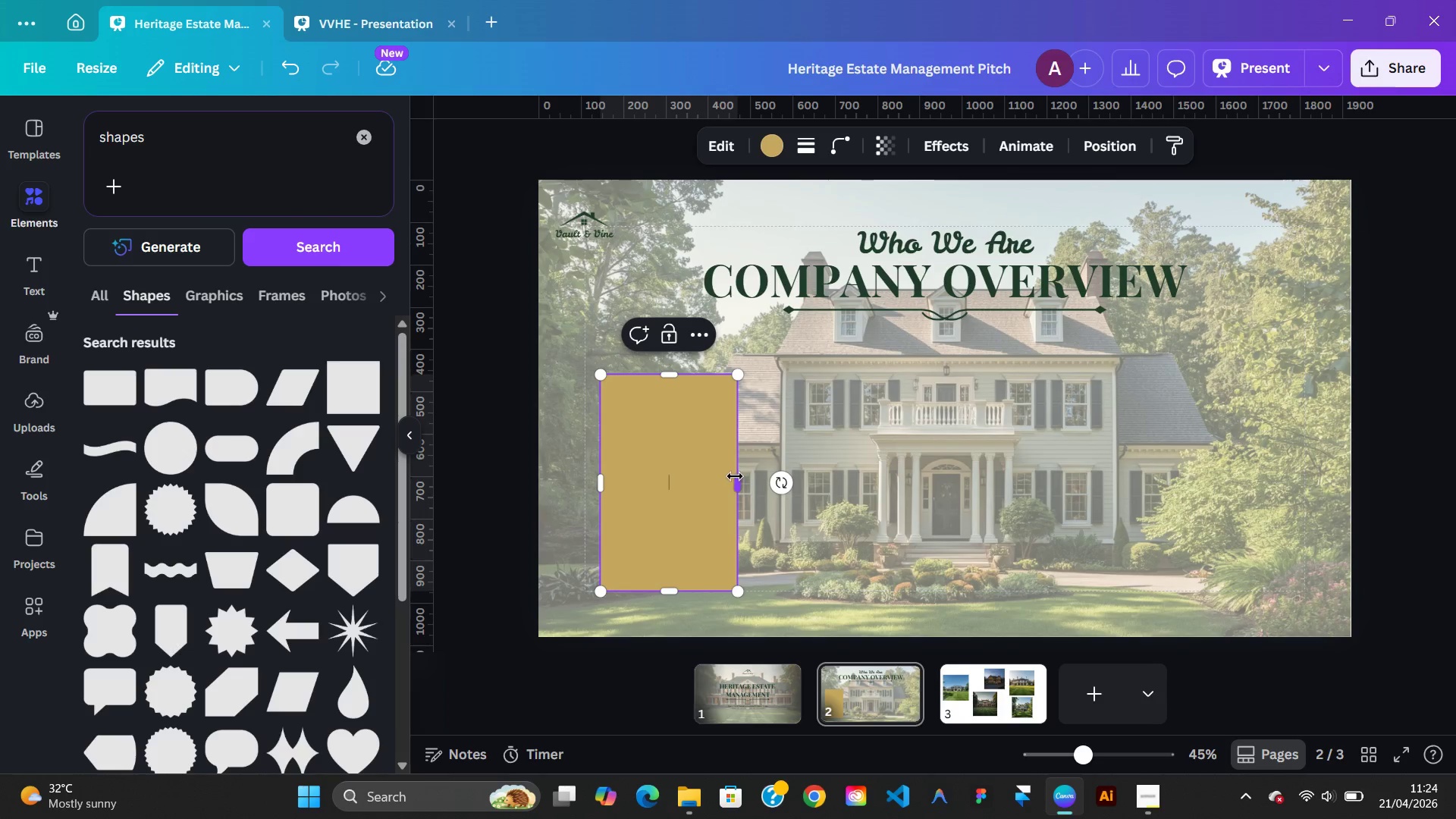 
left_click_drag(start_coordinate=[735, 476], to_coordinate=[769, 479])
 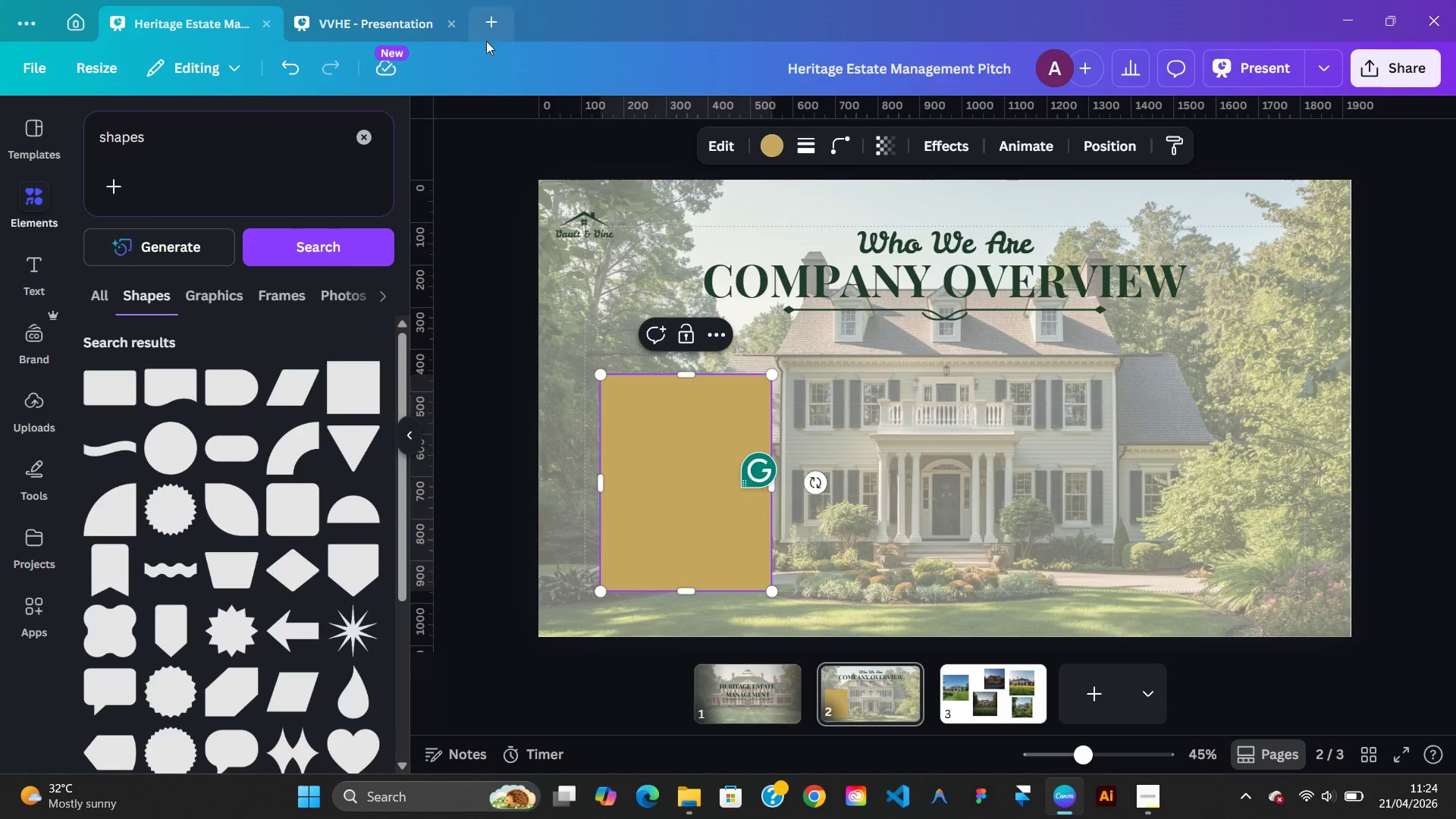 
left_click([387, 24])
 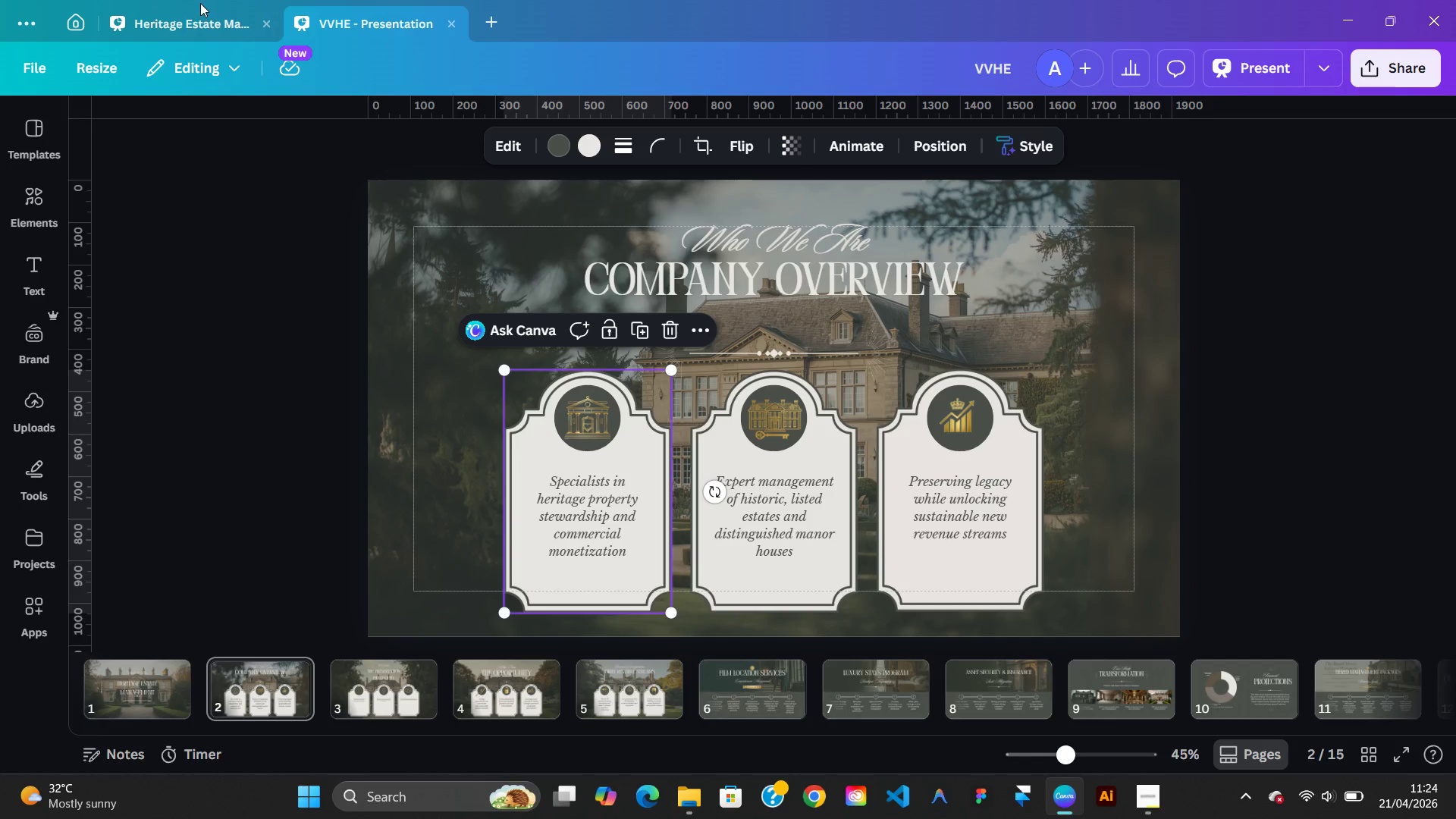 
left_click([197, 17])
 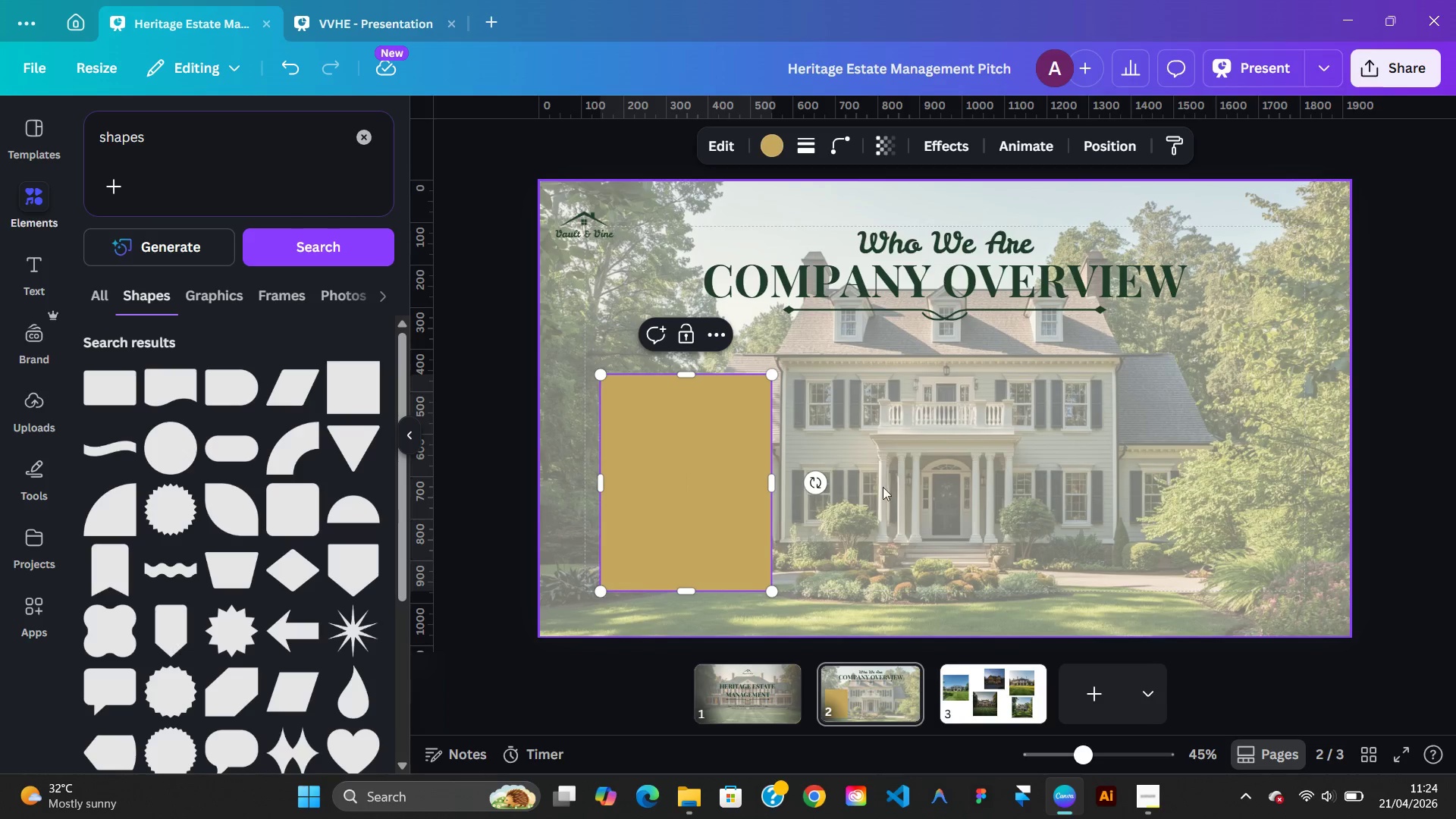 
left_click([891, 491])
 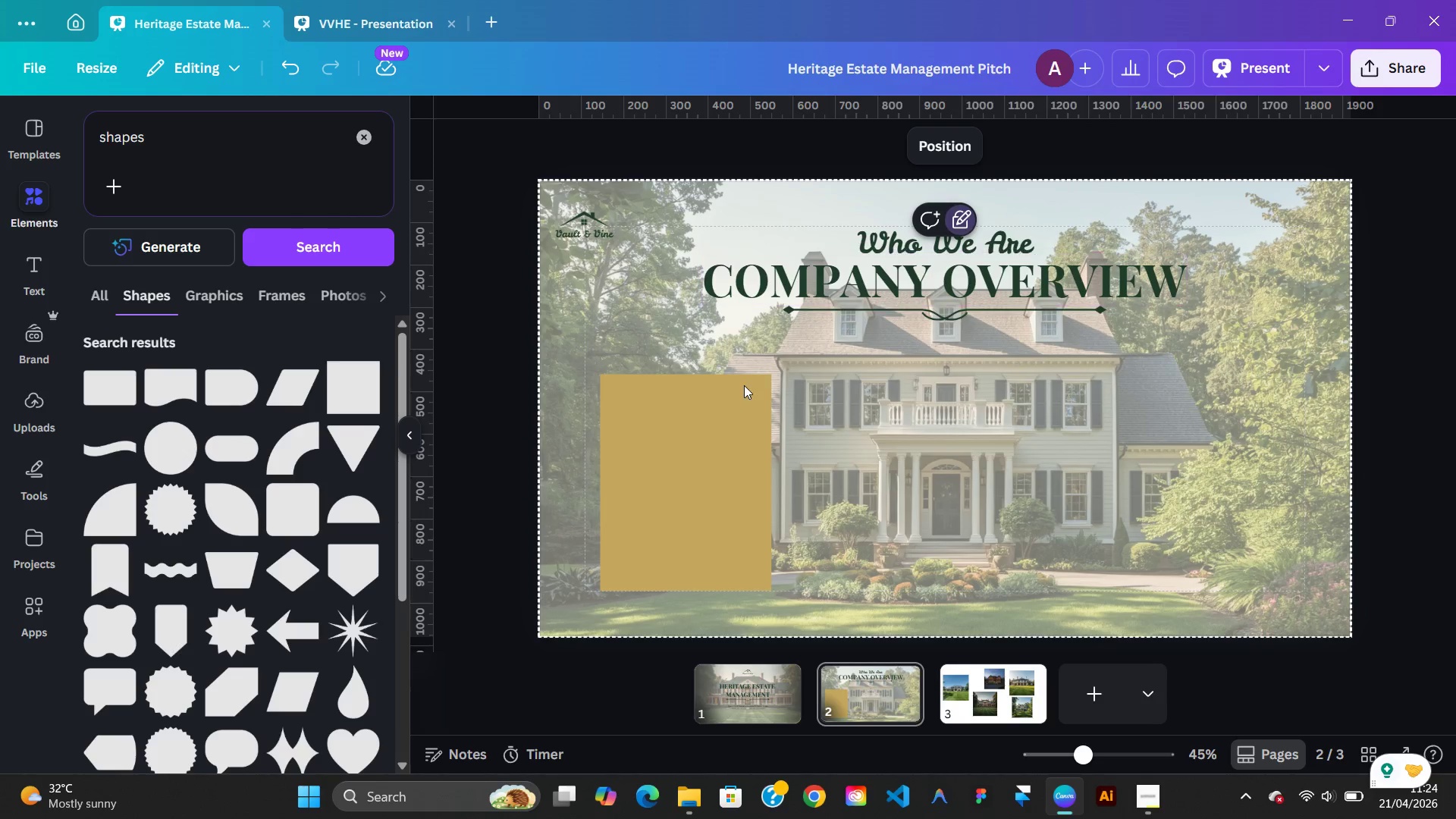 
left_click([744, 392])
 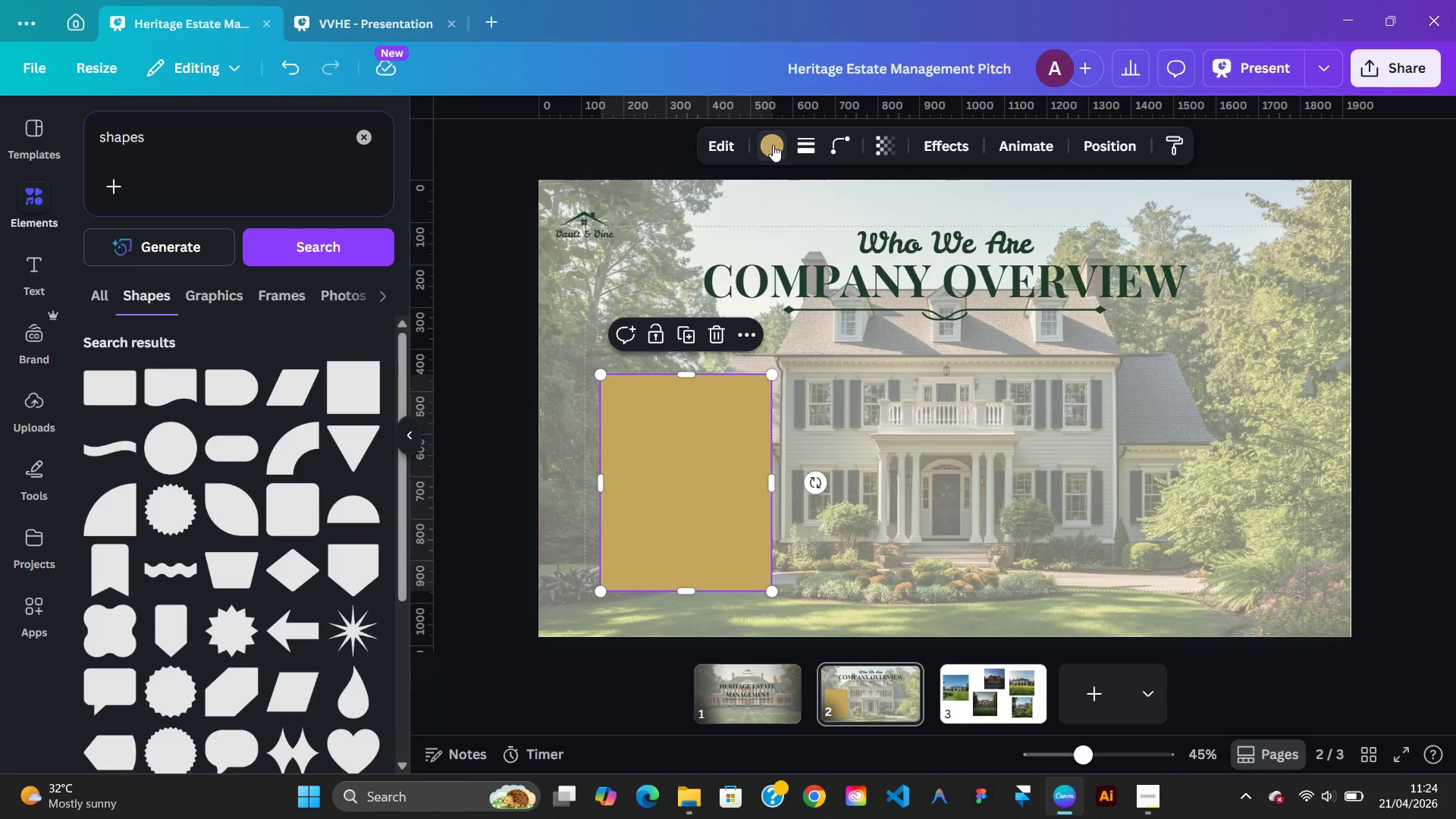 
left_click([838, 144])
 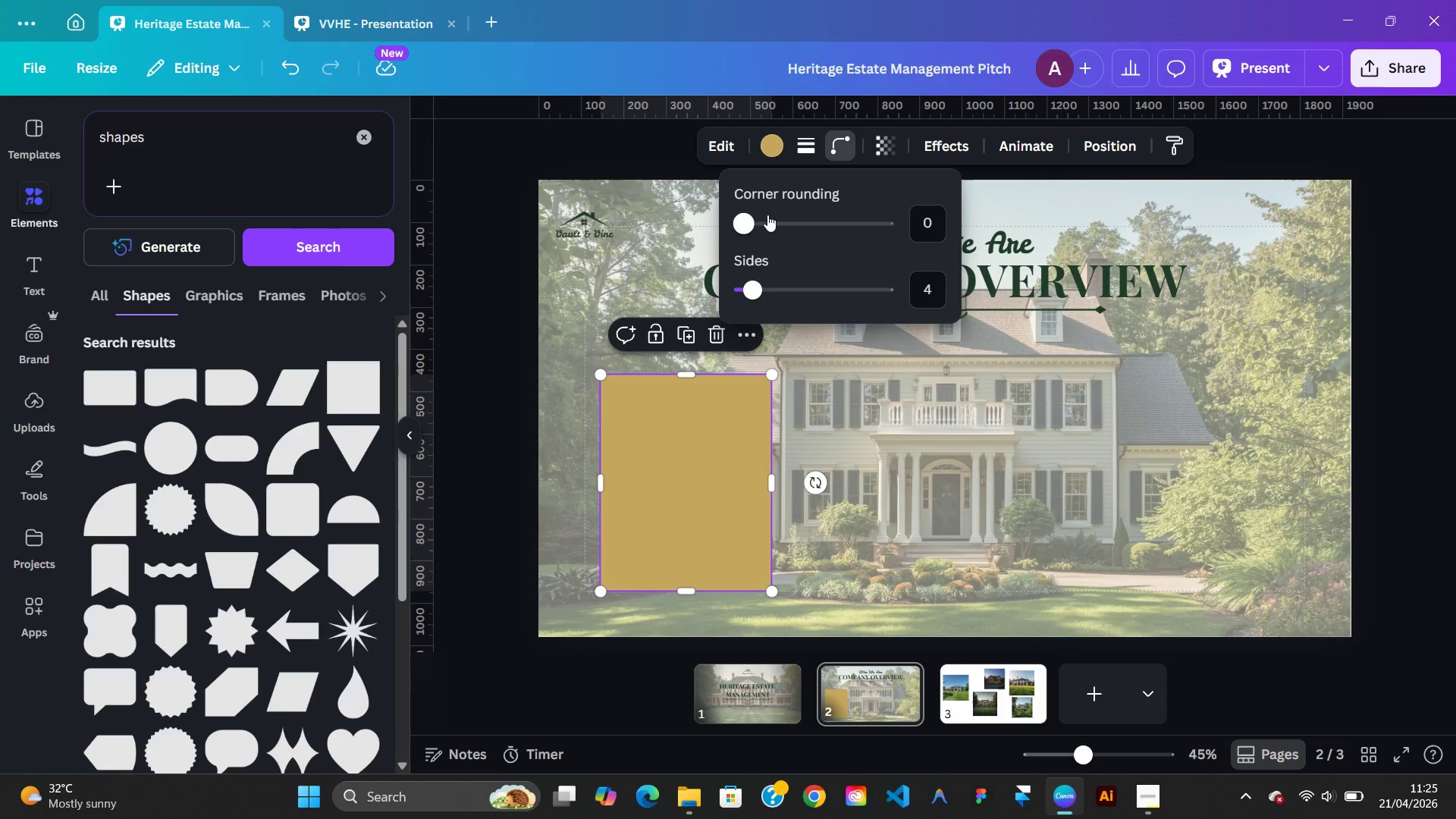 
left_click_drag(start_coordinate=[760, 217], to_coordinate=[814, 225])
 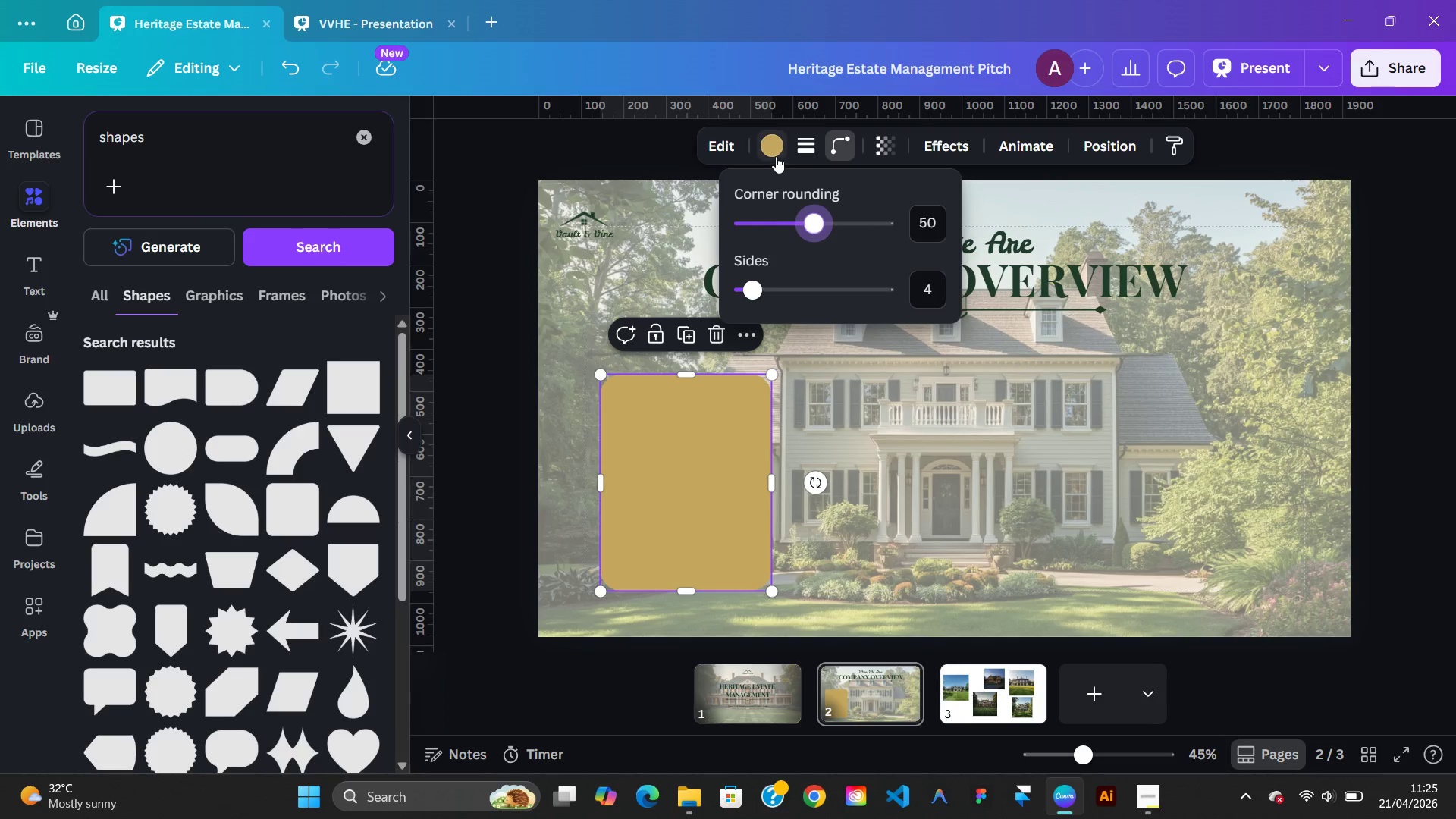 
left_click([776, 156])
 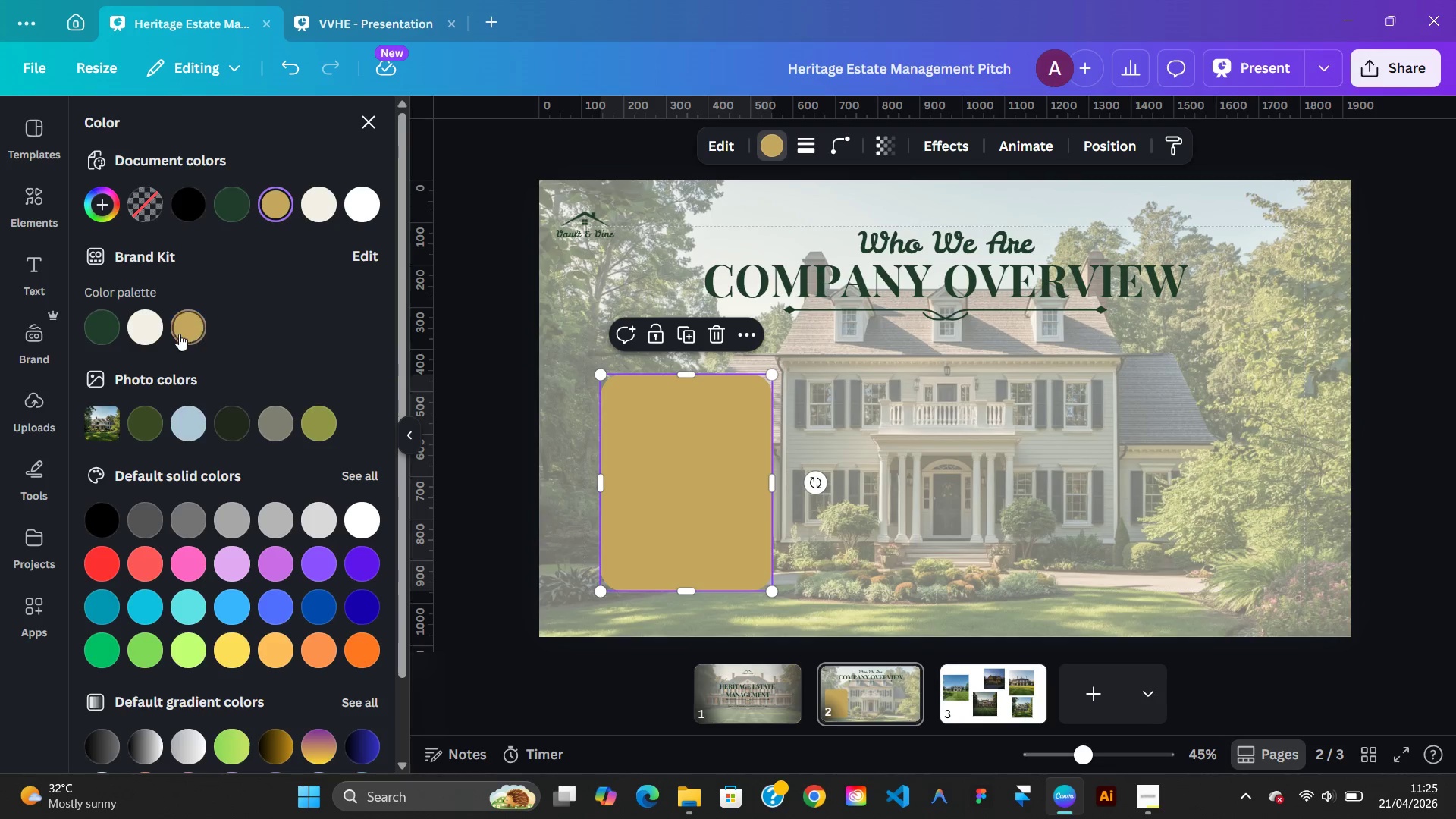 
left_click([132, 335])
 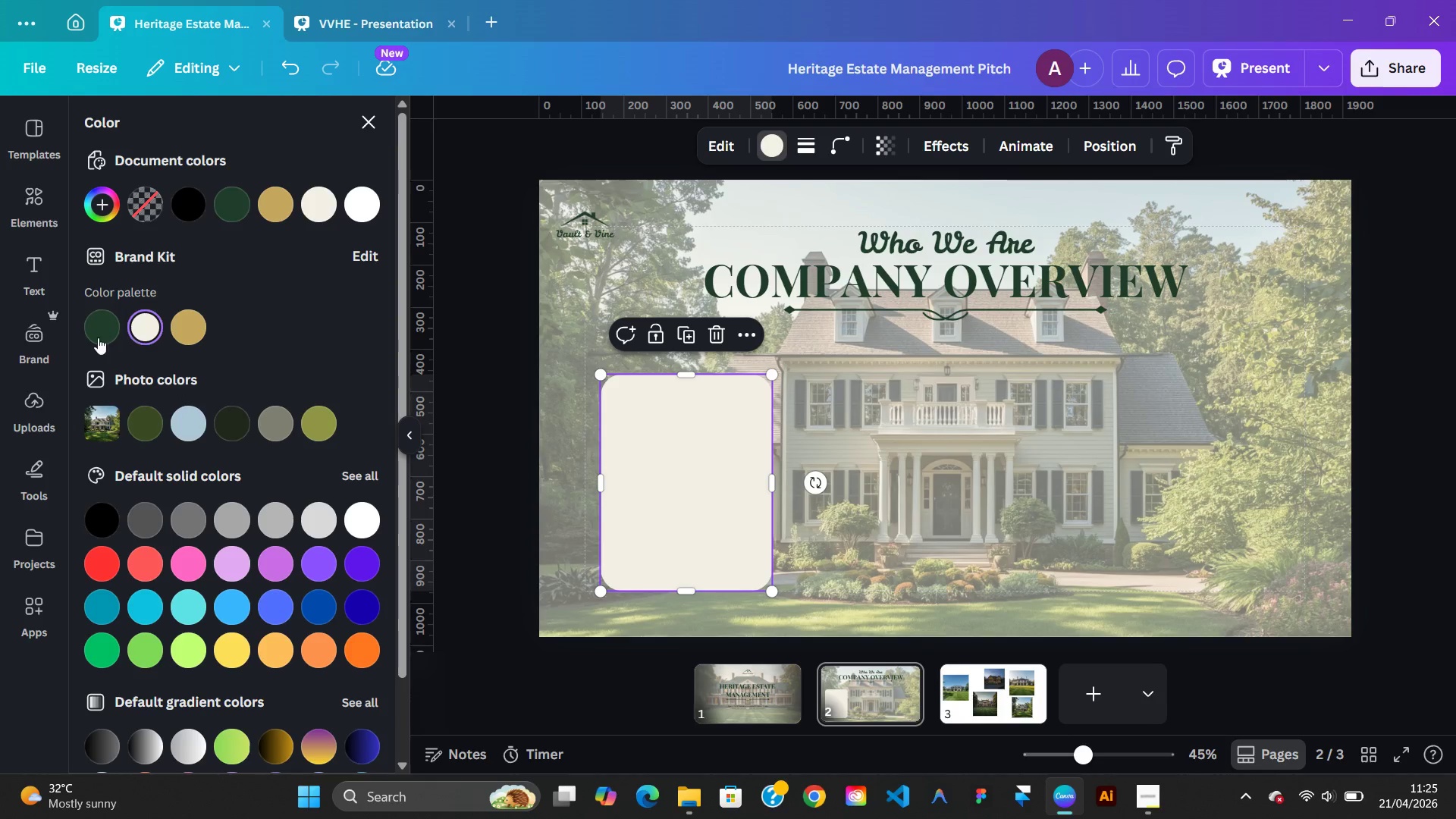 
left_click([95, 337])
 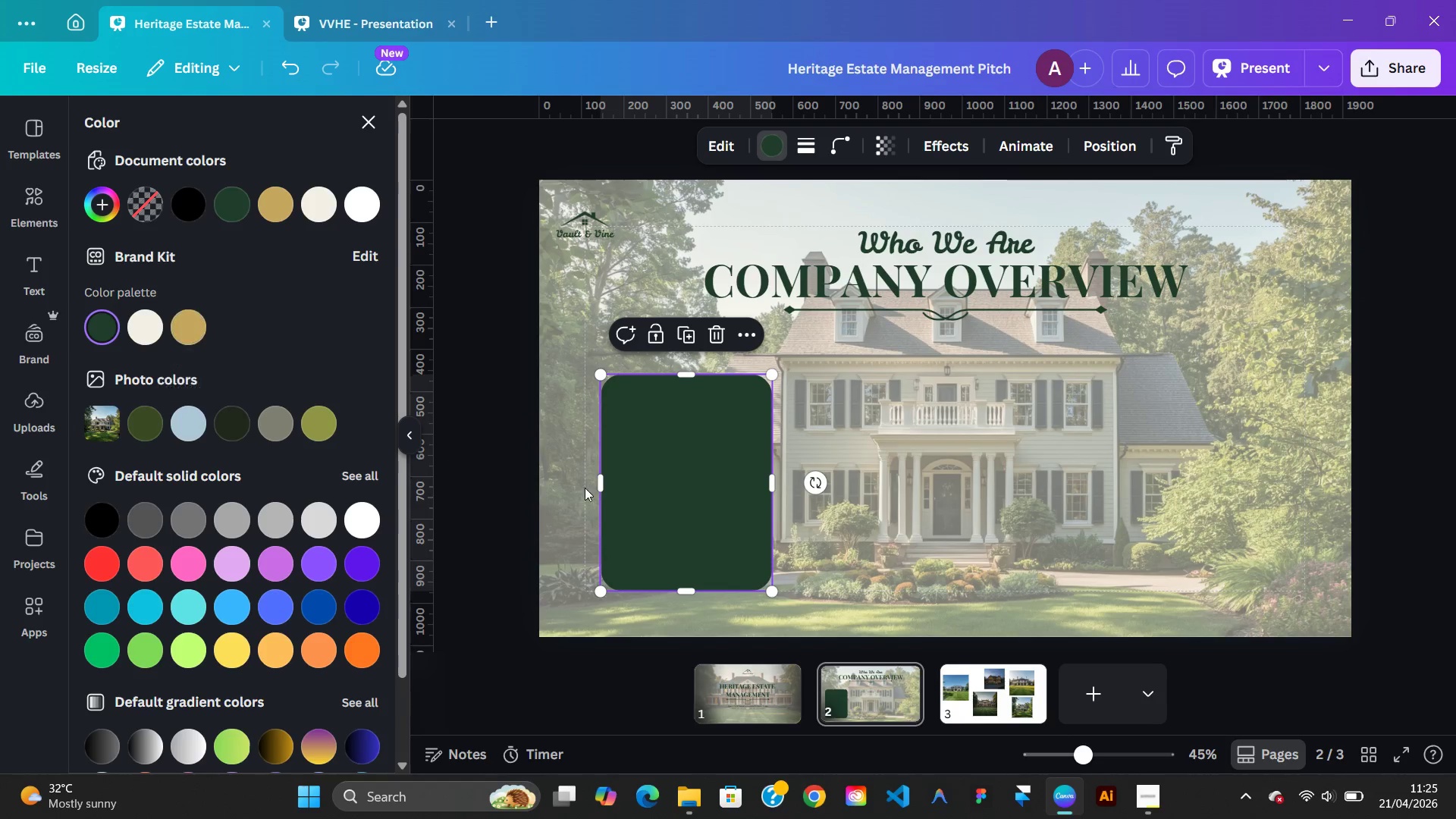 
left_click([657, 491])
 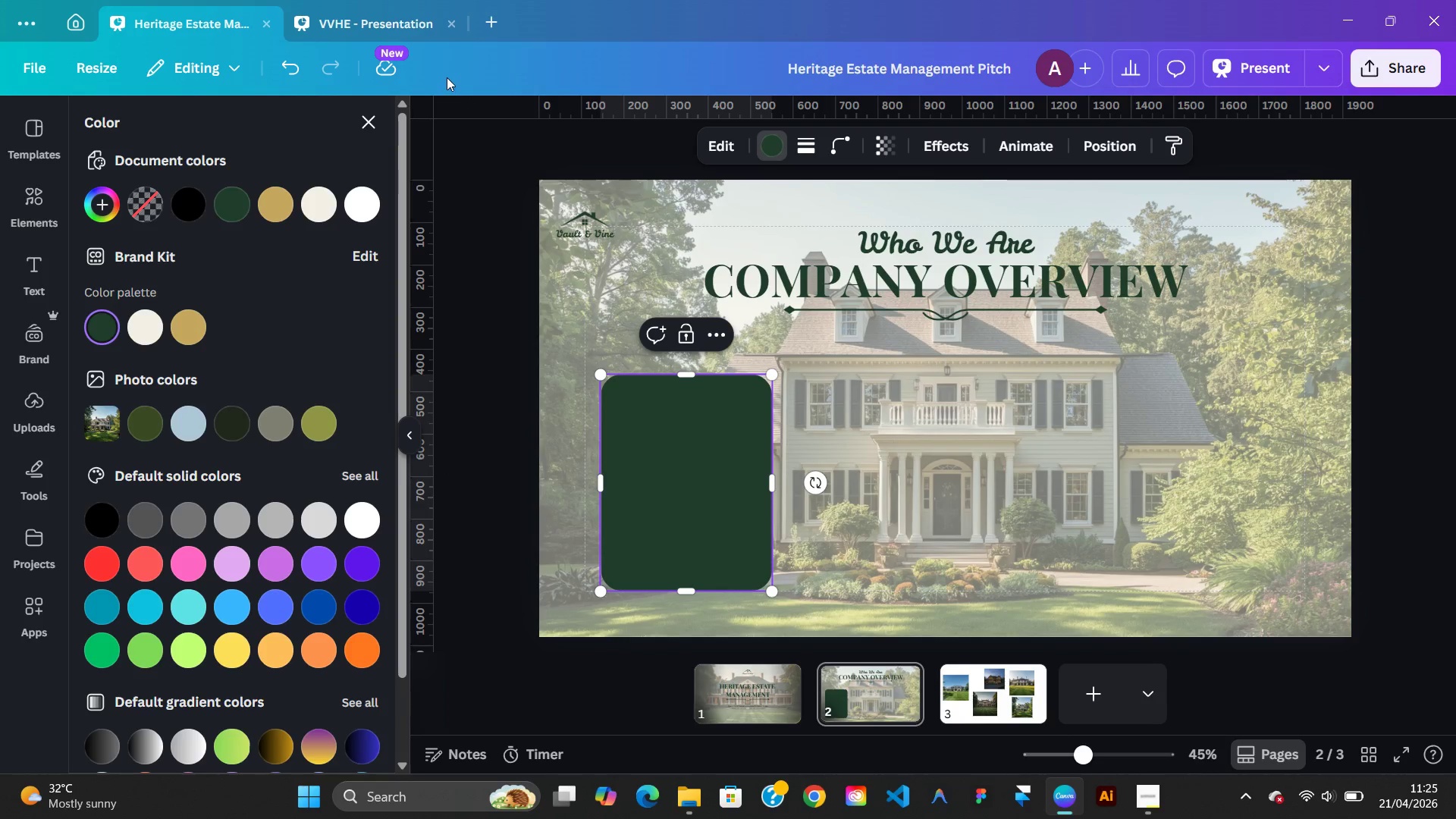 
left_click([392, 36])
 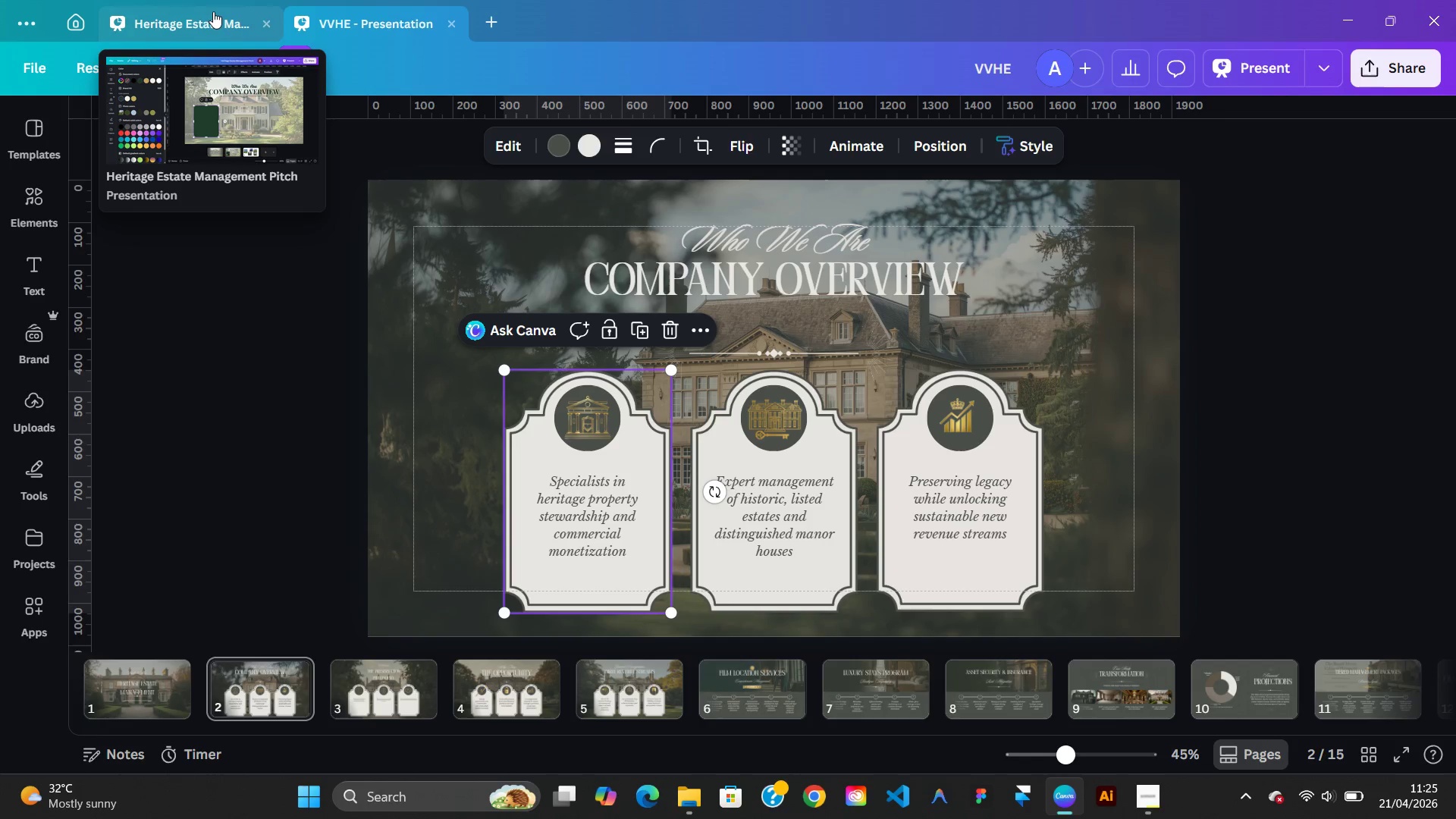 
left_click([213, 11])
 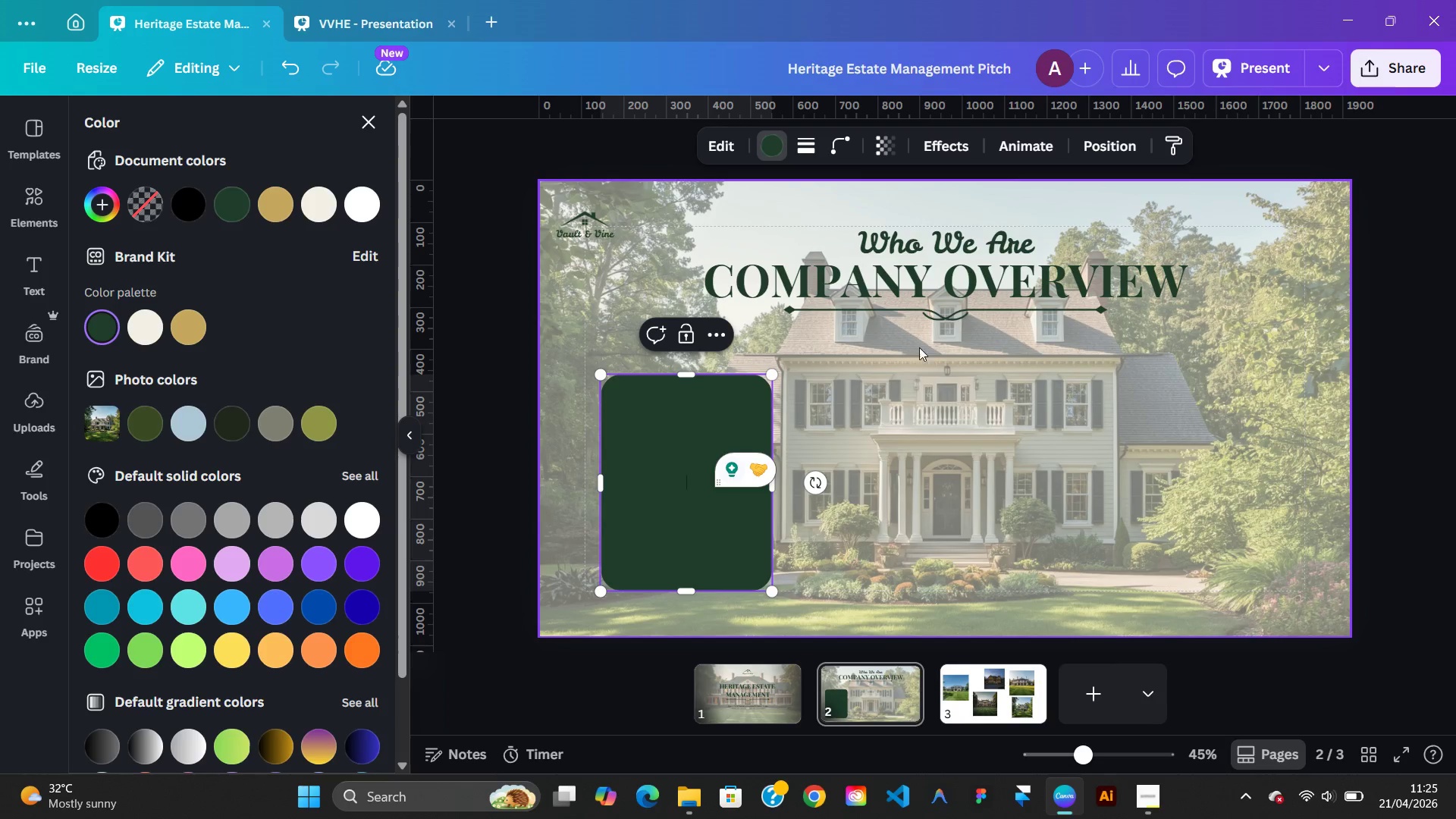 
left_click([723, 435])
 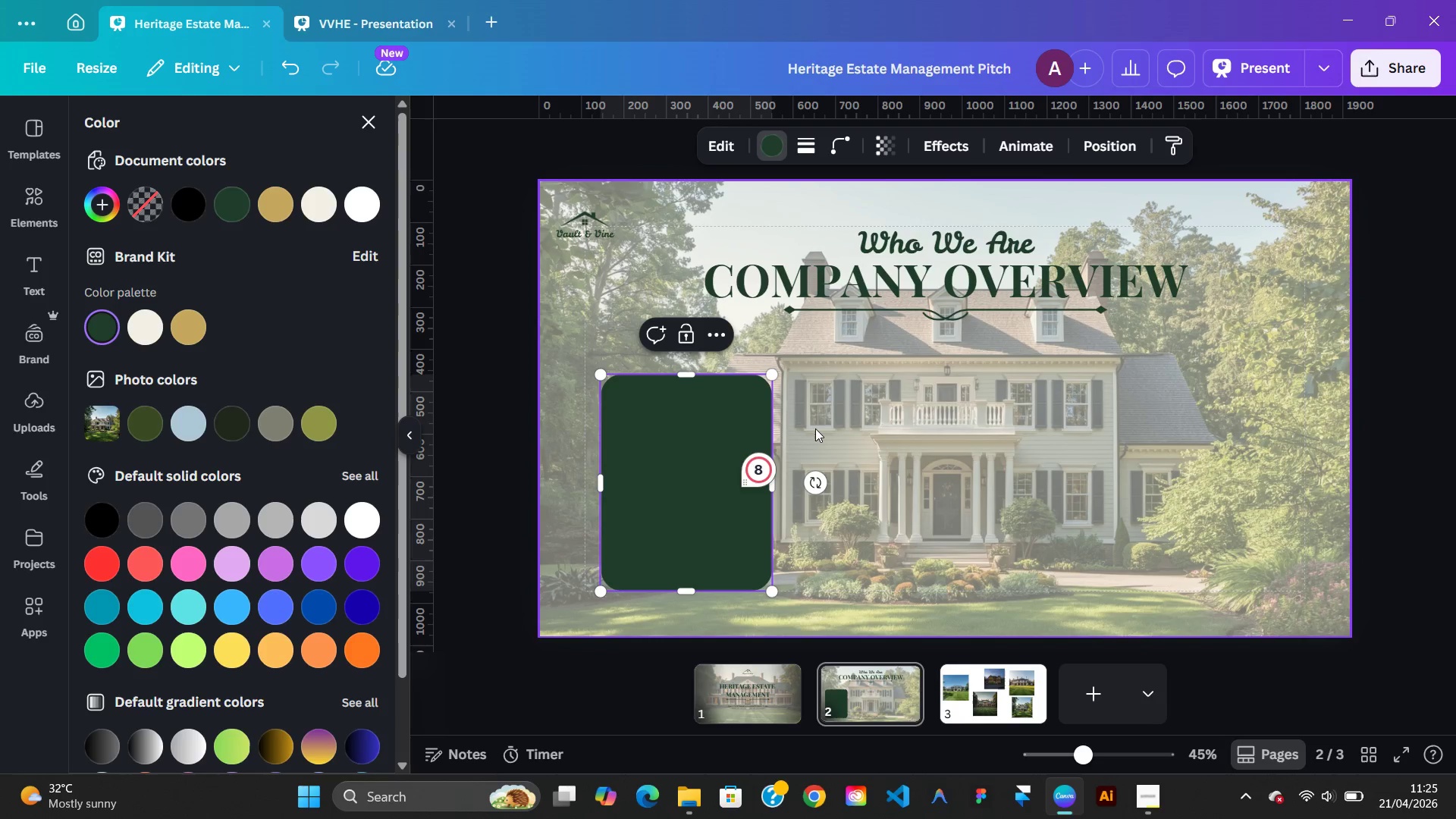 
left_click([815, 428])
 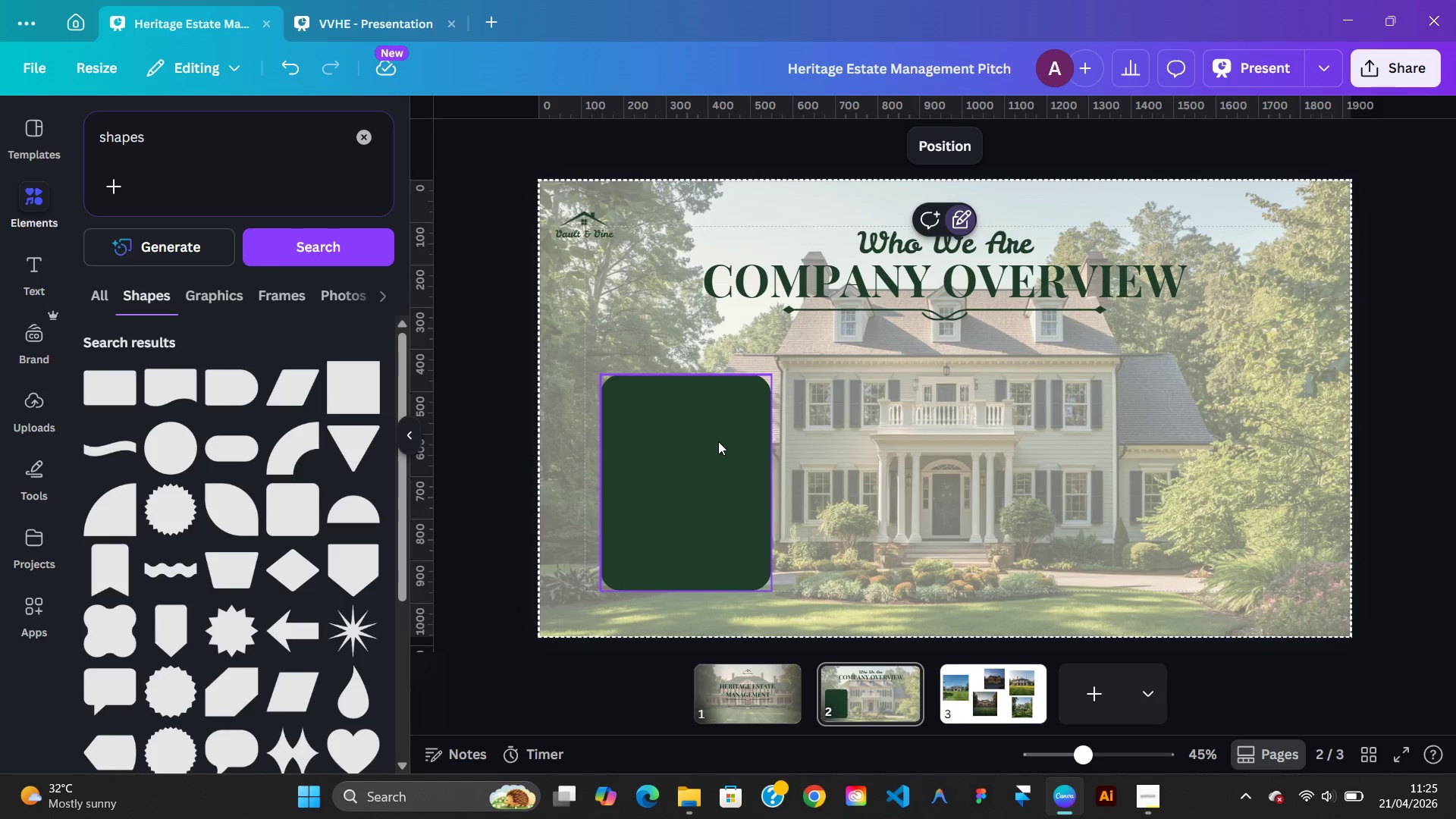 
left_click([718, 441])
 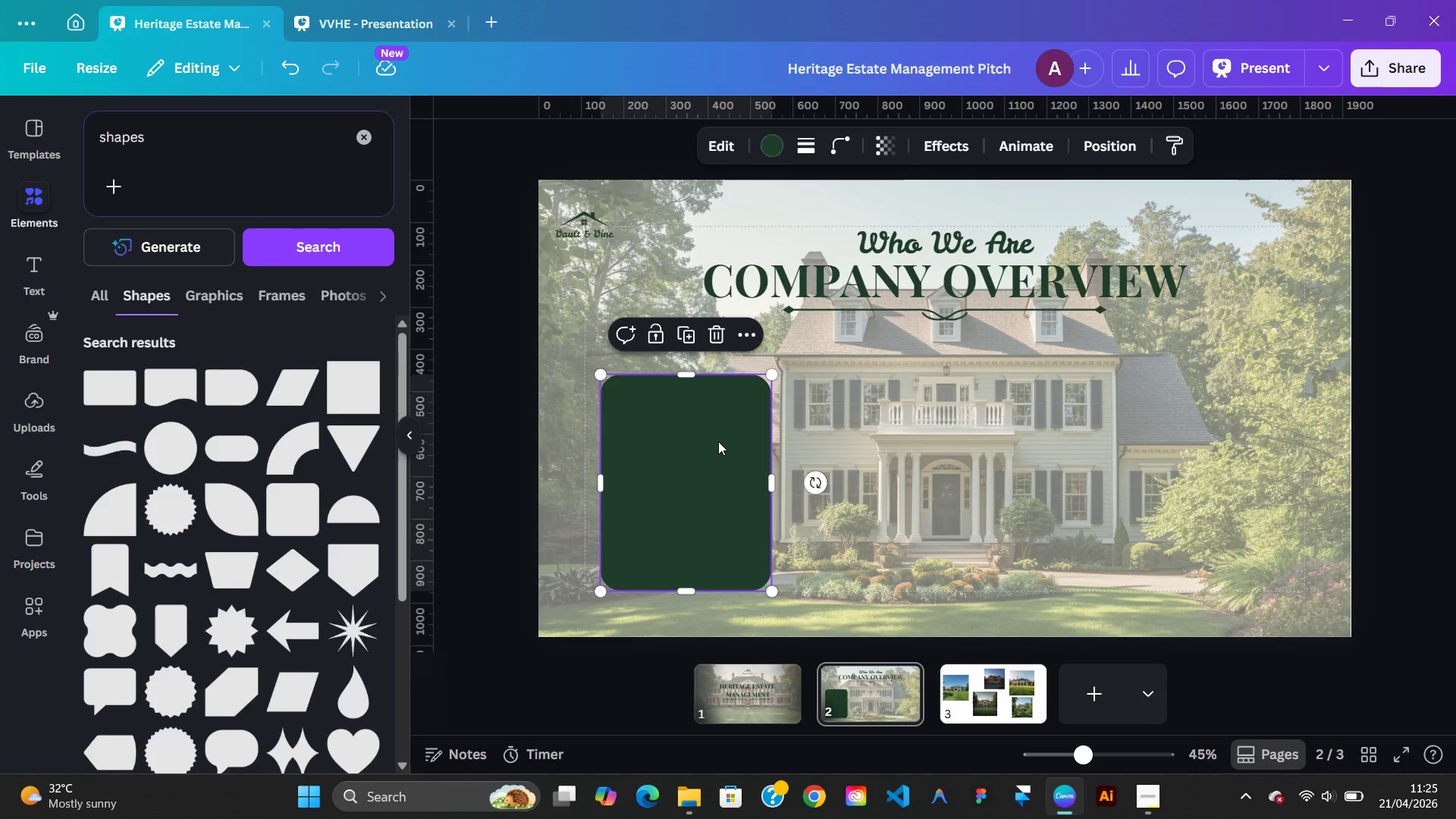 
left_click_drag(start_coordinate=[718, 441], to_coordinate=[718, 459])
 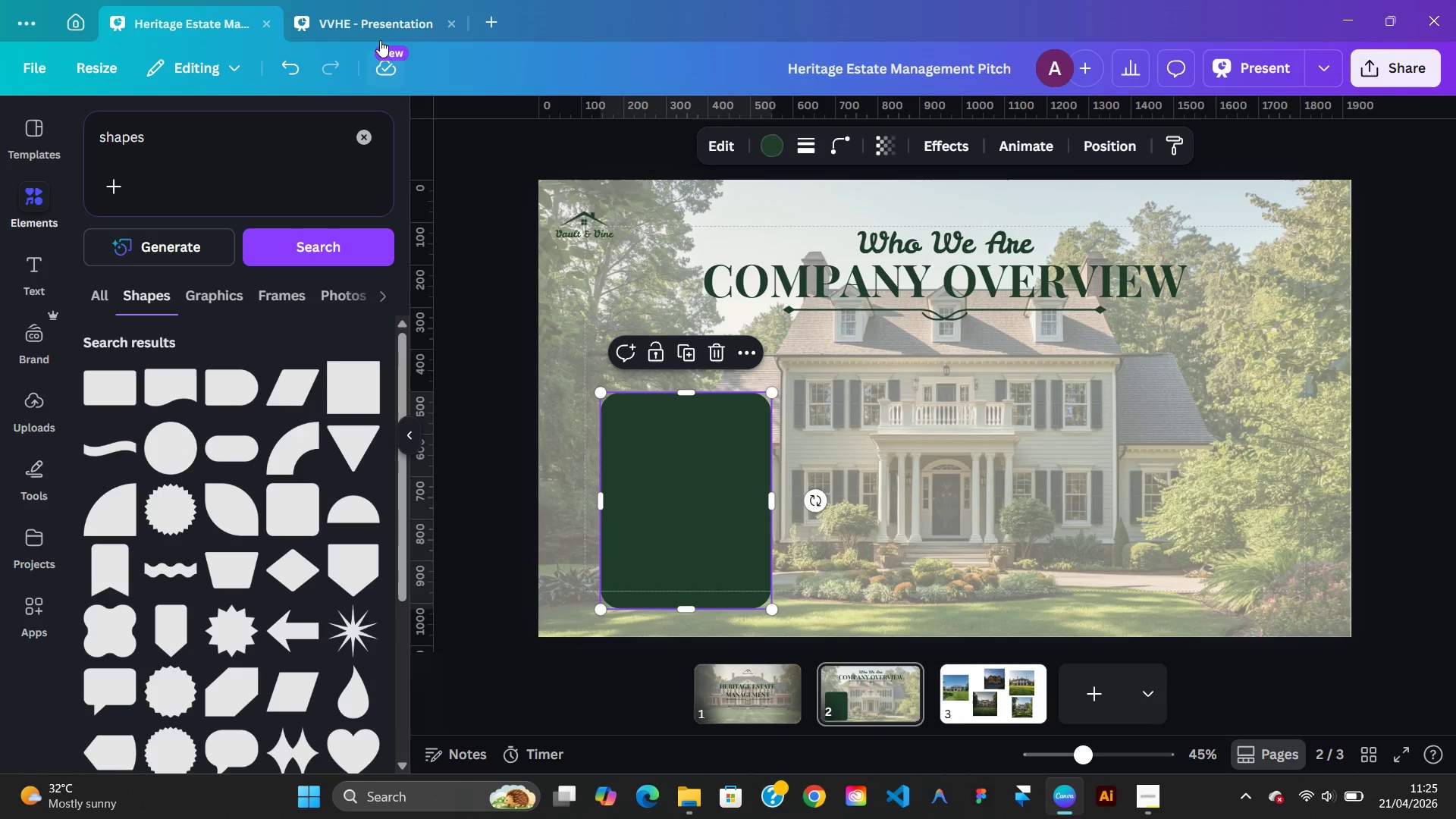 
left_click([375, 25])
 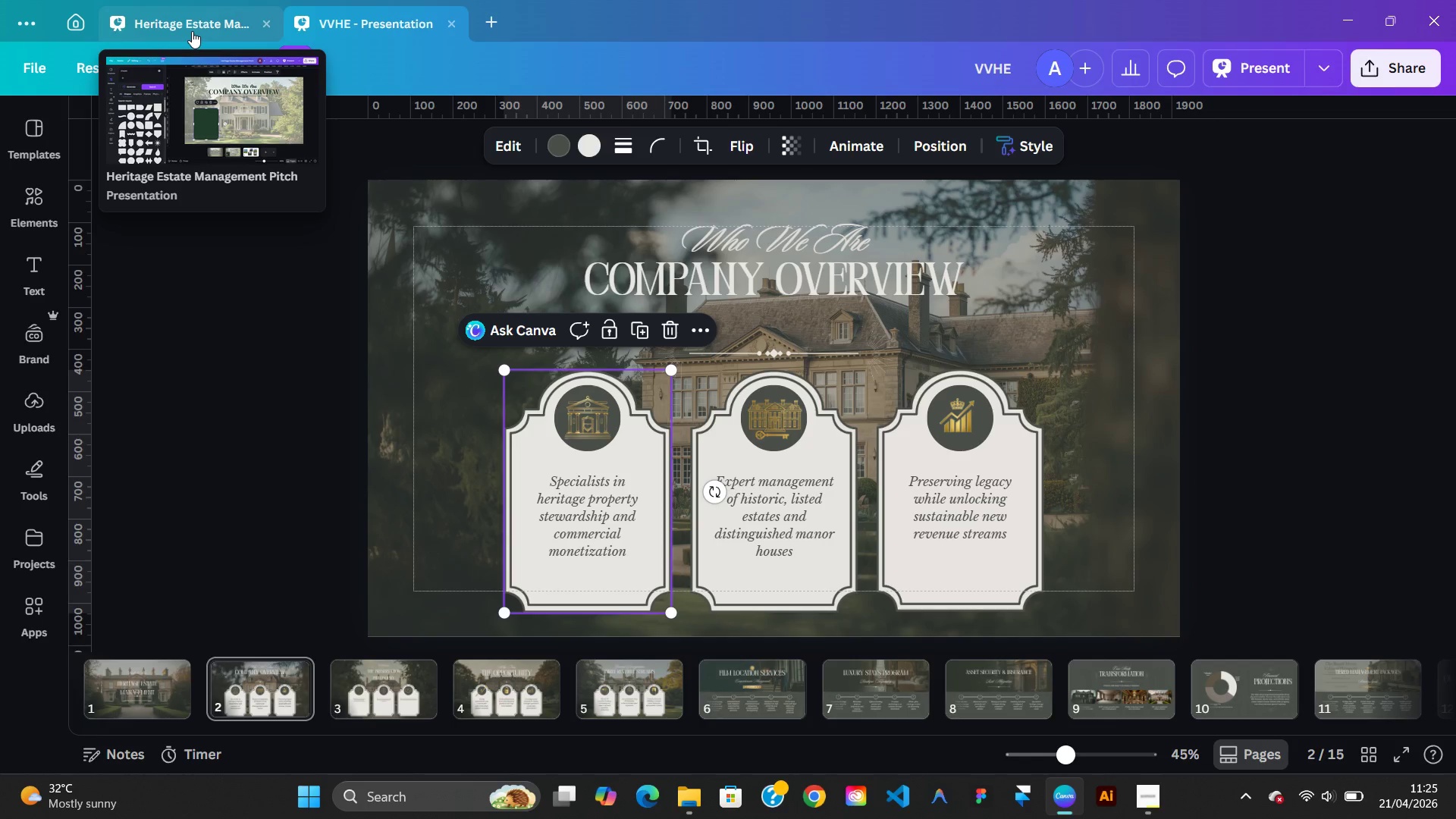 
wait(5.92)
 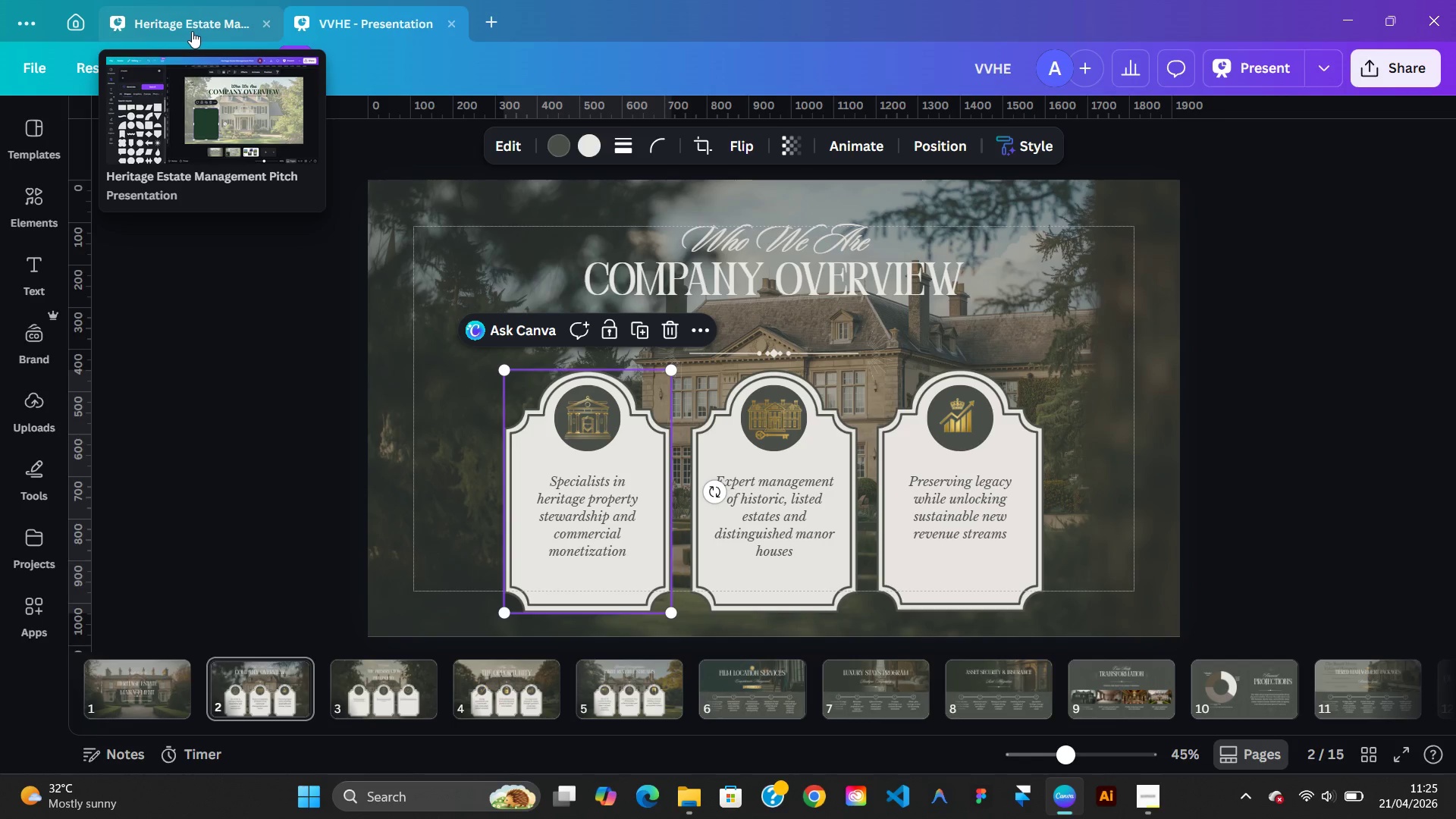 
left_click([192, 30])
 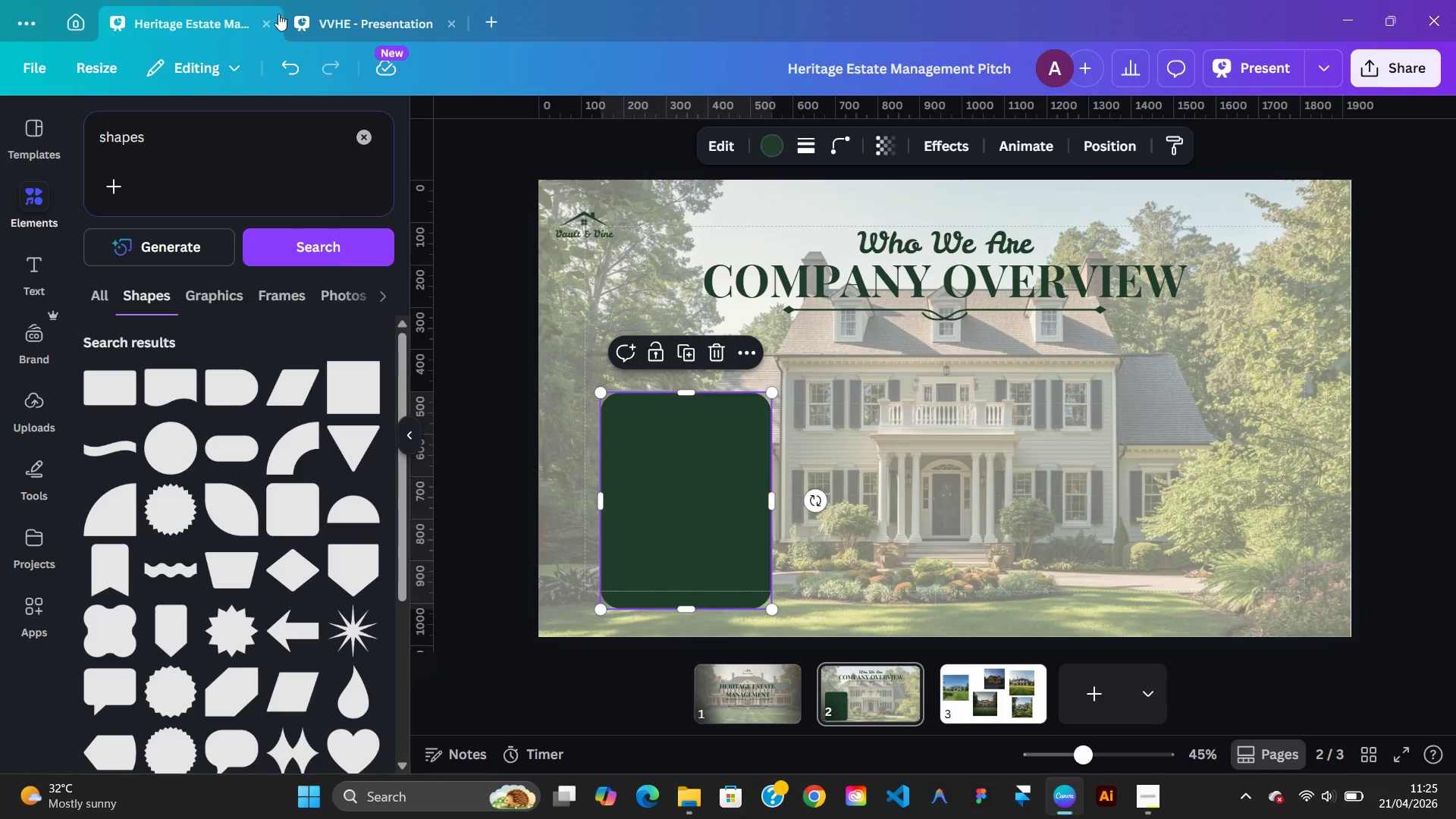 
left_click([319, 20])
 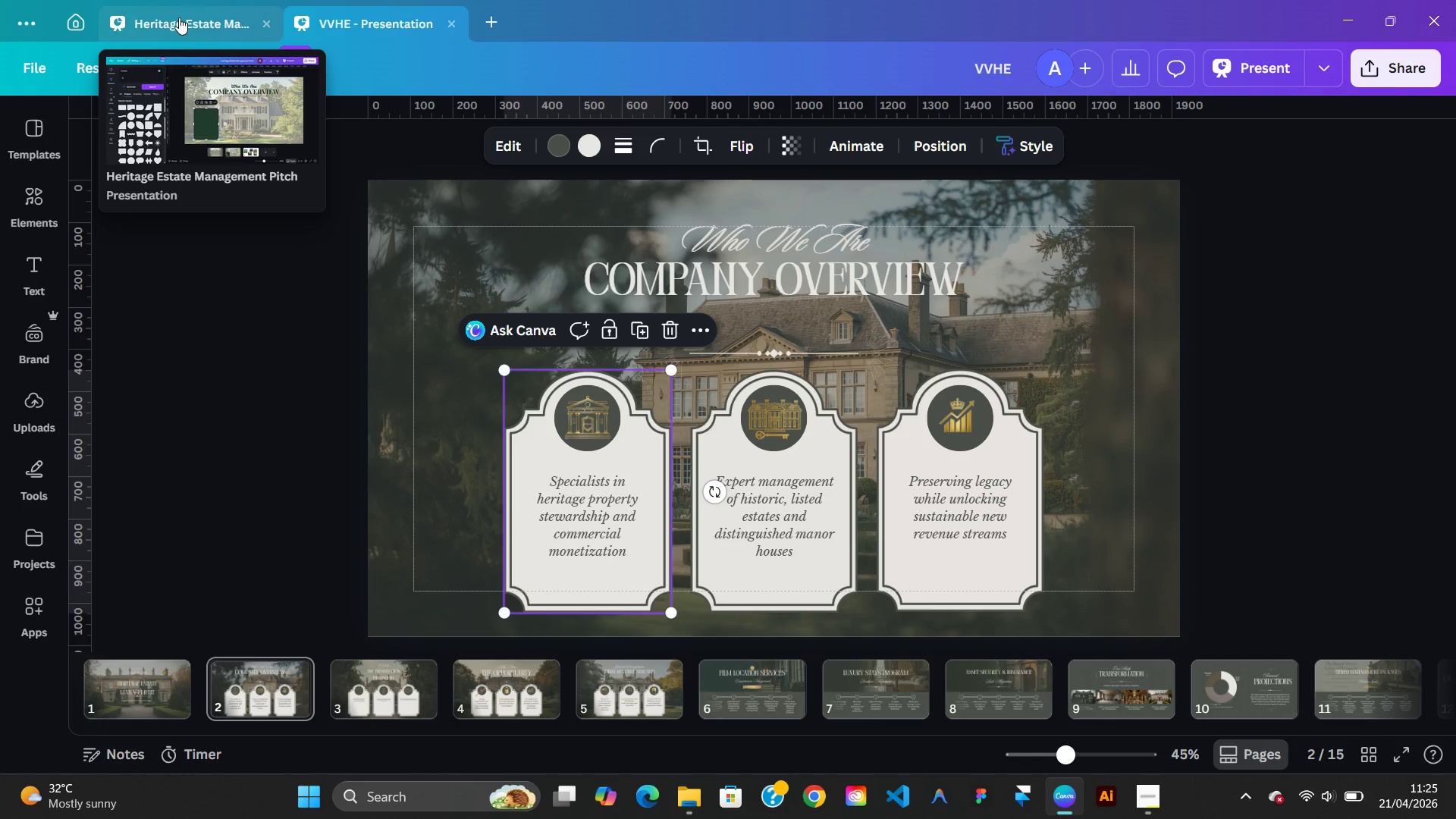 
left_click([179, 17])
 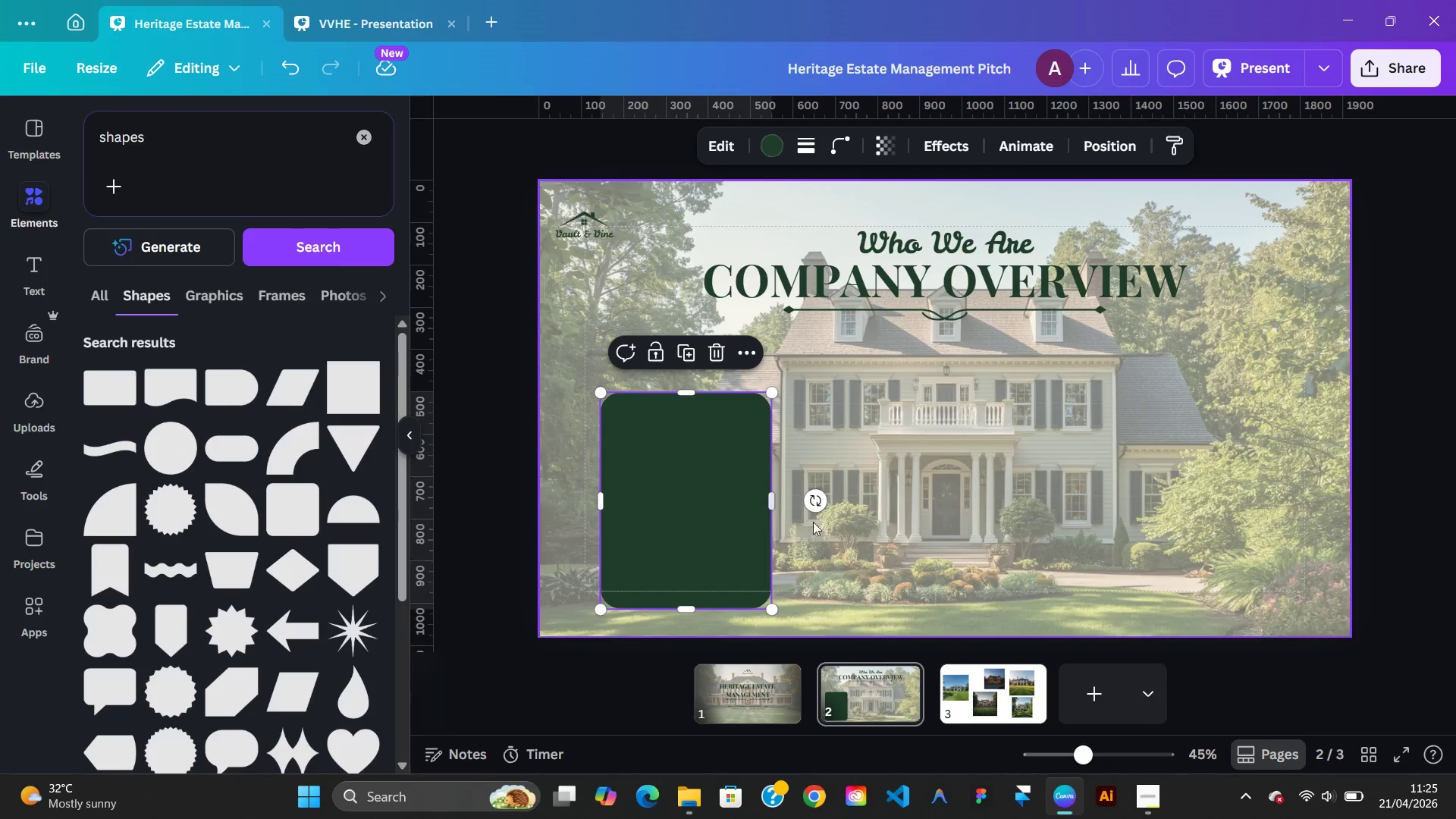 
wait(6.17)
 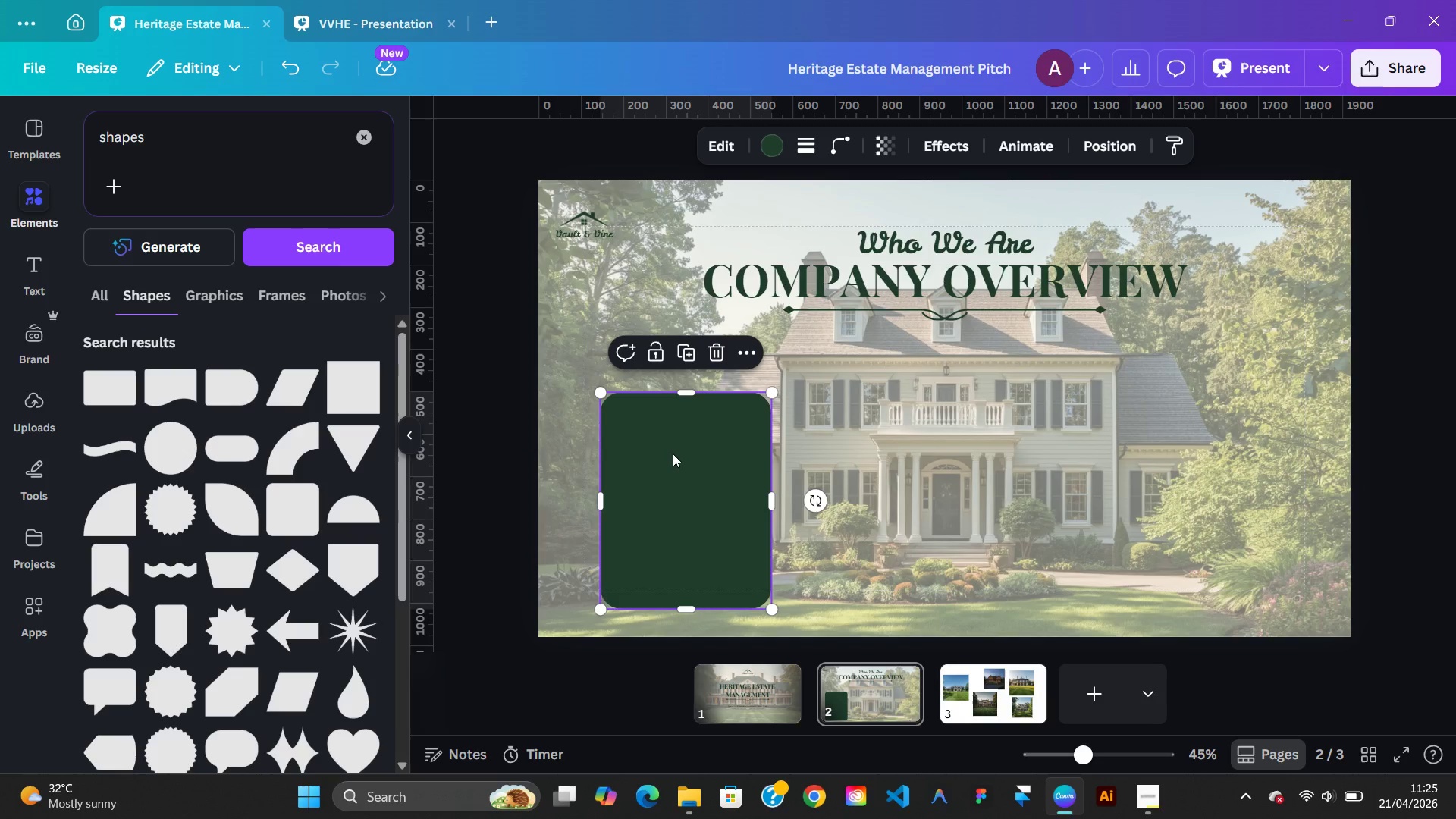 
left_click([424, 28])
 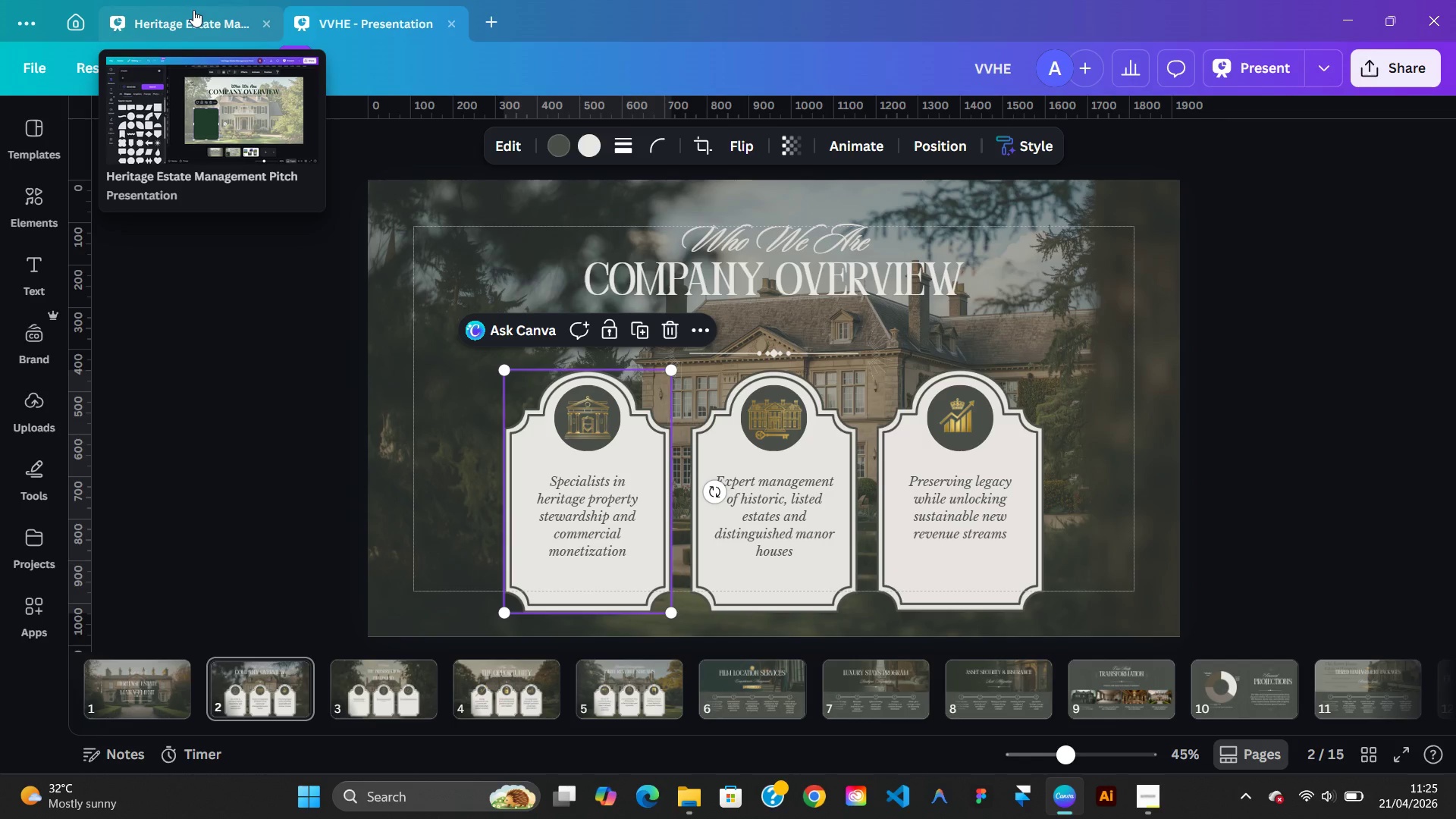 
left_click([182, 16])
 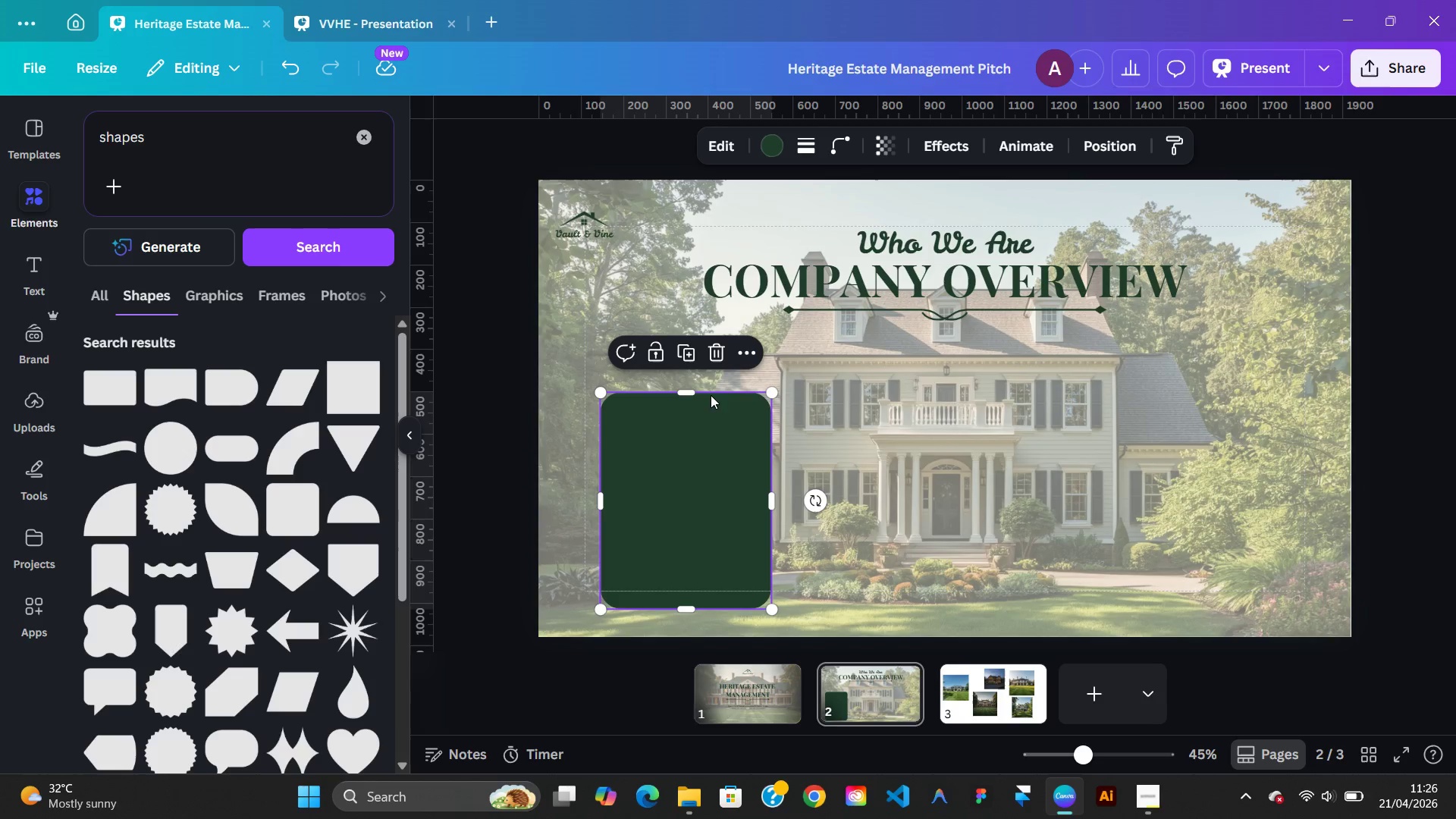 
left_click([686, 357])
 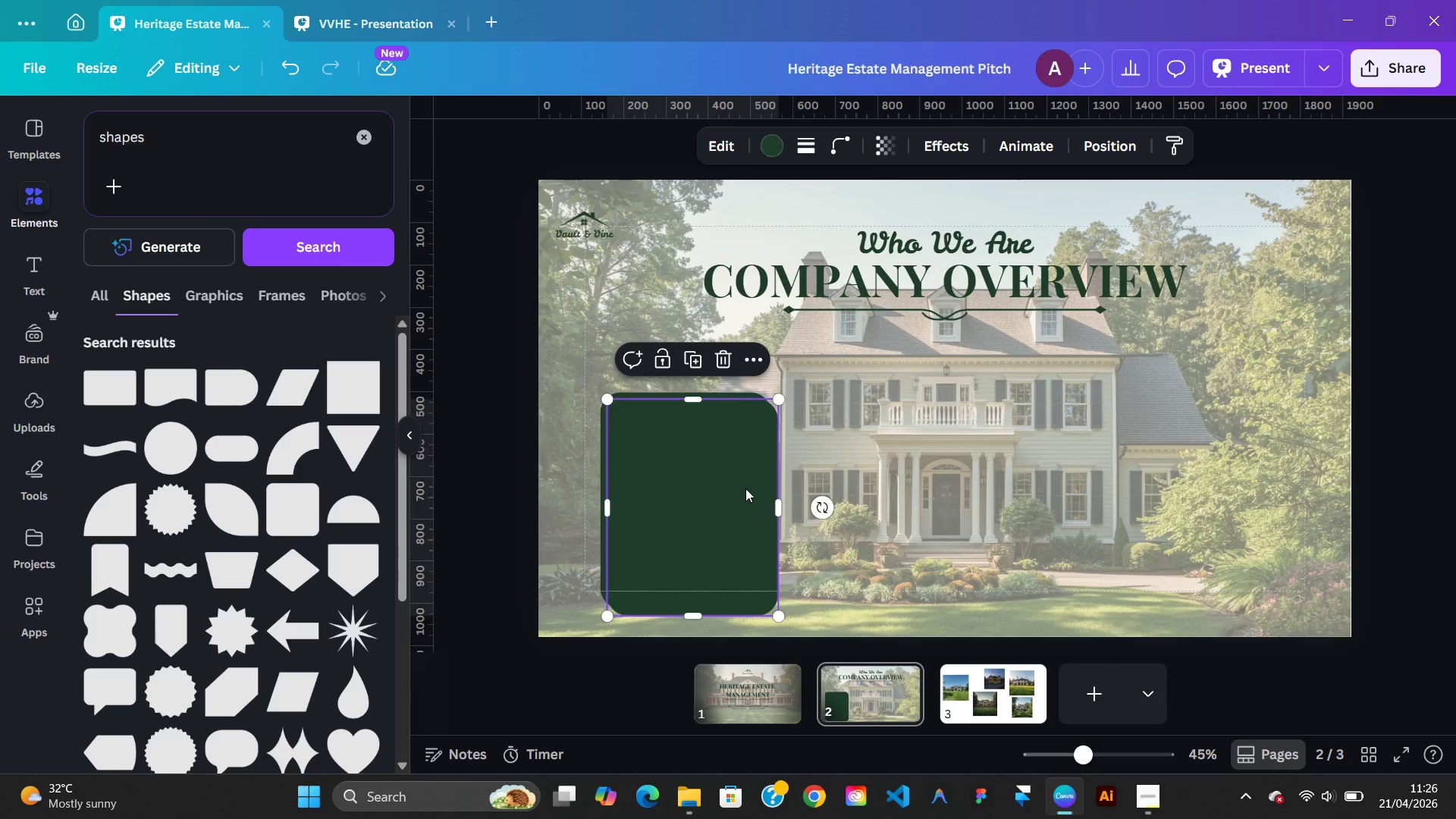 
left_click_drag(start_coordinate=[745, 488], to_coordinate=[841, 484])
 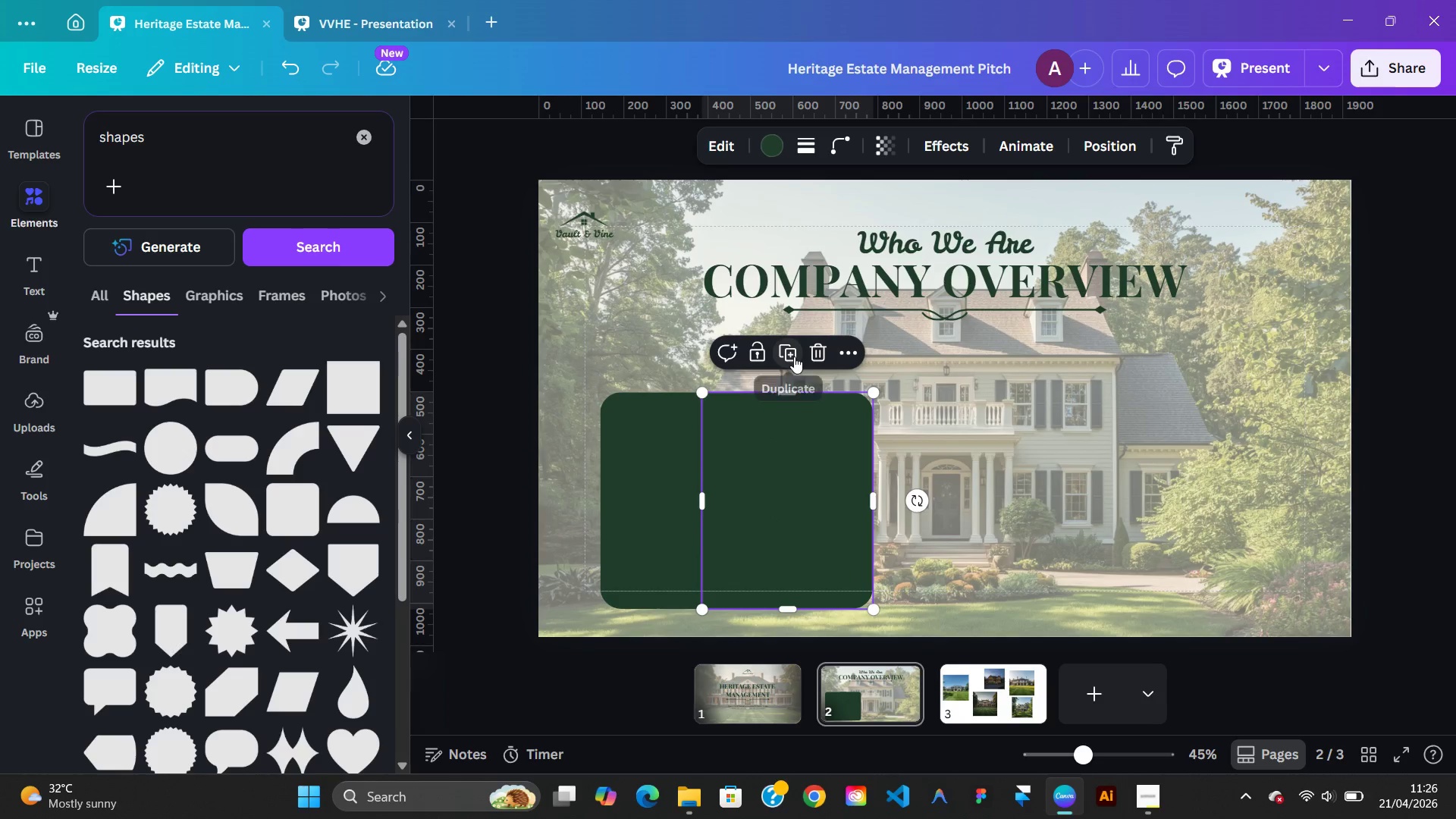 
left_click([792, 356])
 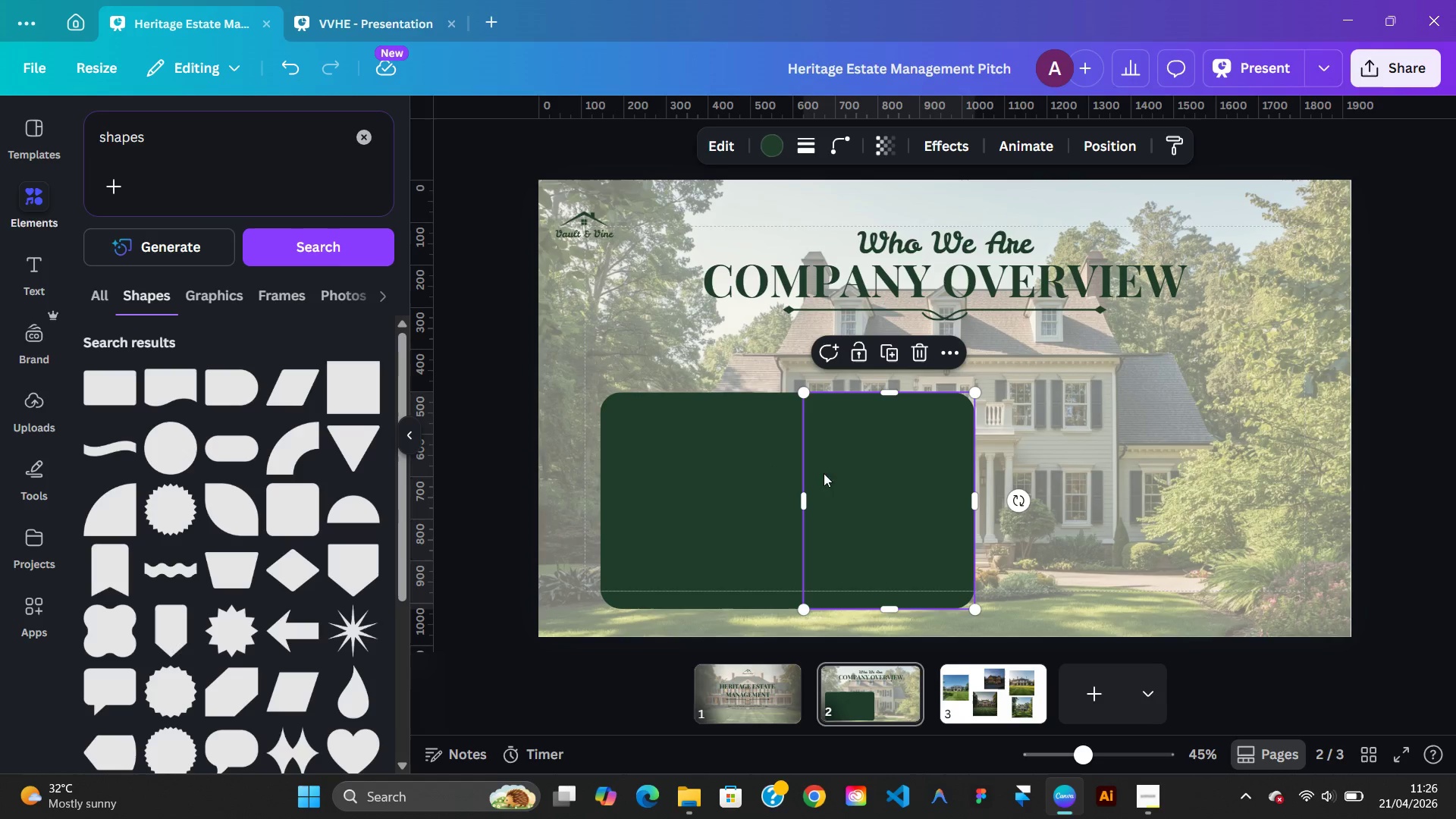 
left_click_drag(start_coordinate=[832, 473], to_coordinate=[974, 471])
 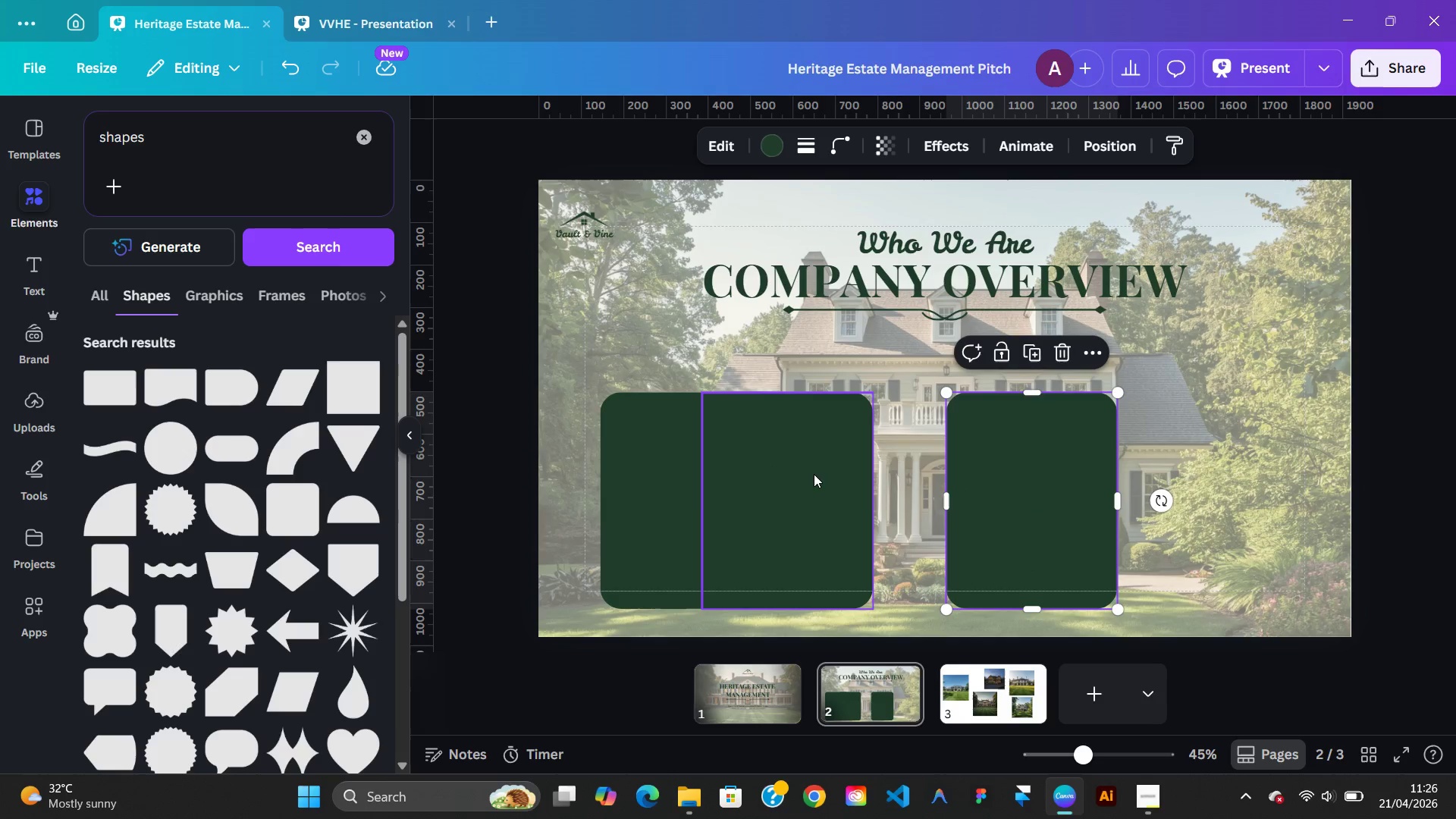 
left_click_drag(start_coordinate=[814, 474], to_coordinate=[868, 474])
 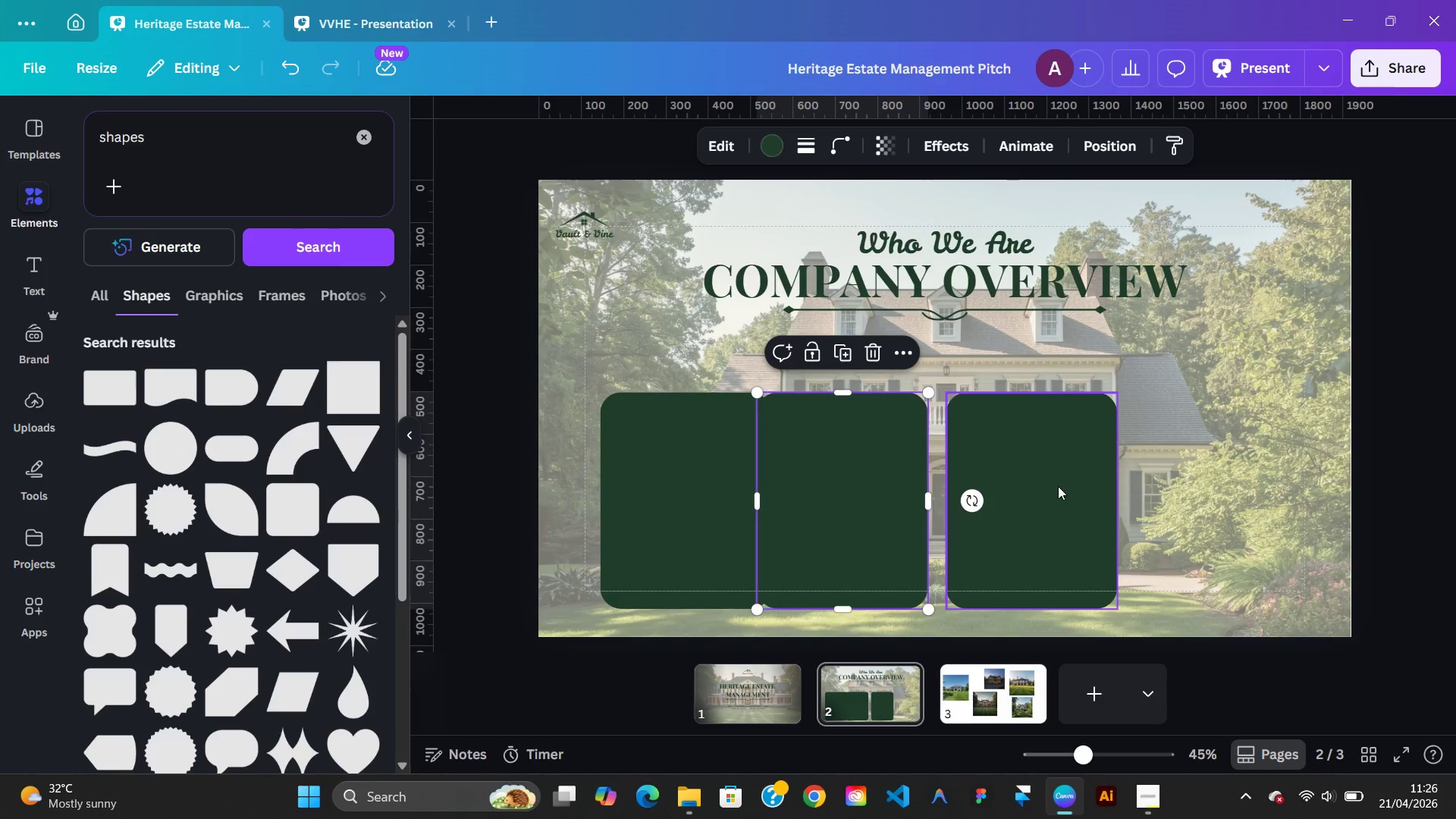 
left_click_drag(start_coordinate=[1059, 486], to_coordinate=[1266, 479])
 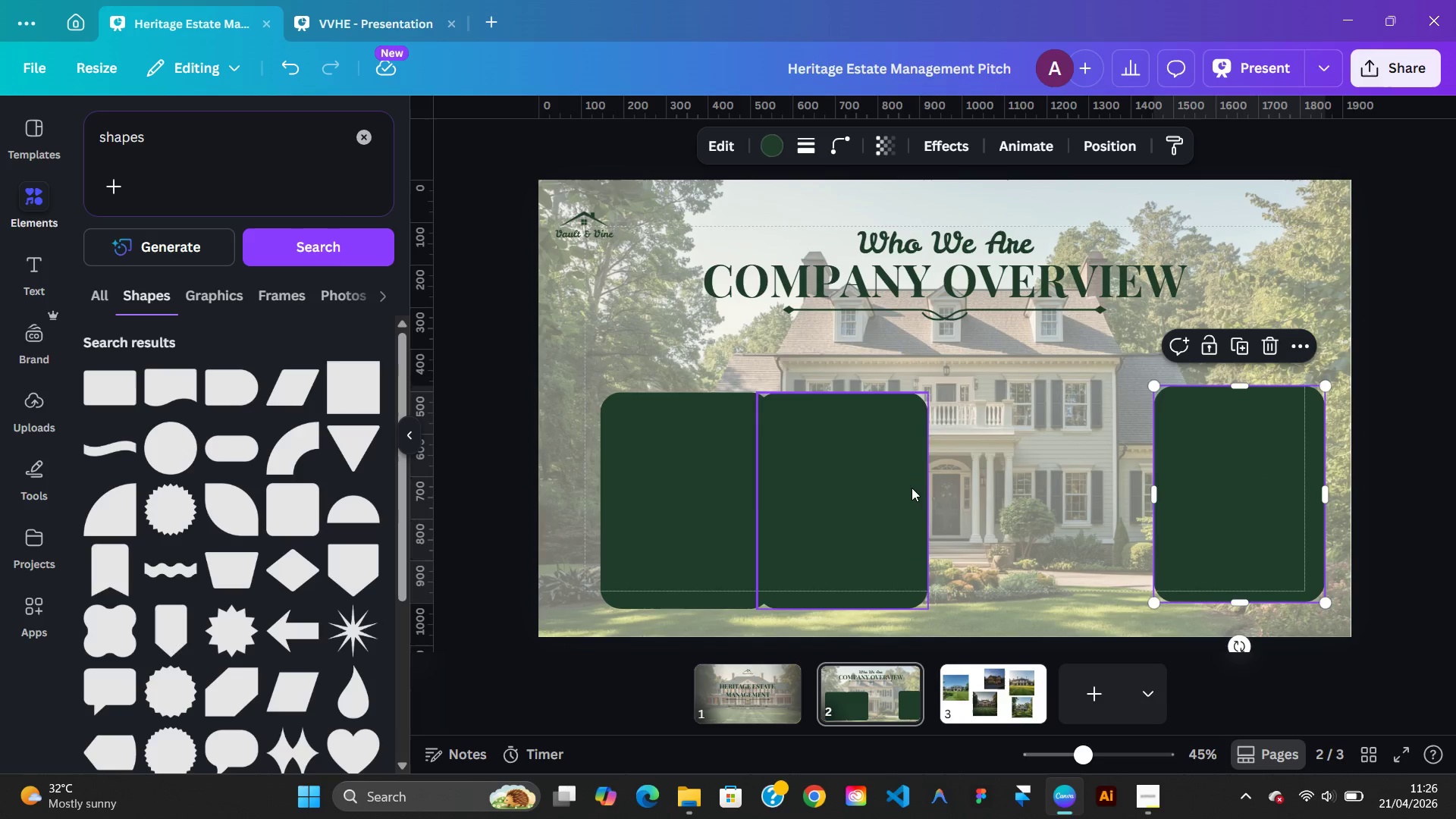 
left_click_drag(start_coordinate=[912, 488], to_coordinate=[1000, 478])
 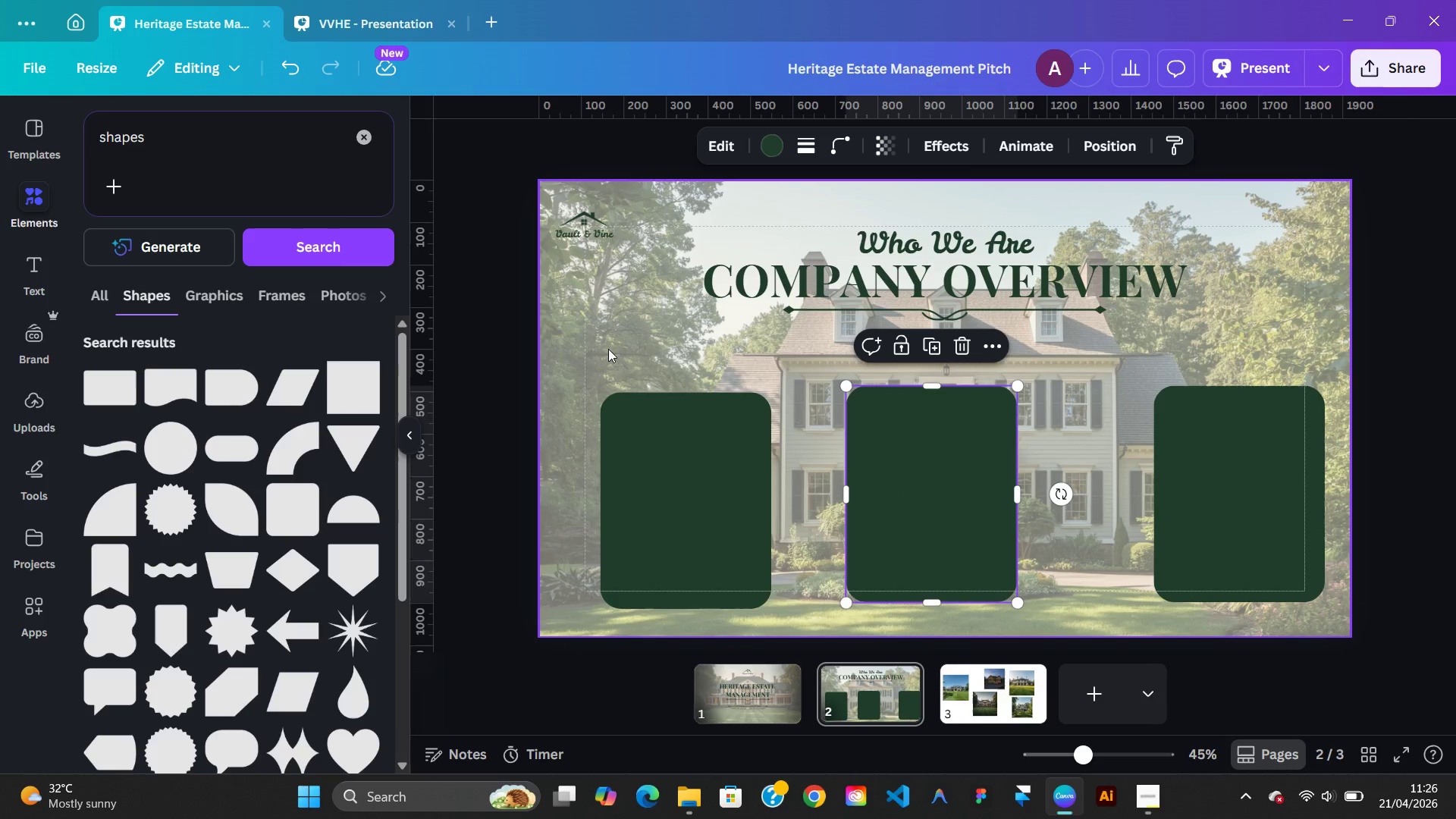 
left_click_drag(start_coordinate=[608, 349], to_coordinate=[1266, 661])
 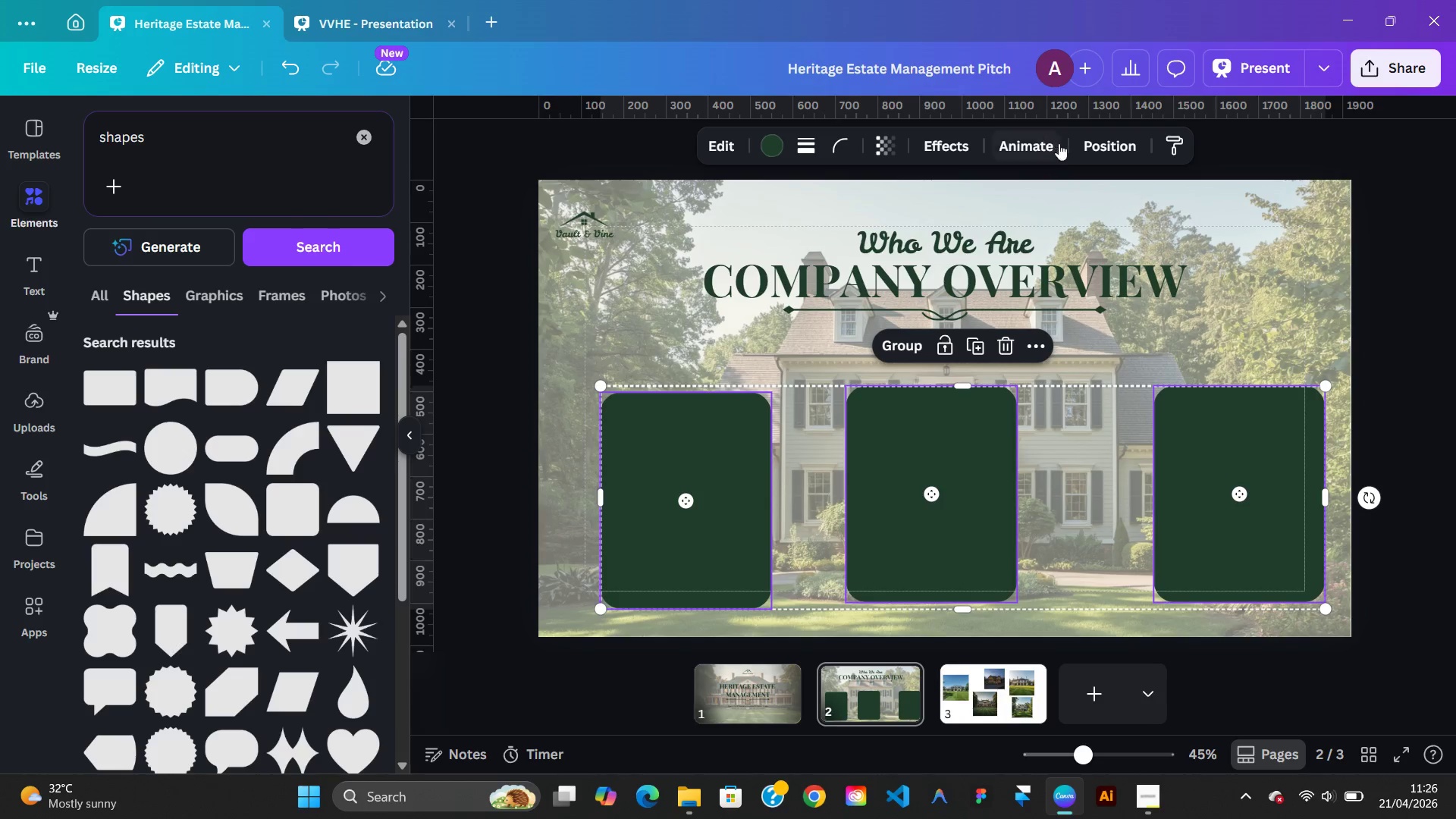 
left_click([1093, 144])
 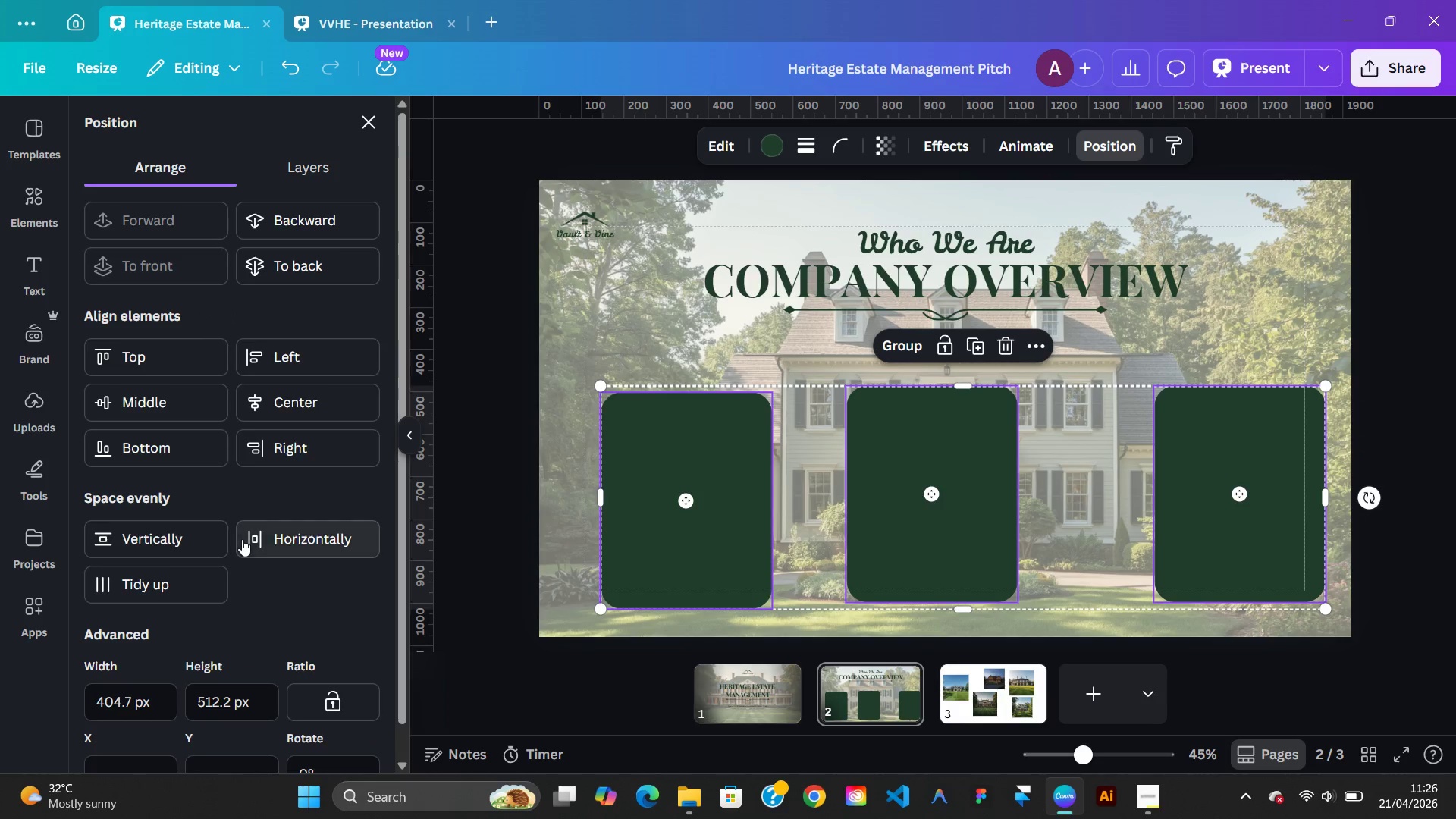 
left_click([189, 573])
 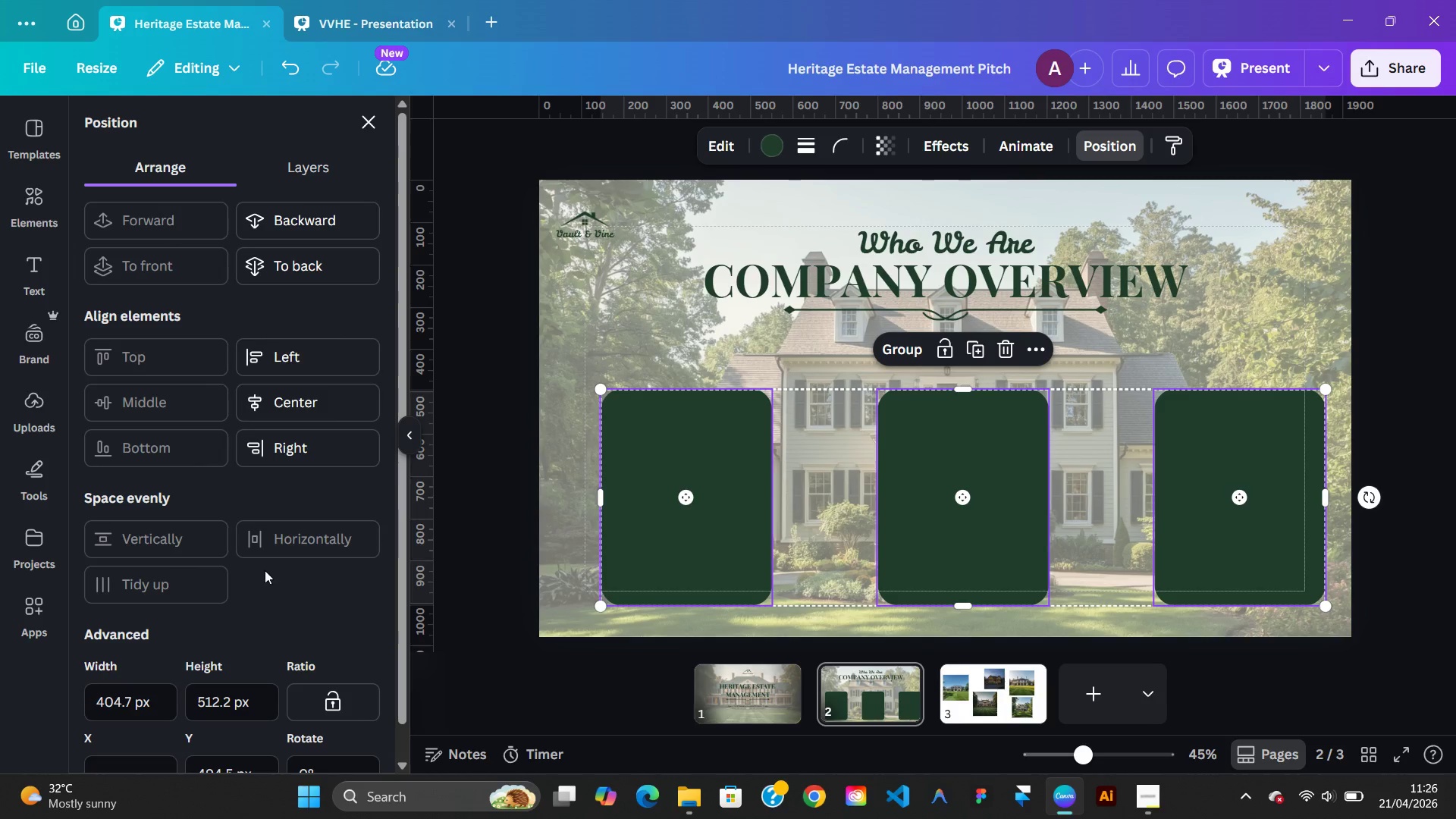 
left_click([293, 403])
 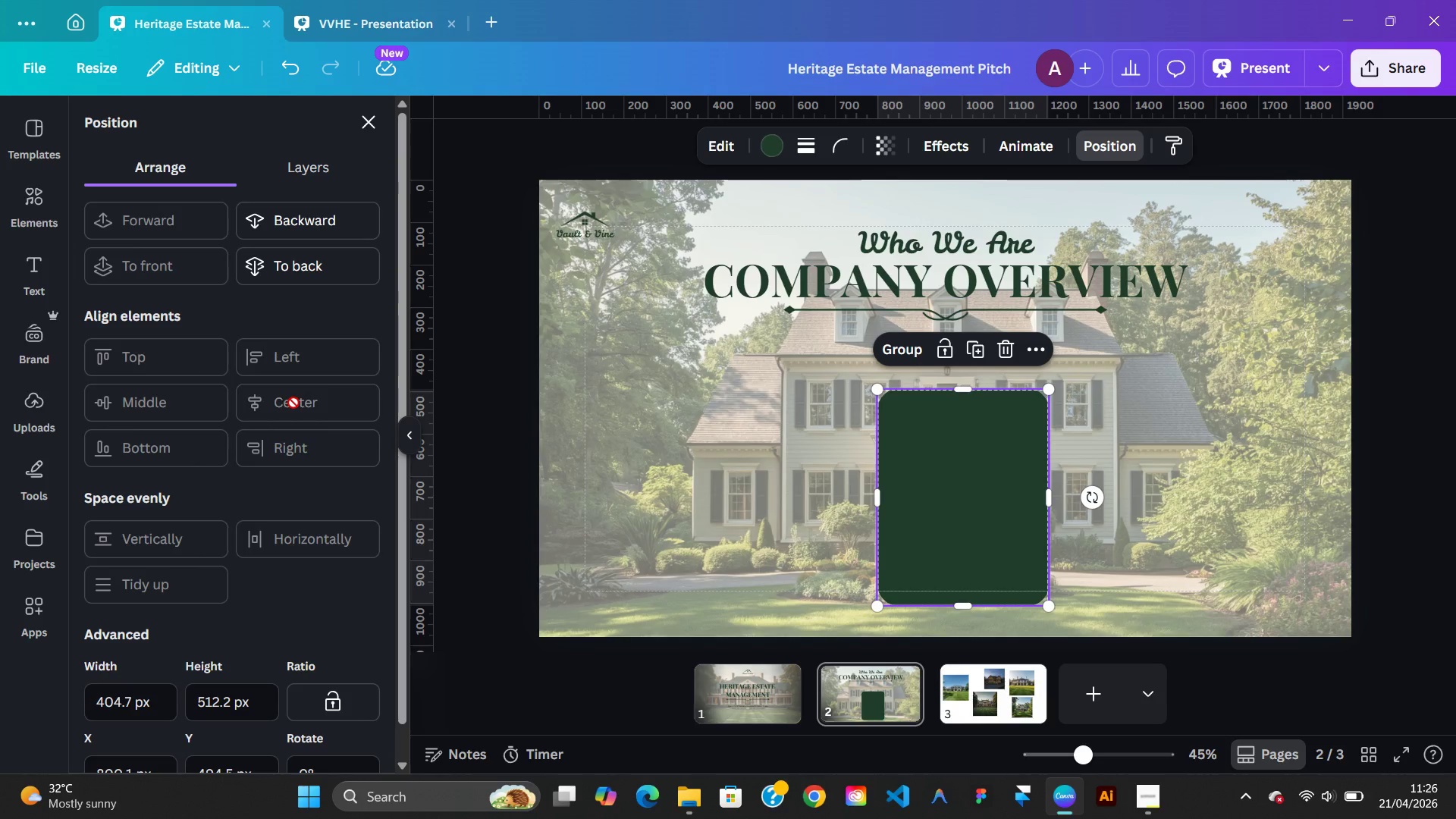 
key(Control+Z)
 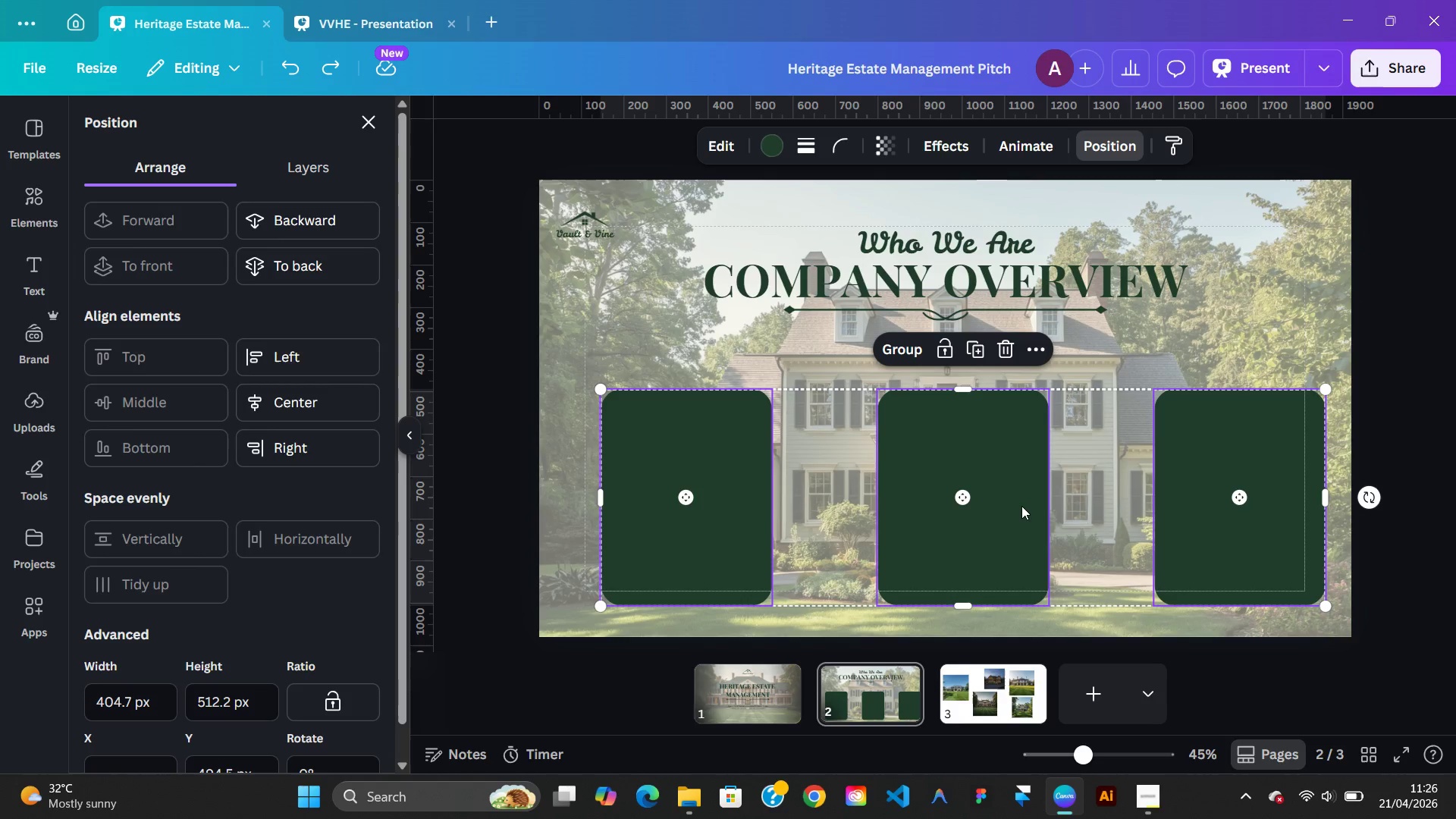 
left_click_drag(start_coordinate=[1041, 505], to_coordinate=[1023, 506])
 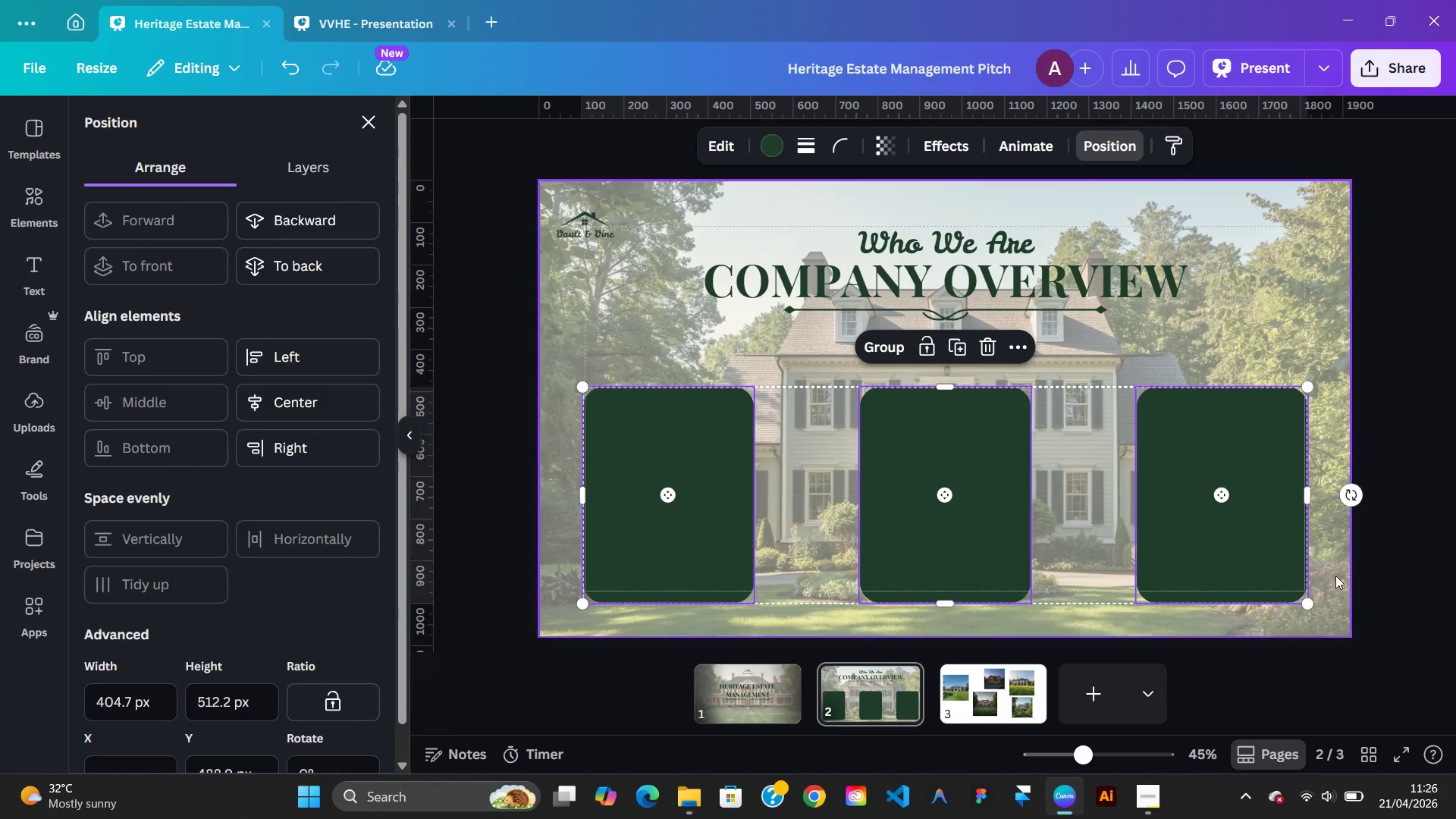 
left_click([1364, 580])
 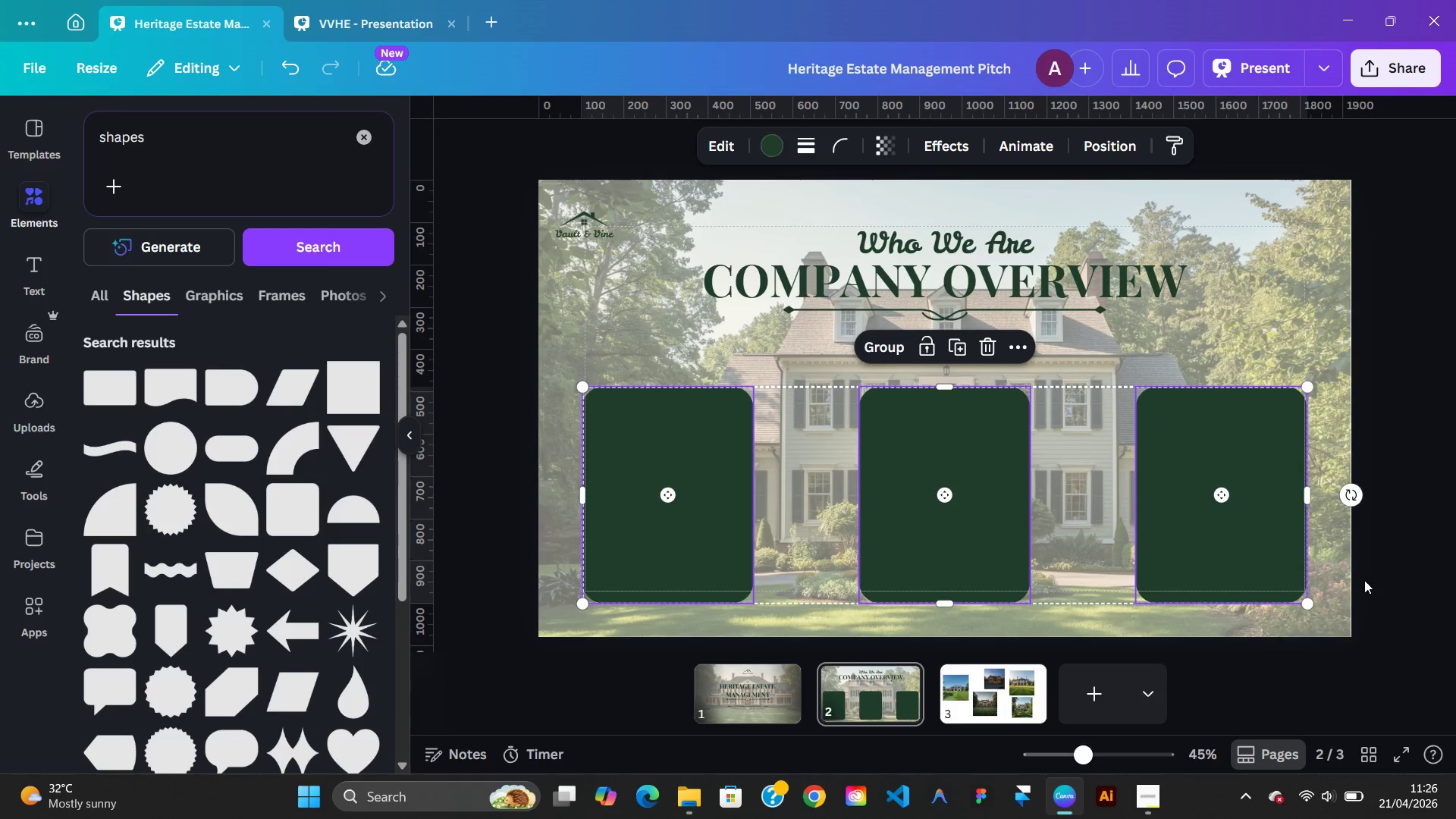 
left_click([1422, 598])
 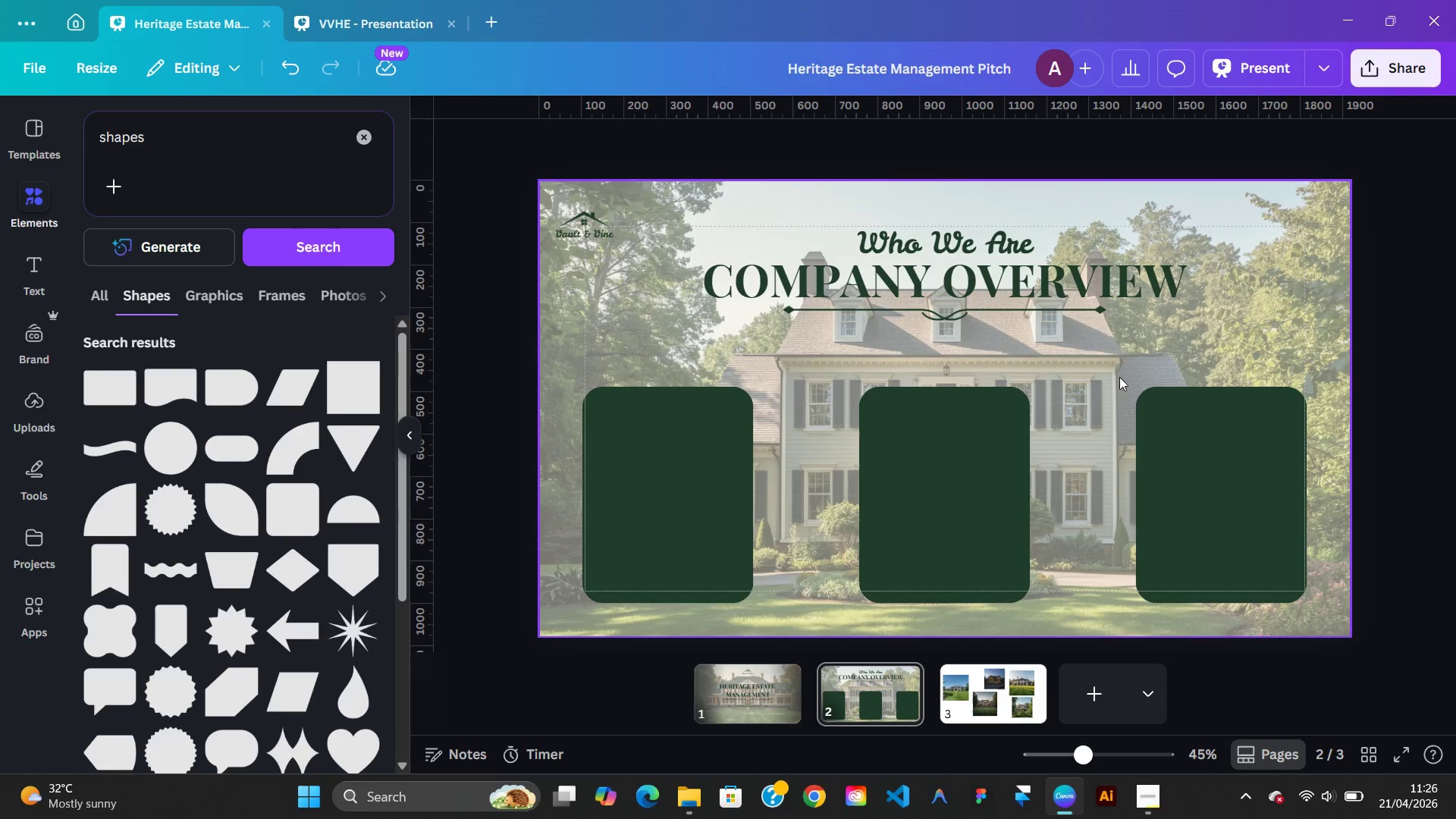 
left_click([983, 246])
 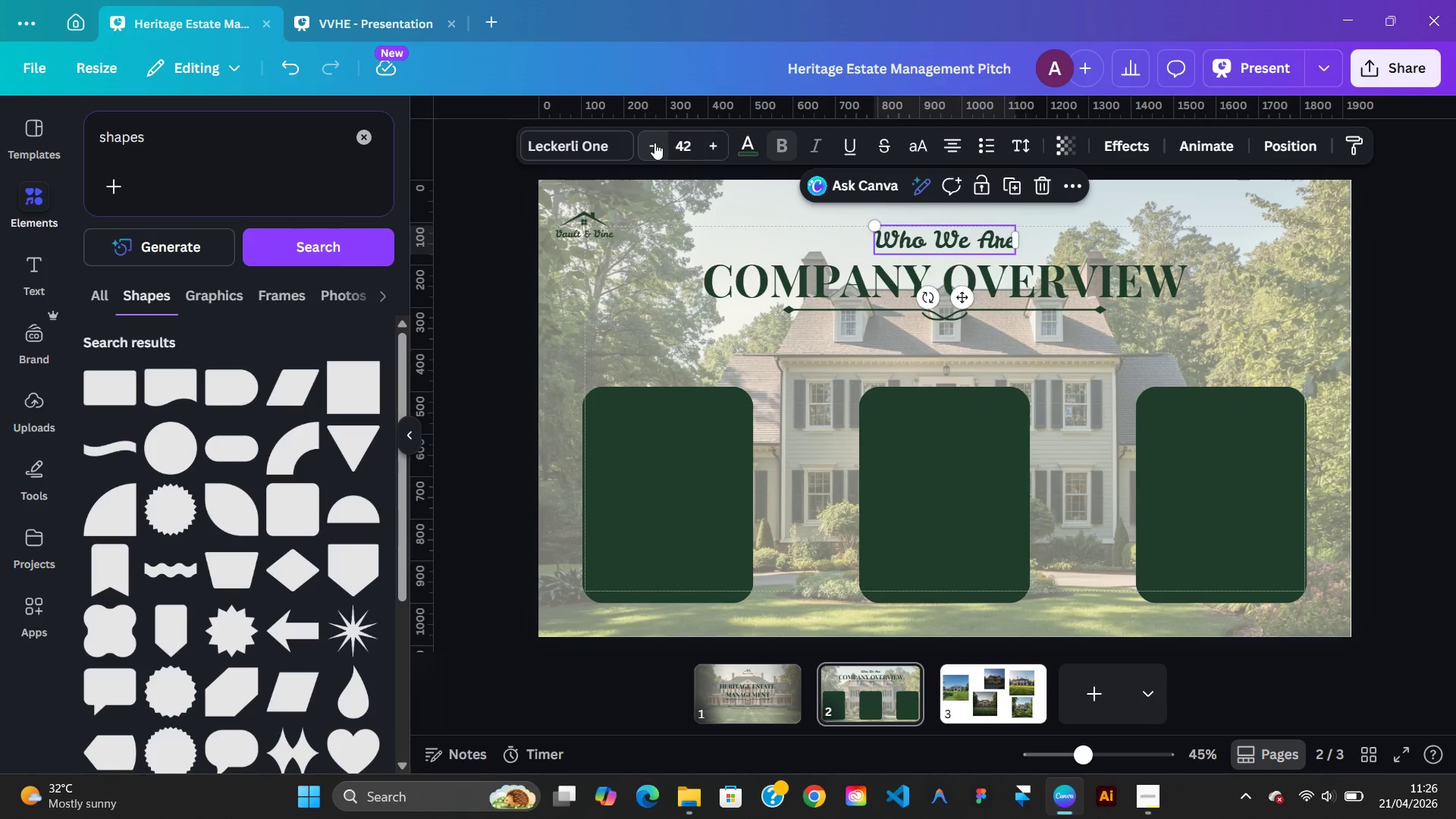 
left_click([654, 143])
 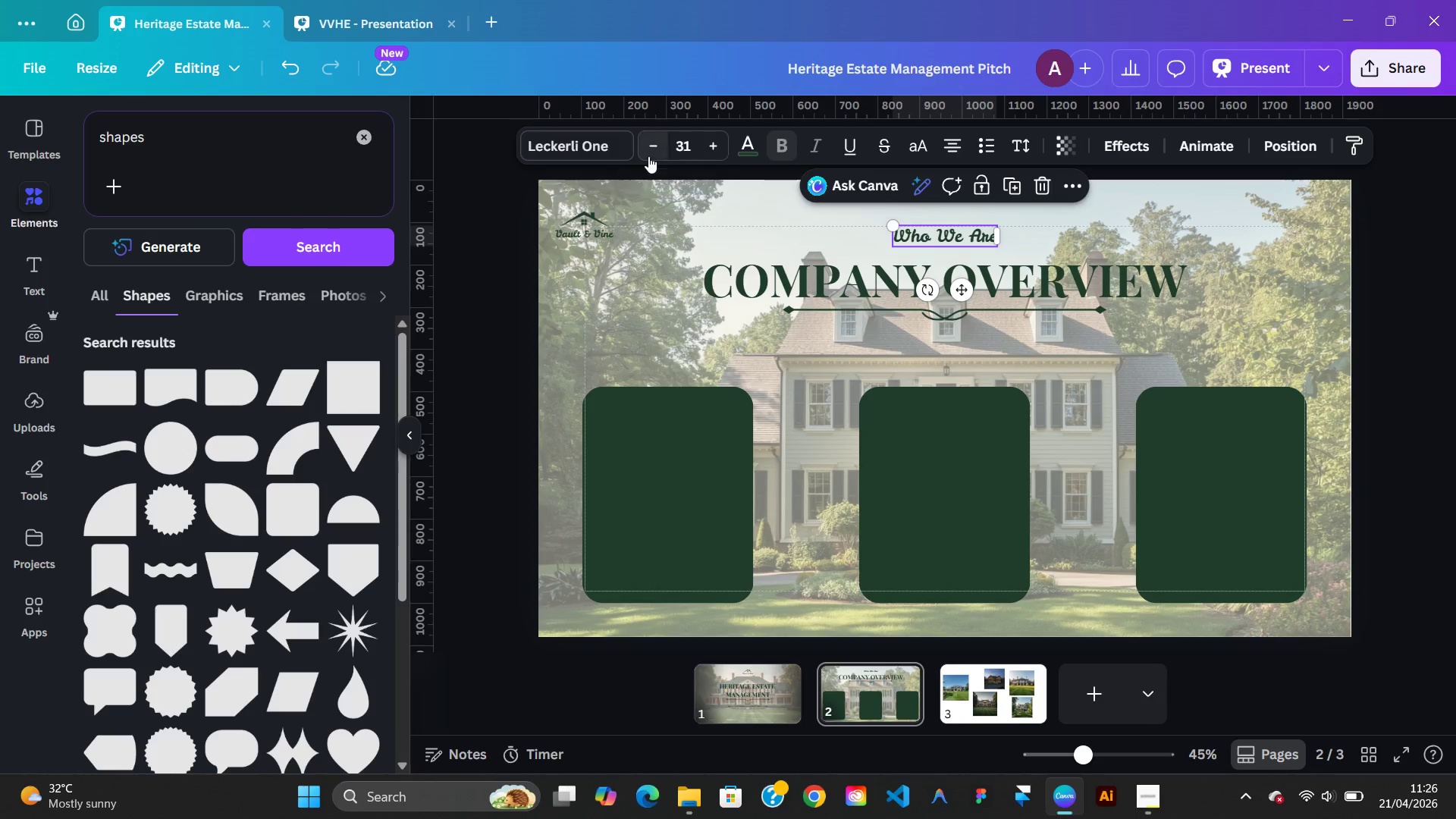 
left_click([648, 154])
 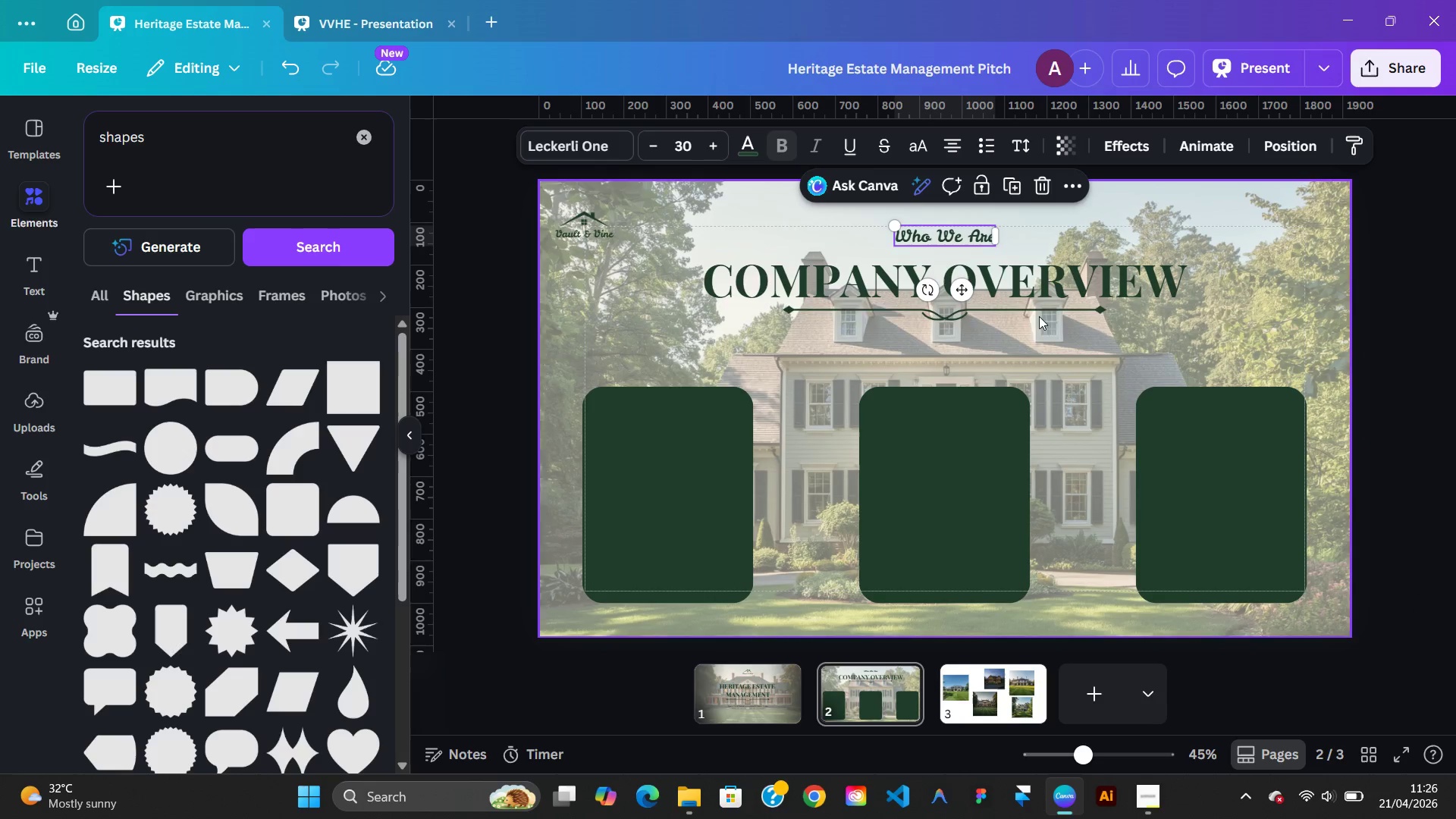 
left_click([1049, 276])
 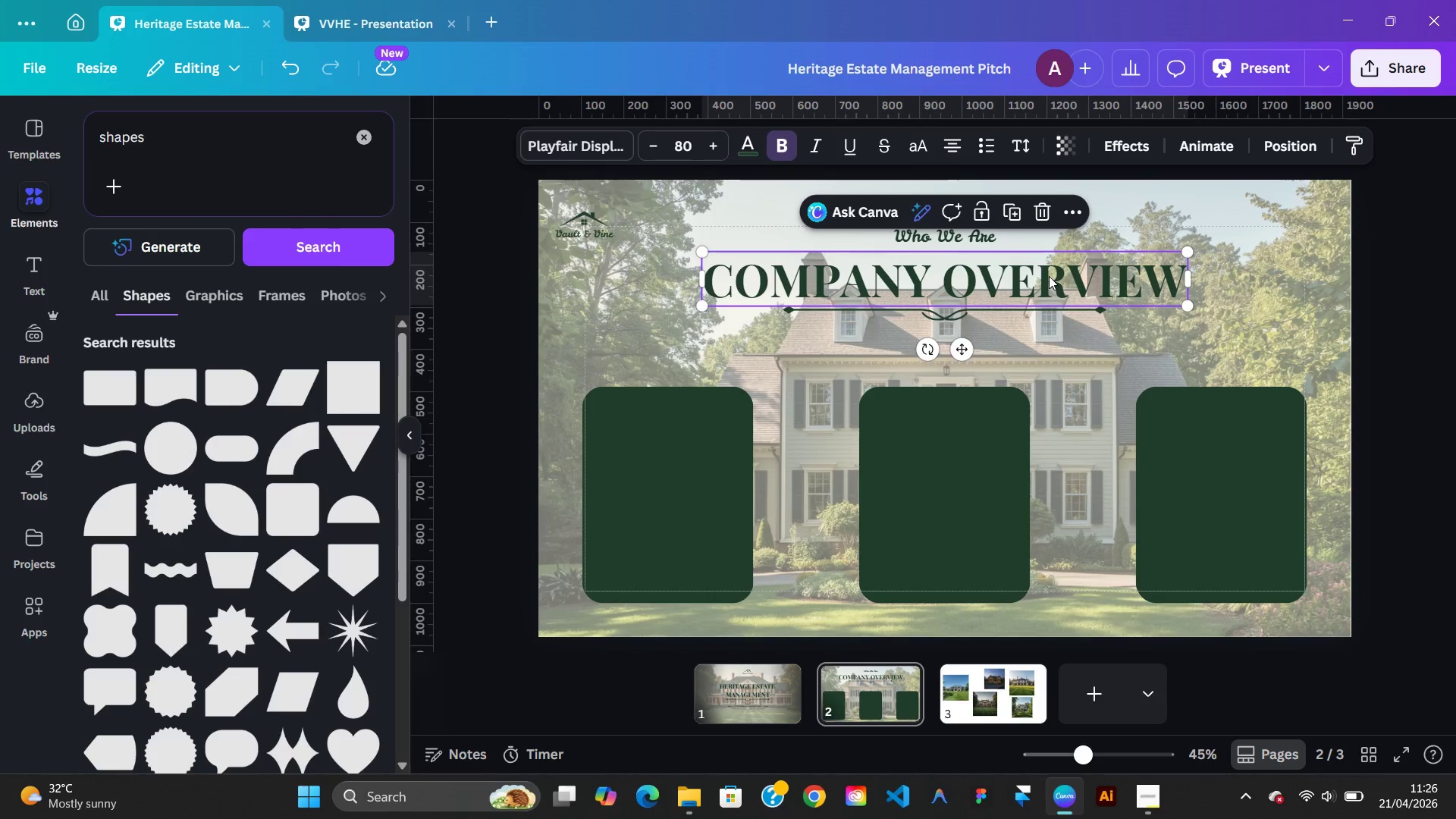 
hold_key(key=ArrowUp, duration=1.11)
 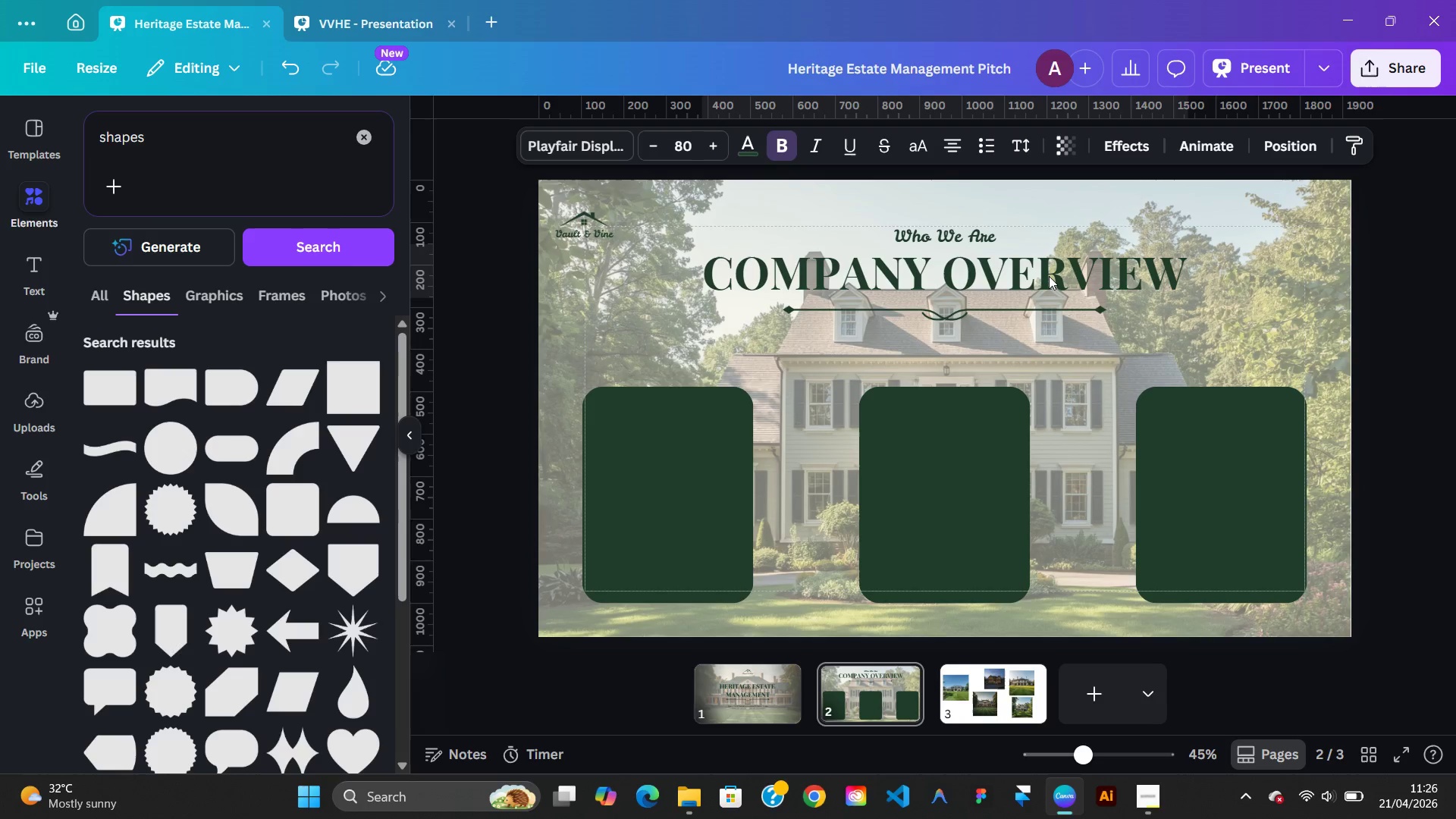 
key(ArrowDown)
 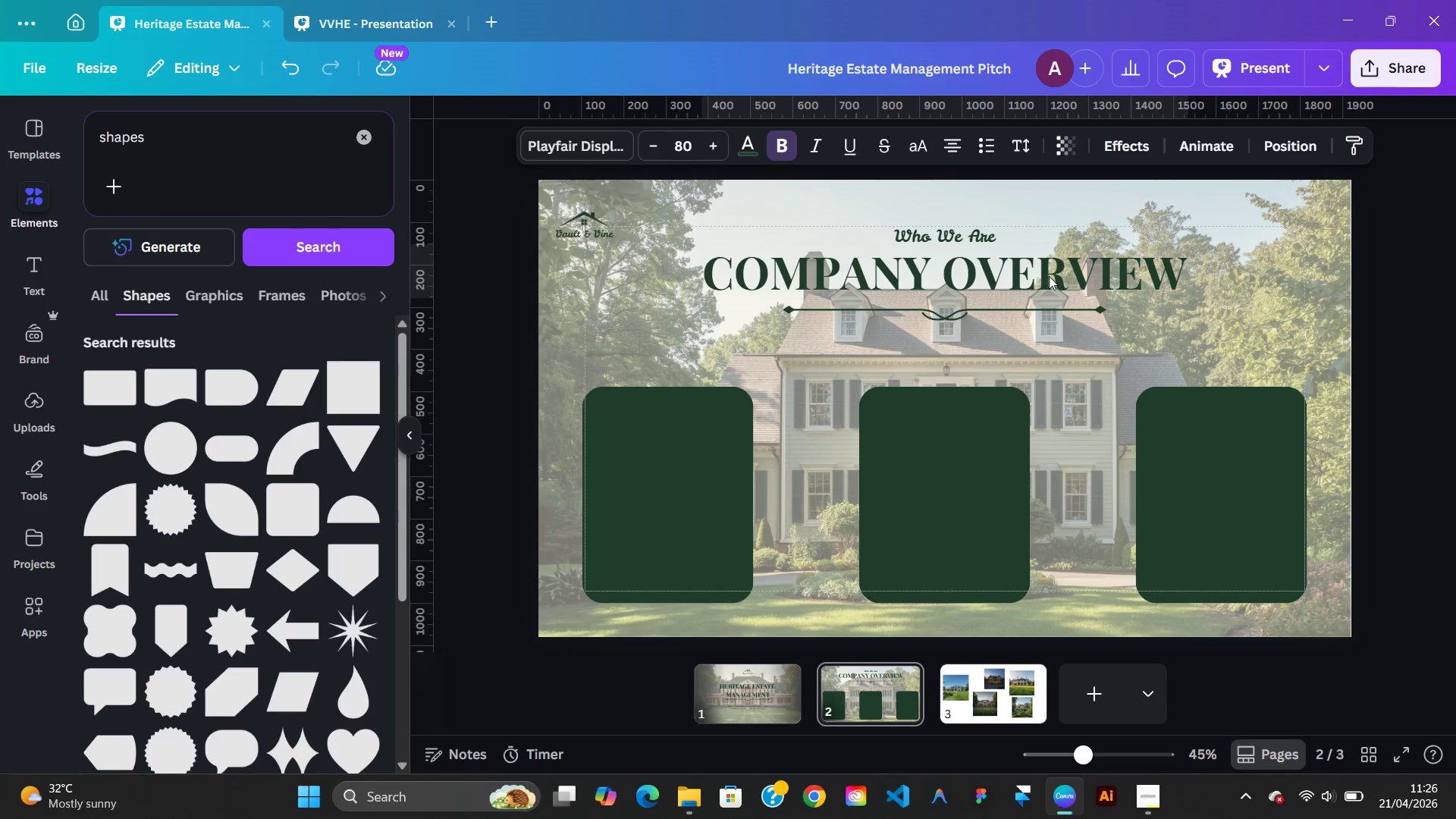 
key(ArrowDown)
 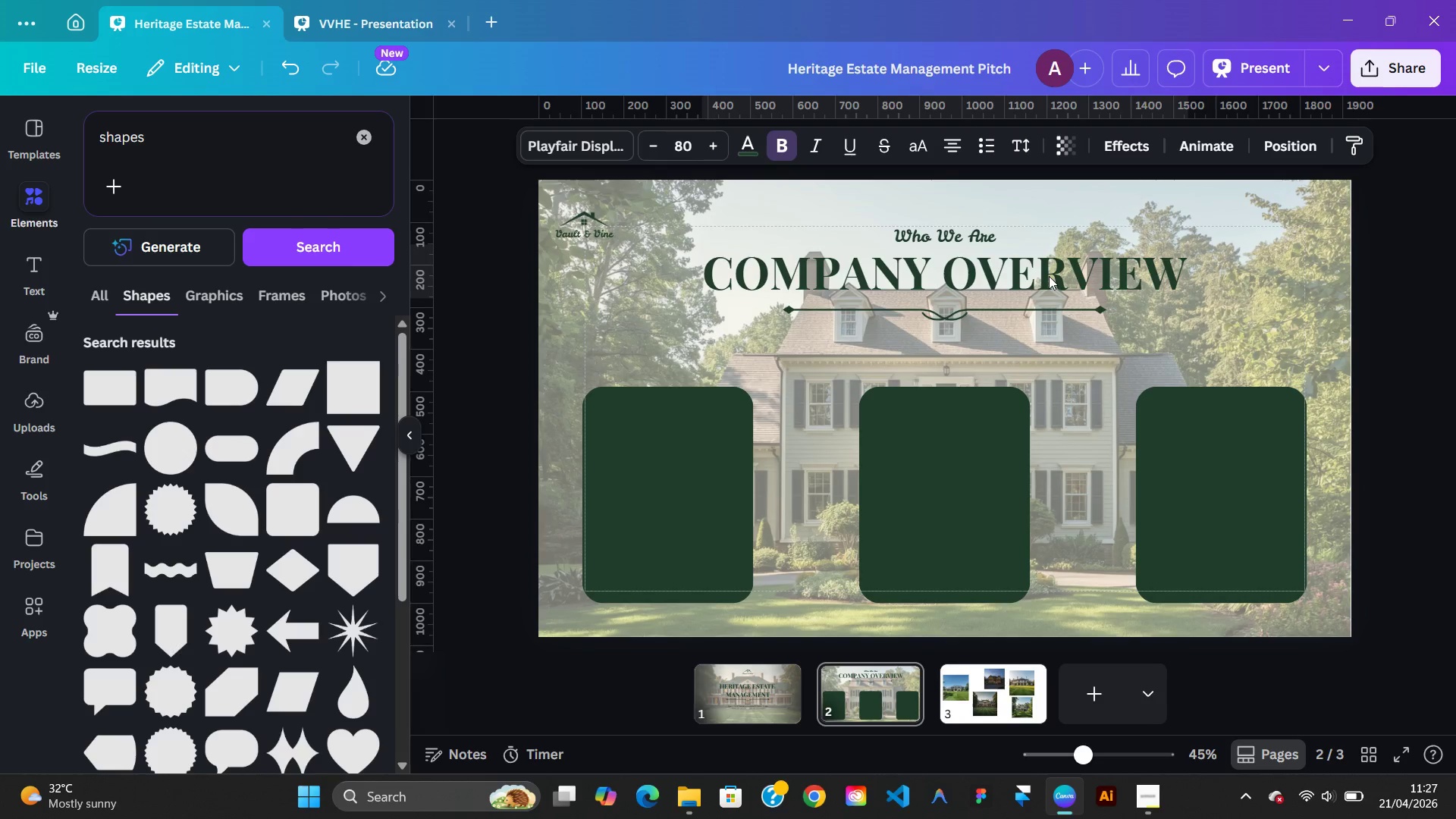 
key(ArrowDown)
 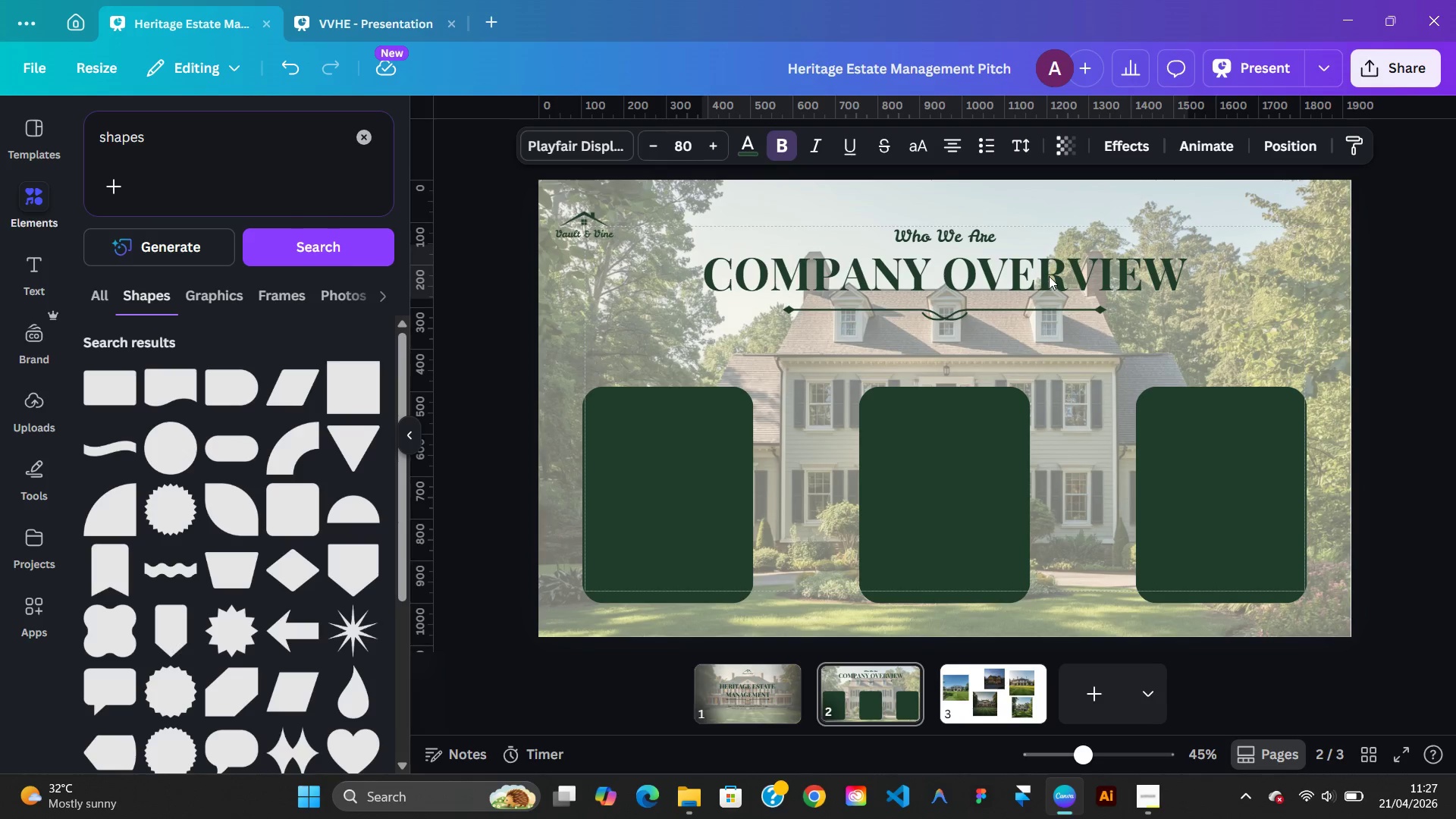 
key(ArrowDown)
 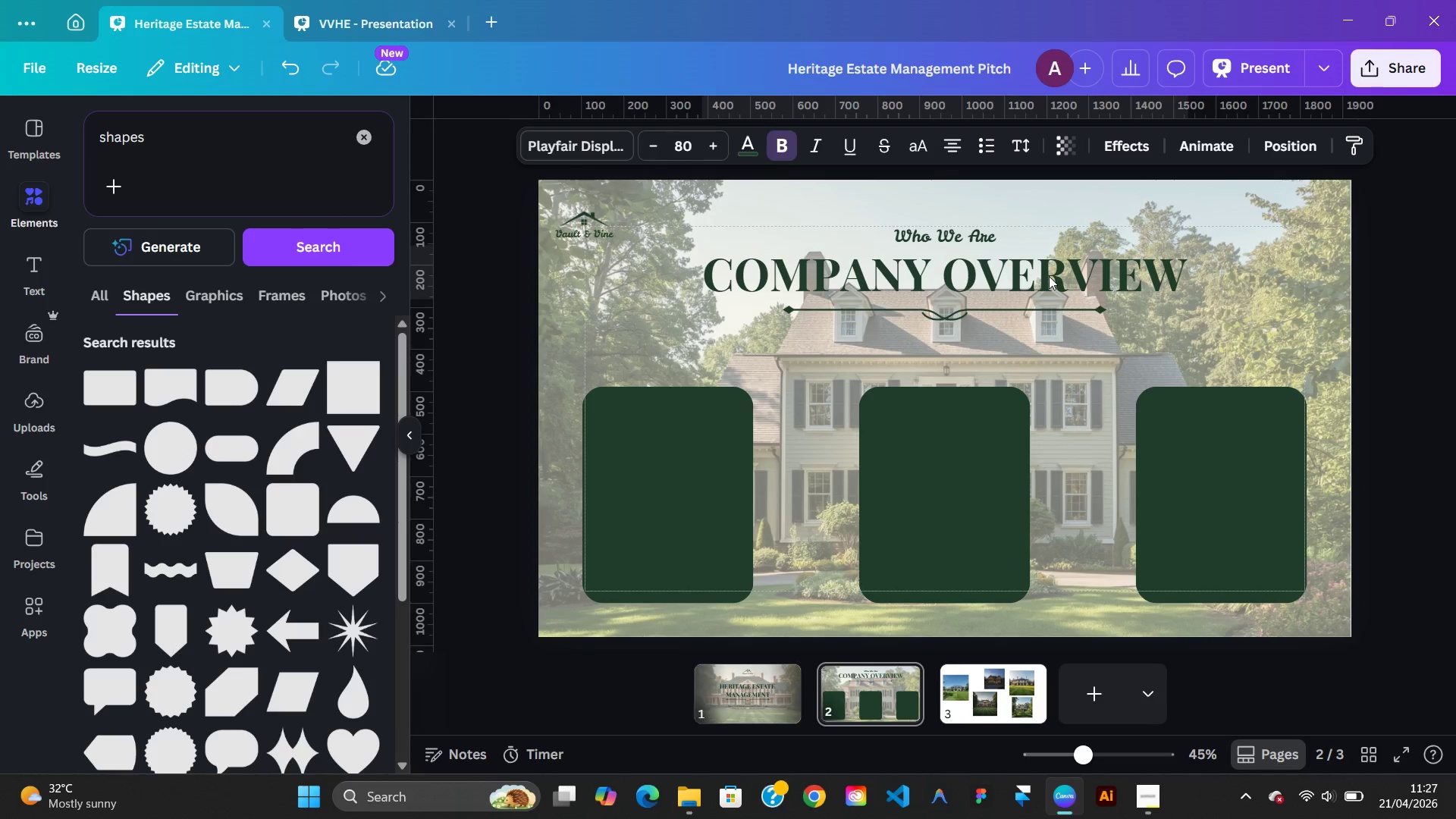 
key(ArrowDown)
 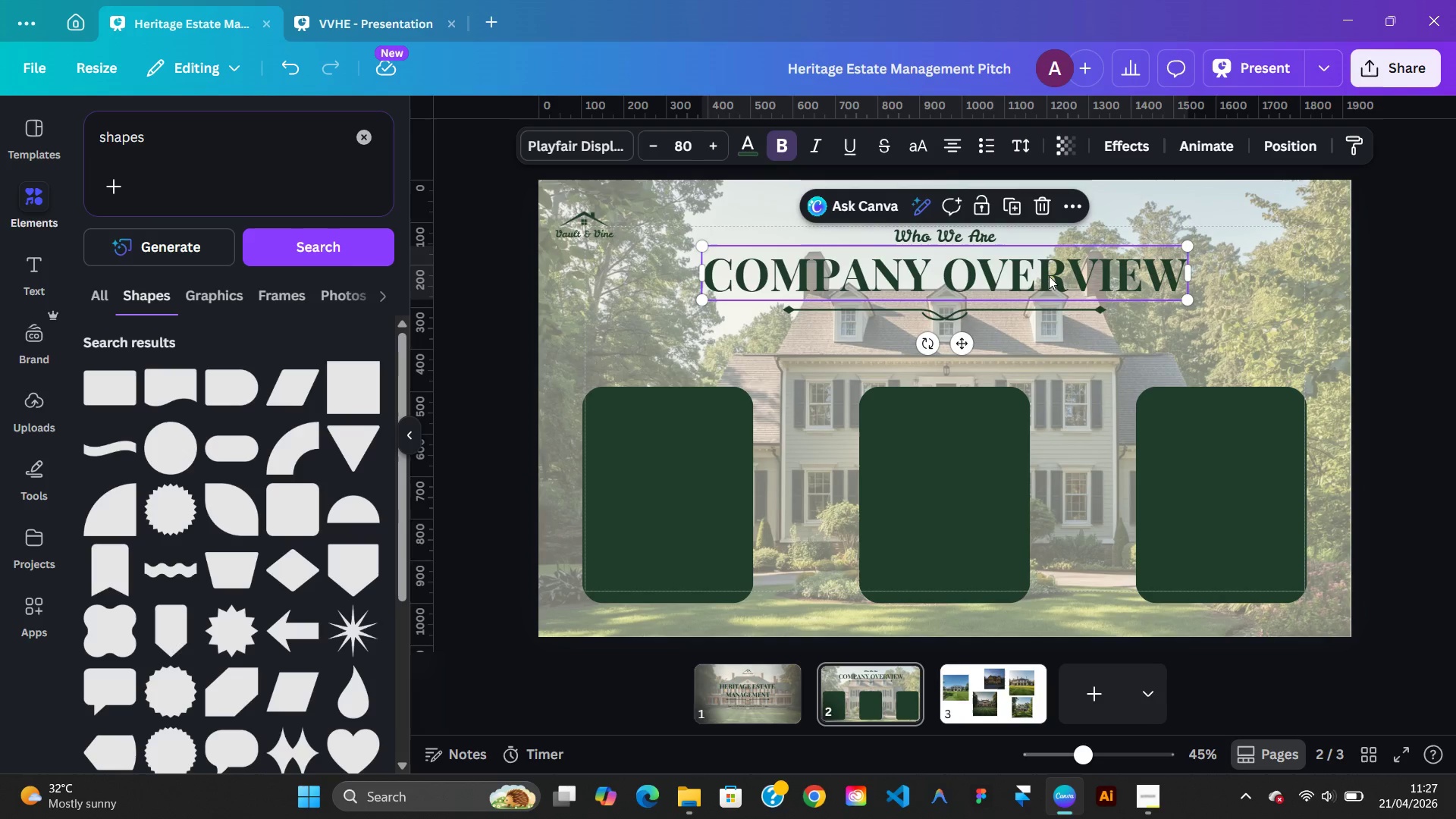 
key(ArrowDown)
 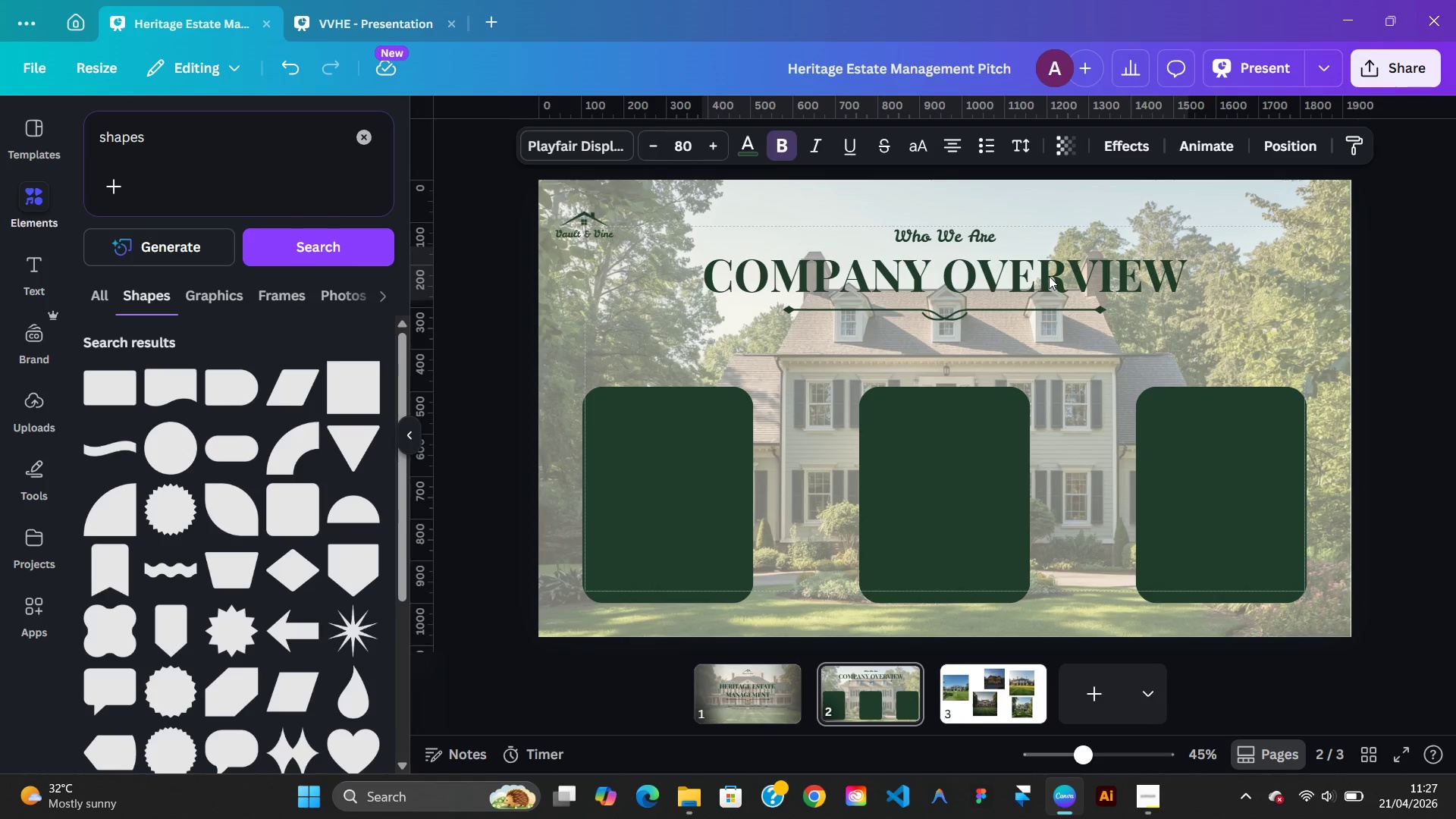 
key(ArrowDown)
 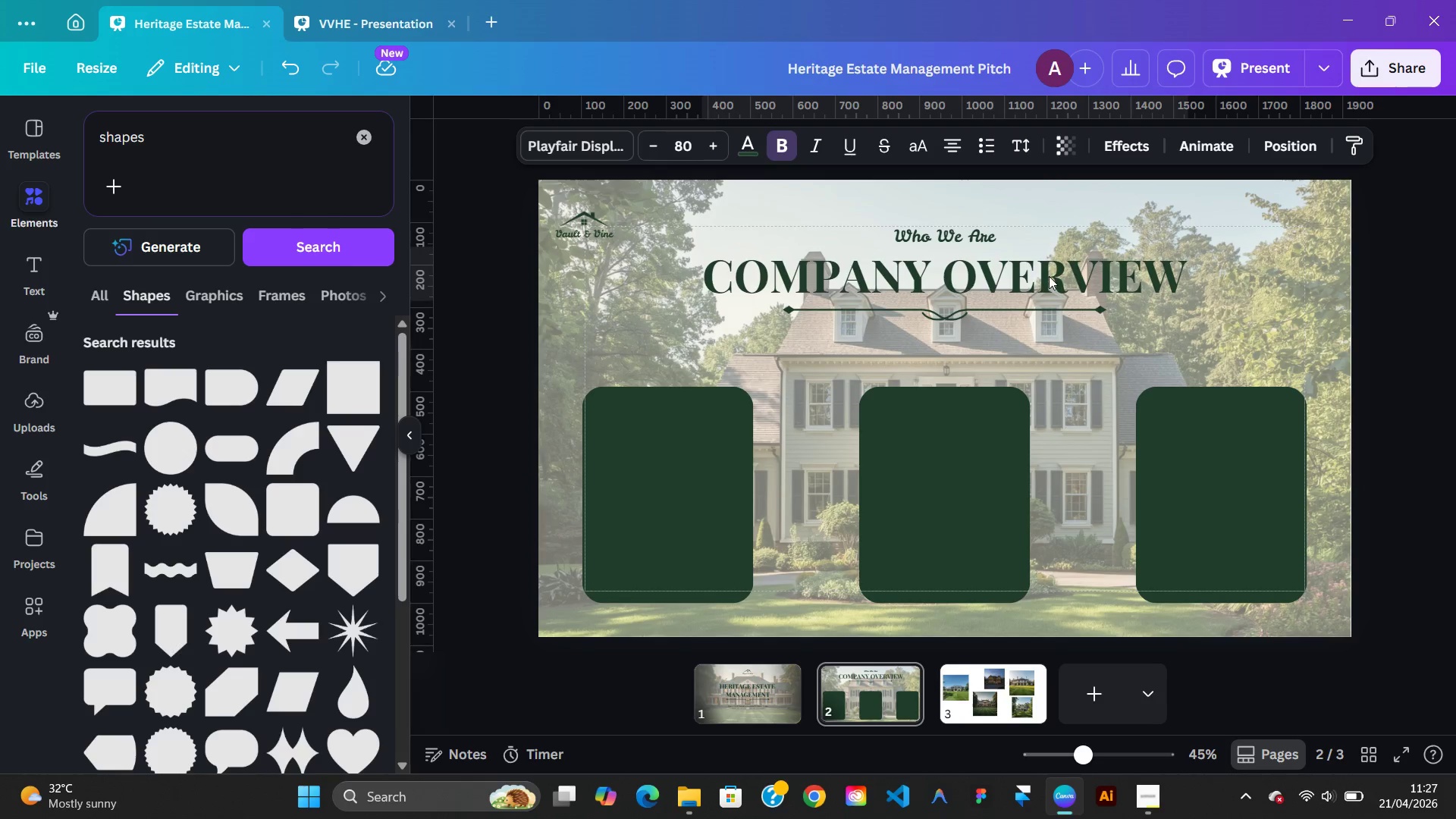 
key(ArrowDown)
 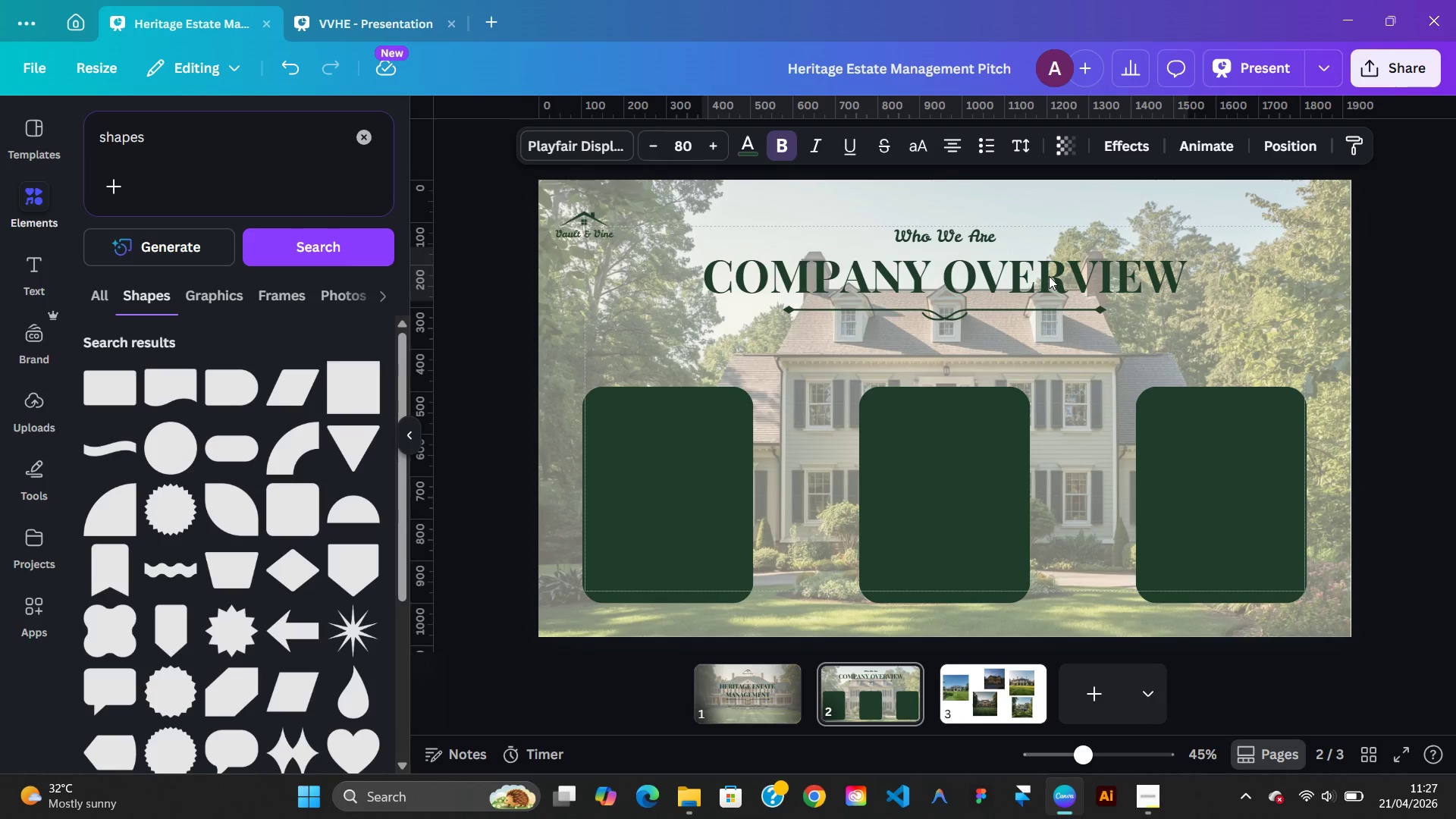 
key(ArrowDown)
 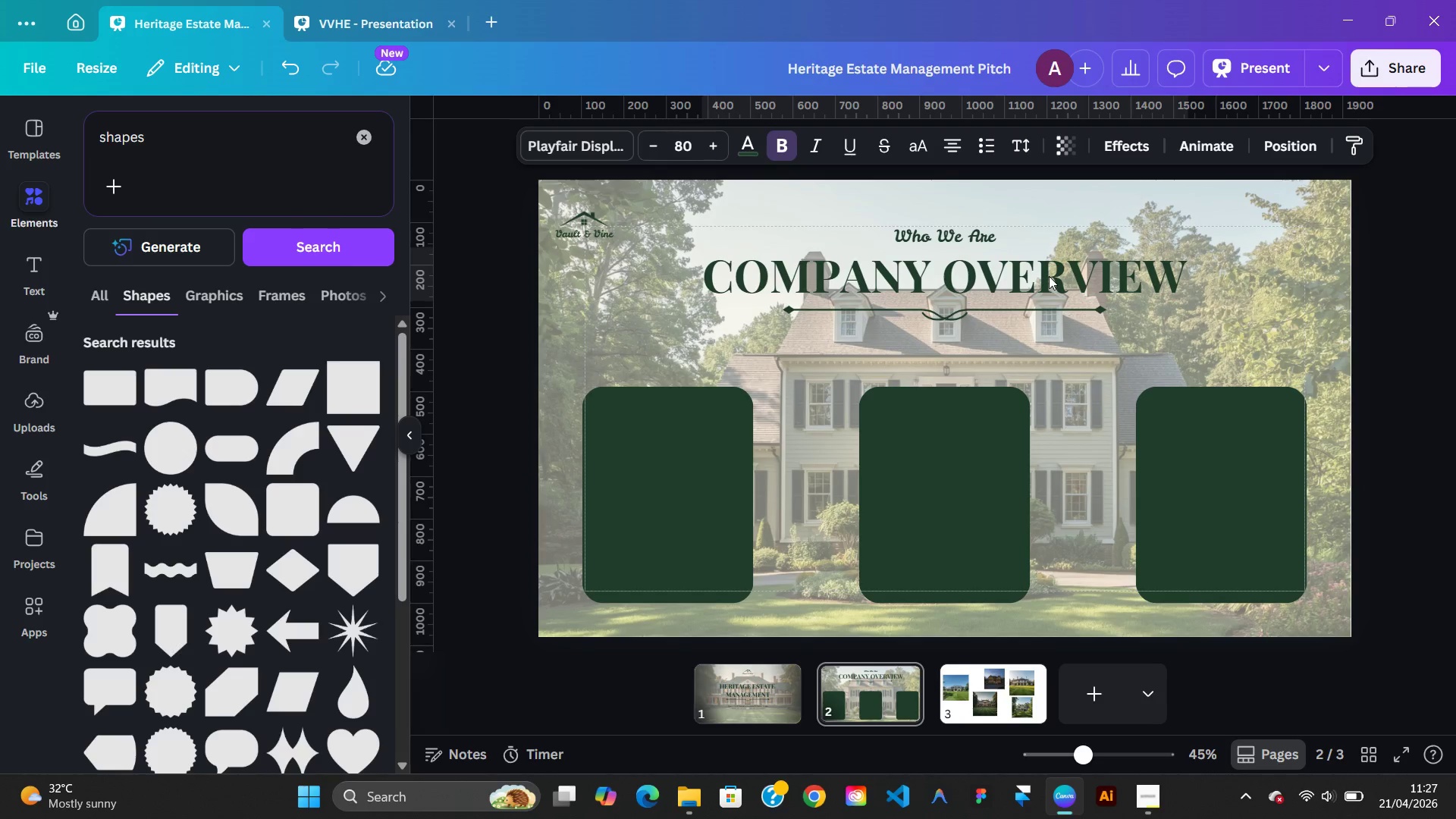 
hold_key(key=ArrowUp, duration=1.05)
 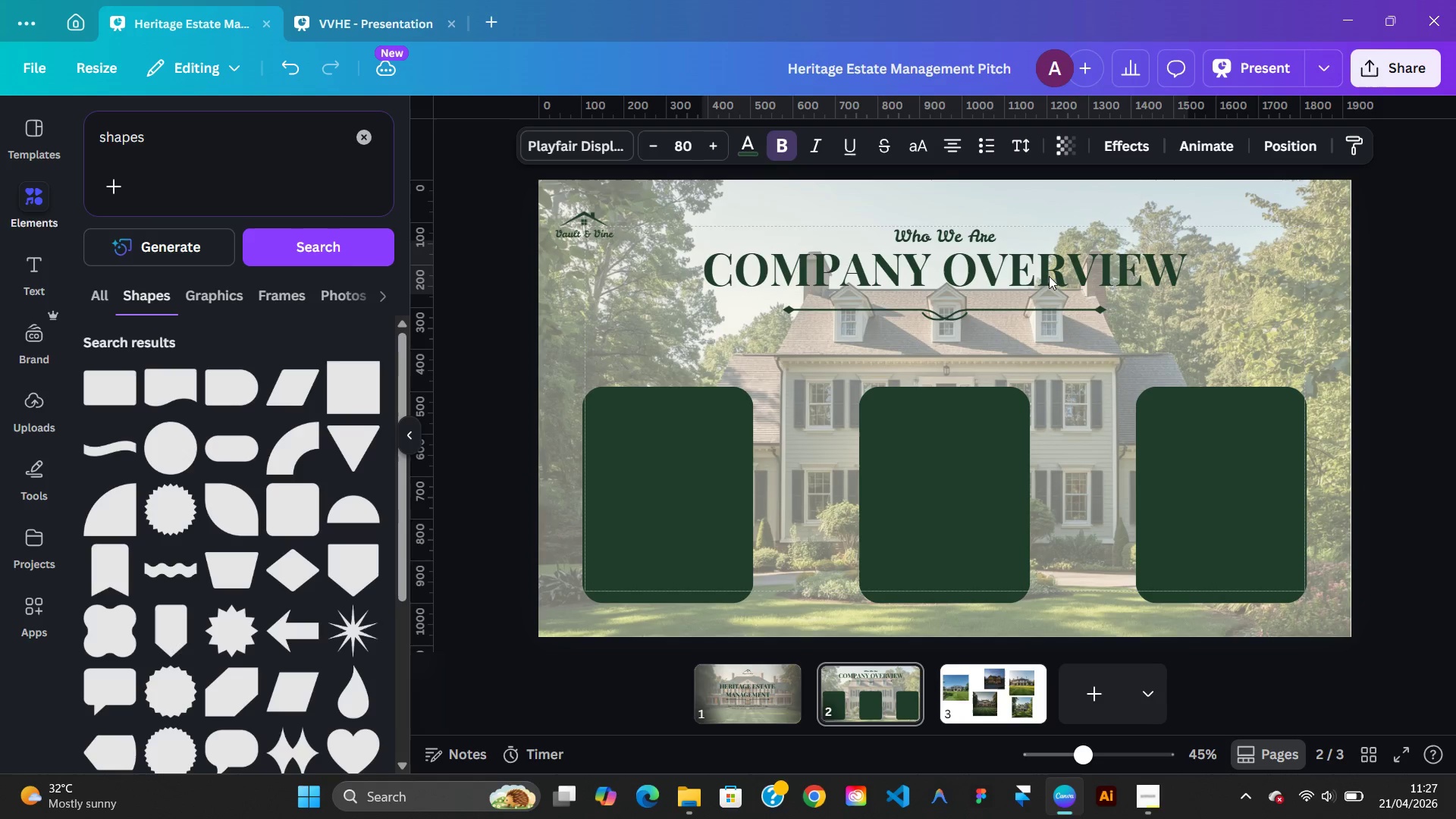 
key(ArrowUp)
 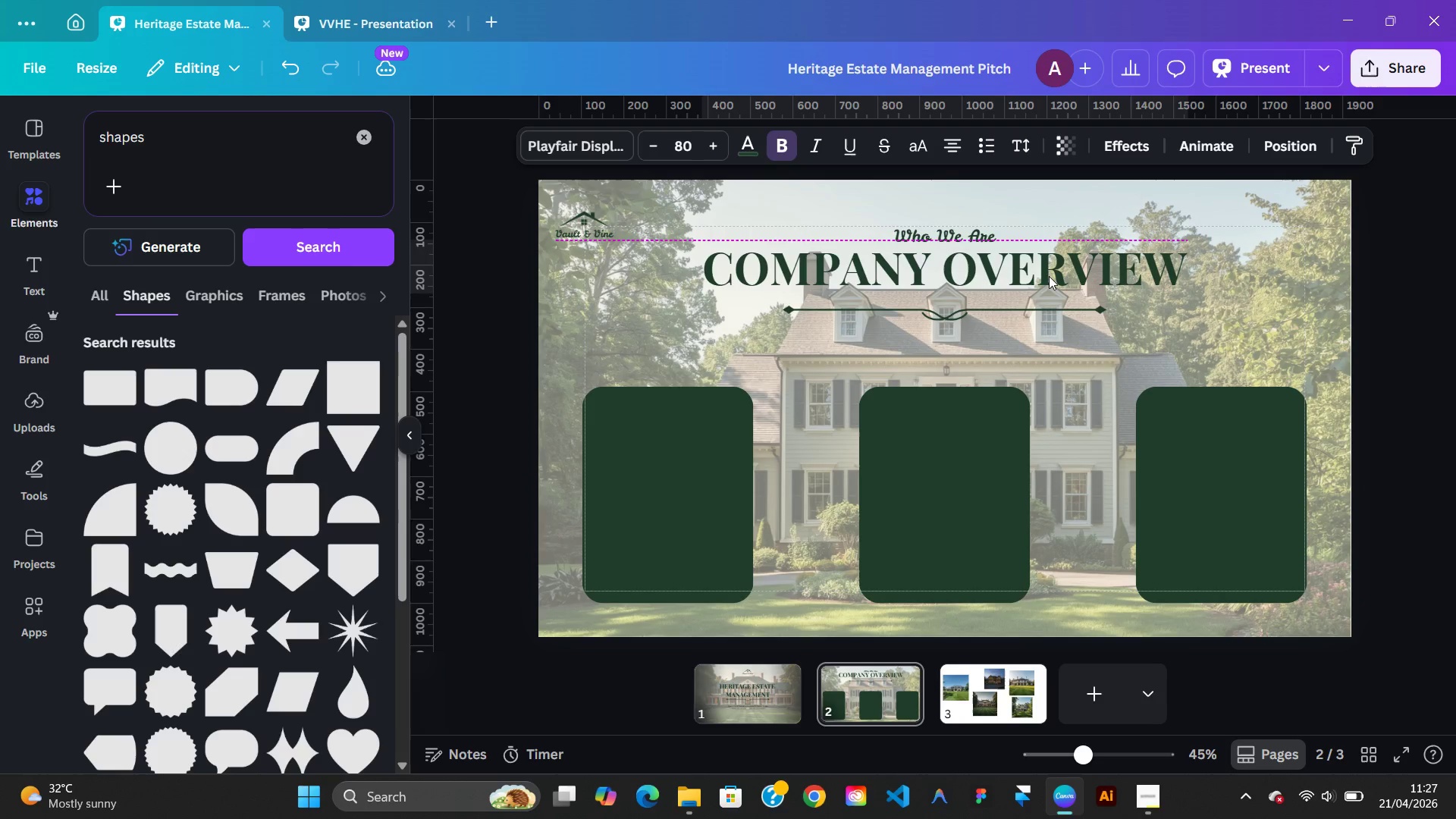 
key(ArrowUp)
 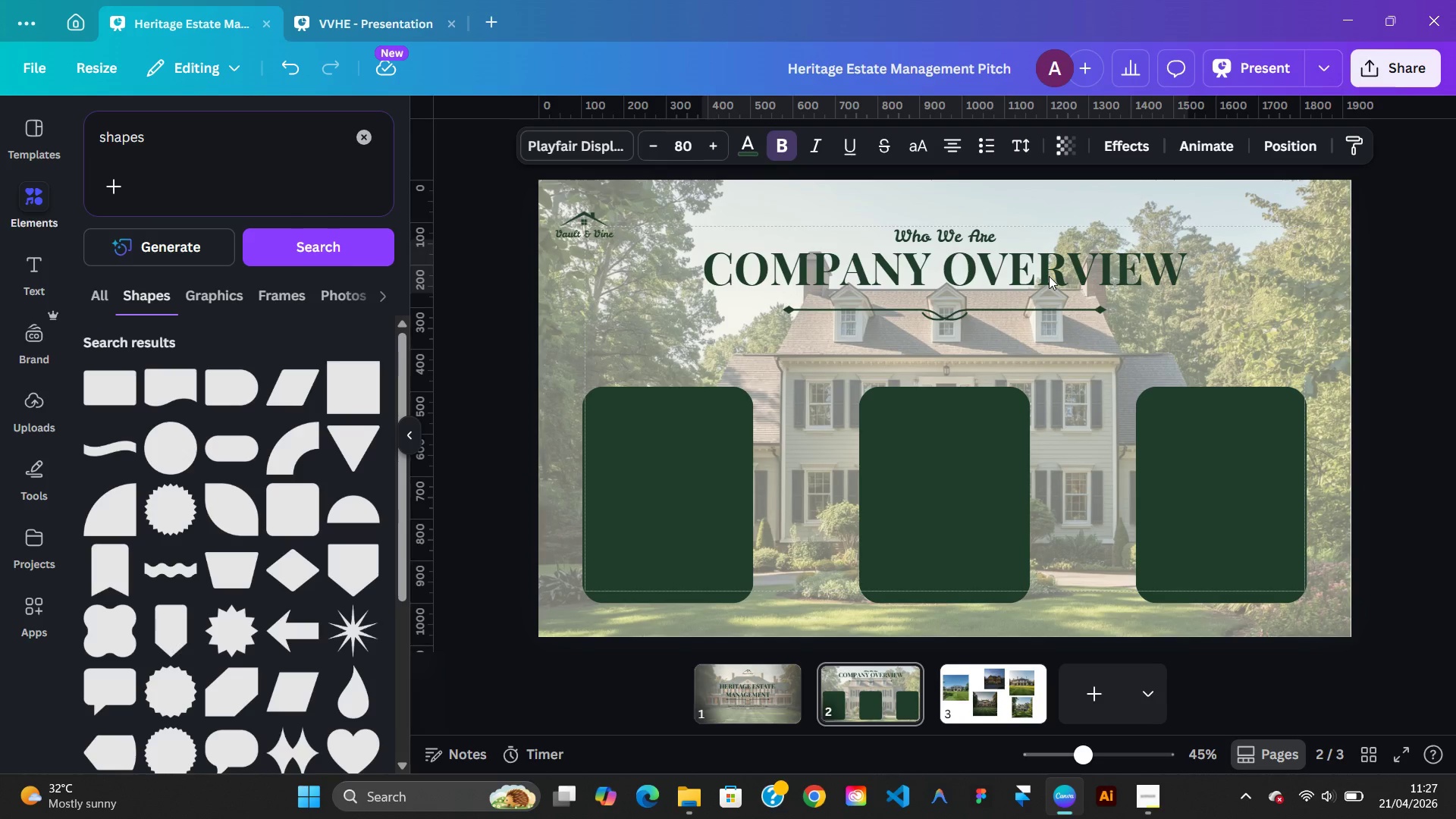 
key(ArrowDown)
 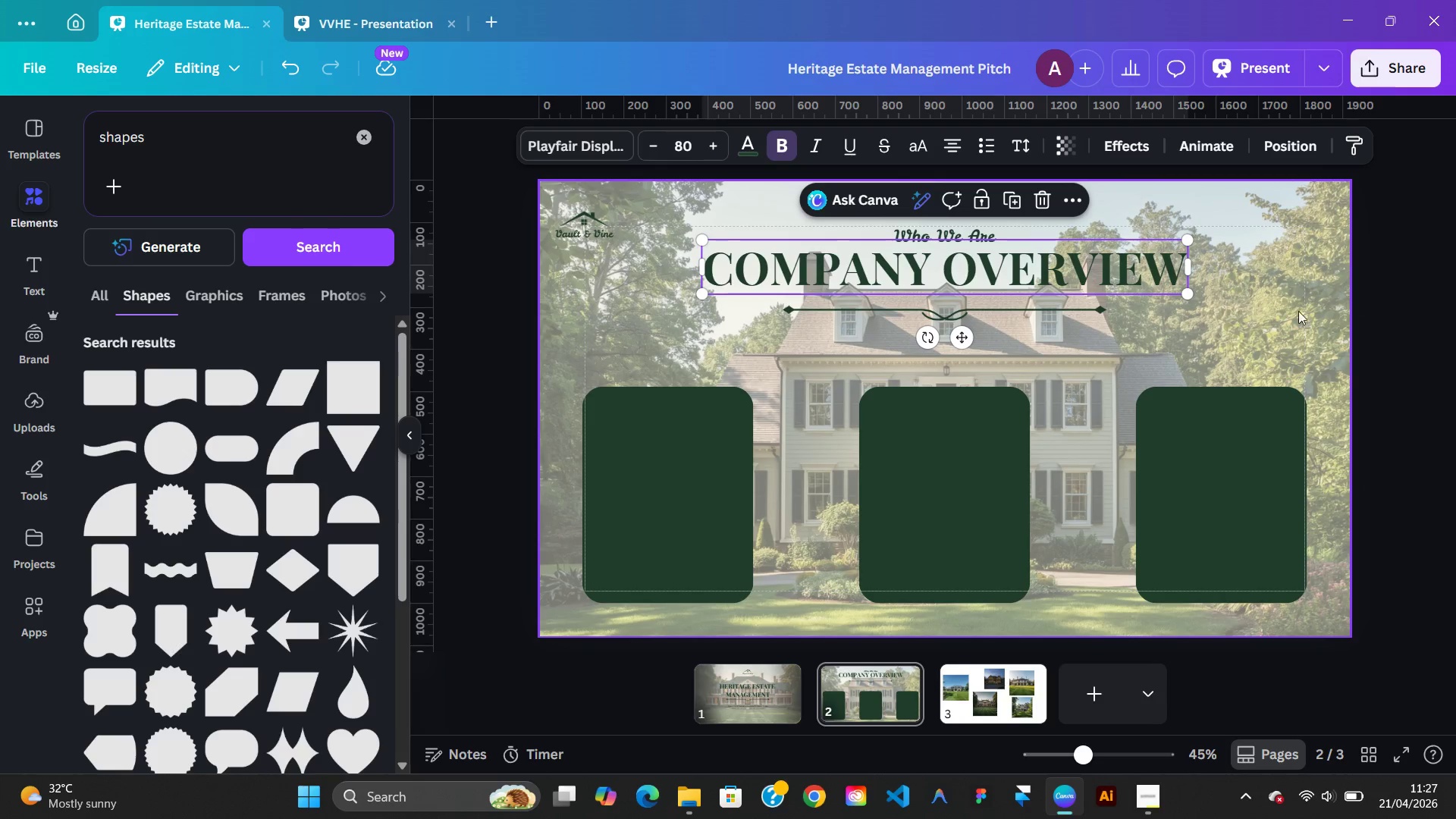 
left_click([1375, 323])
 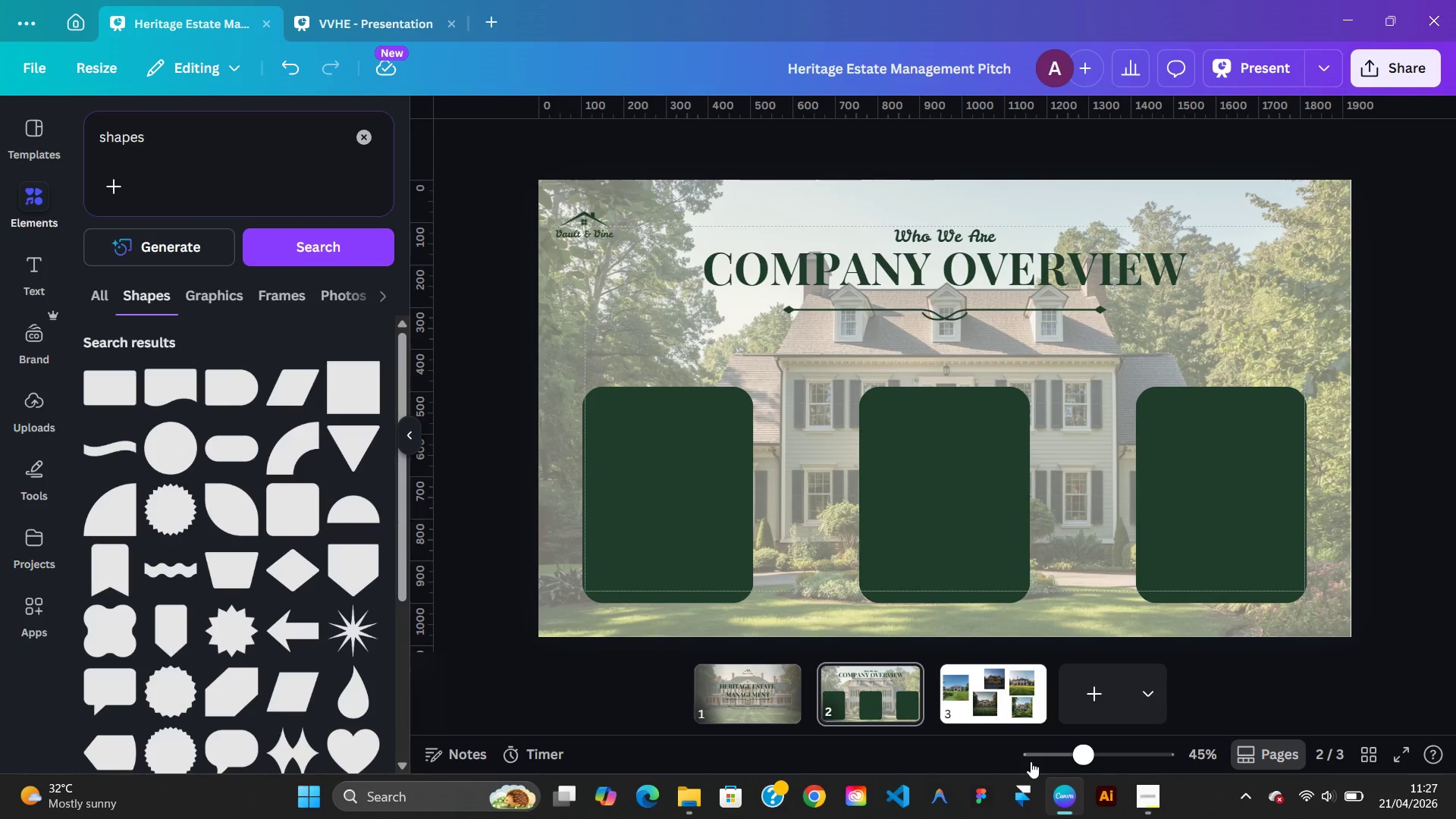 
wait(34.56)
 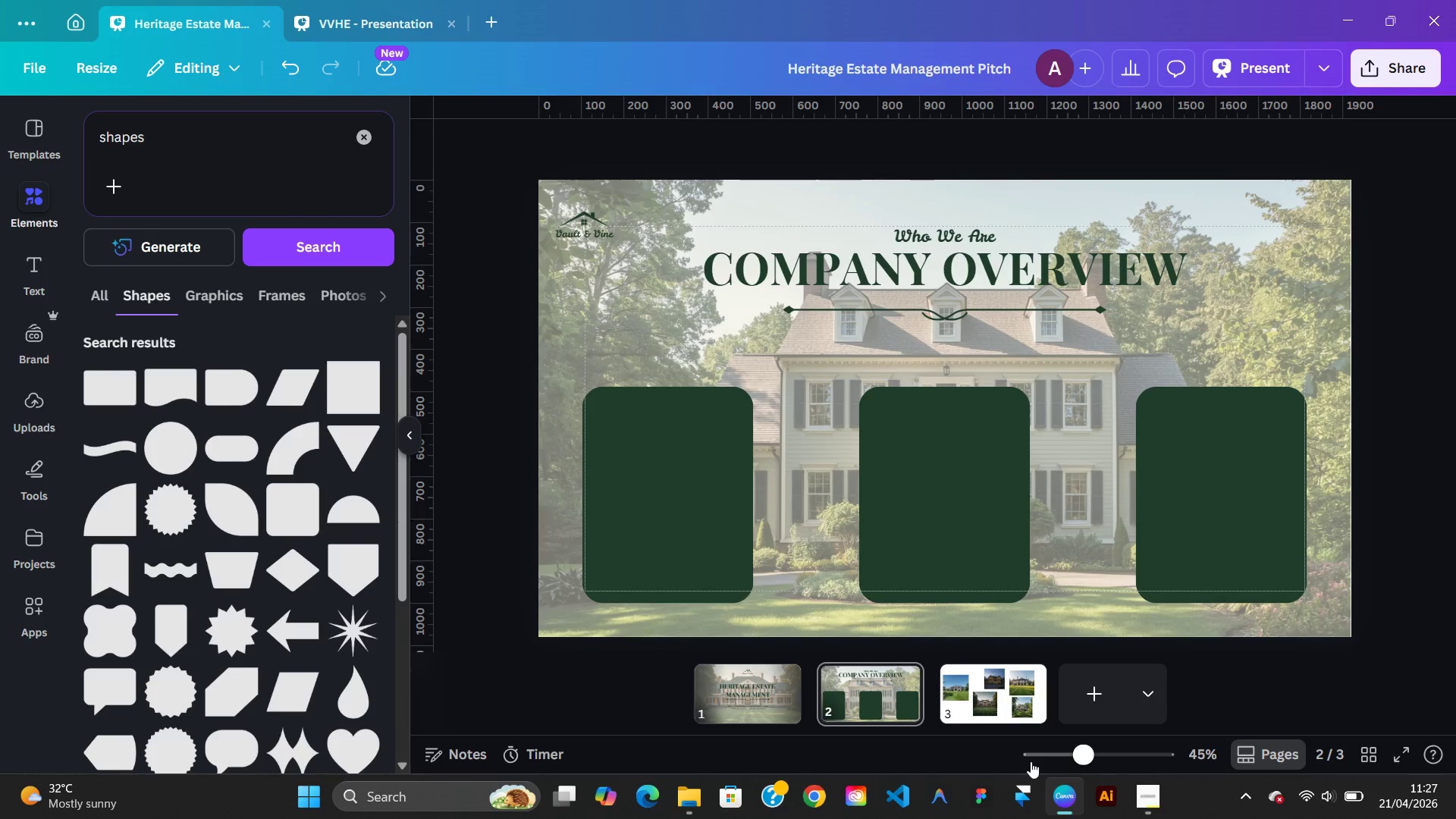 
left_click([923, 241])
 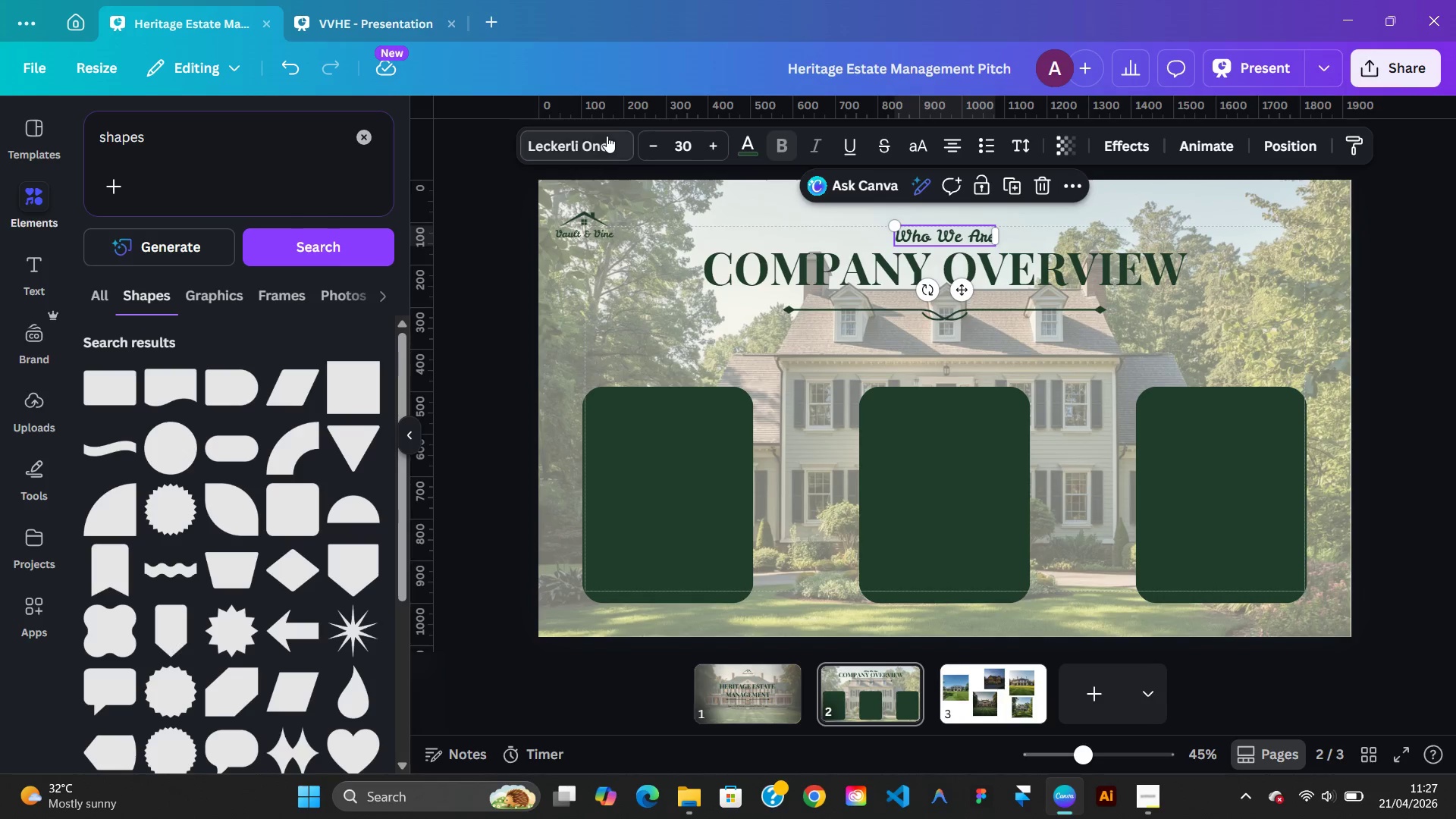 
left_click([607, 136])
 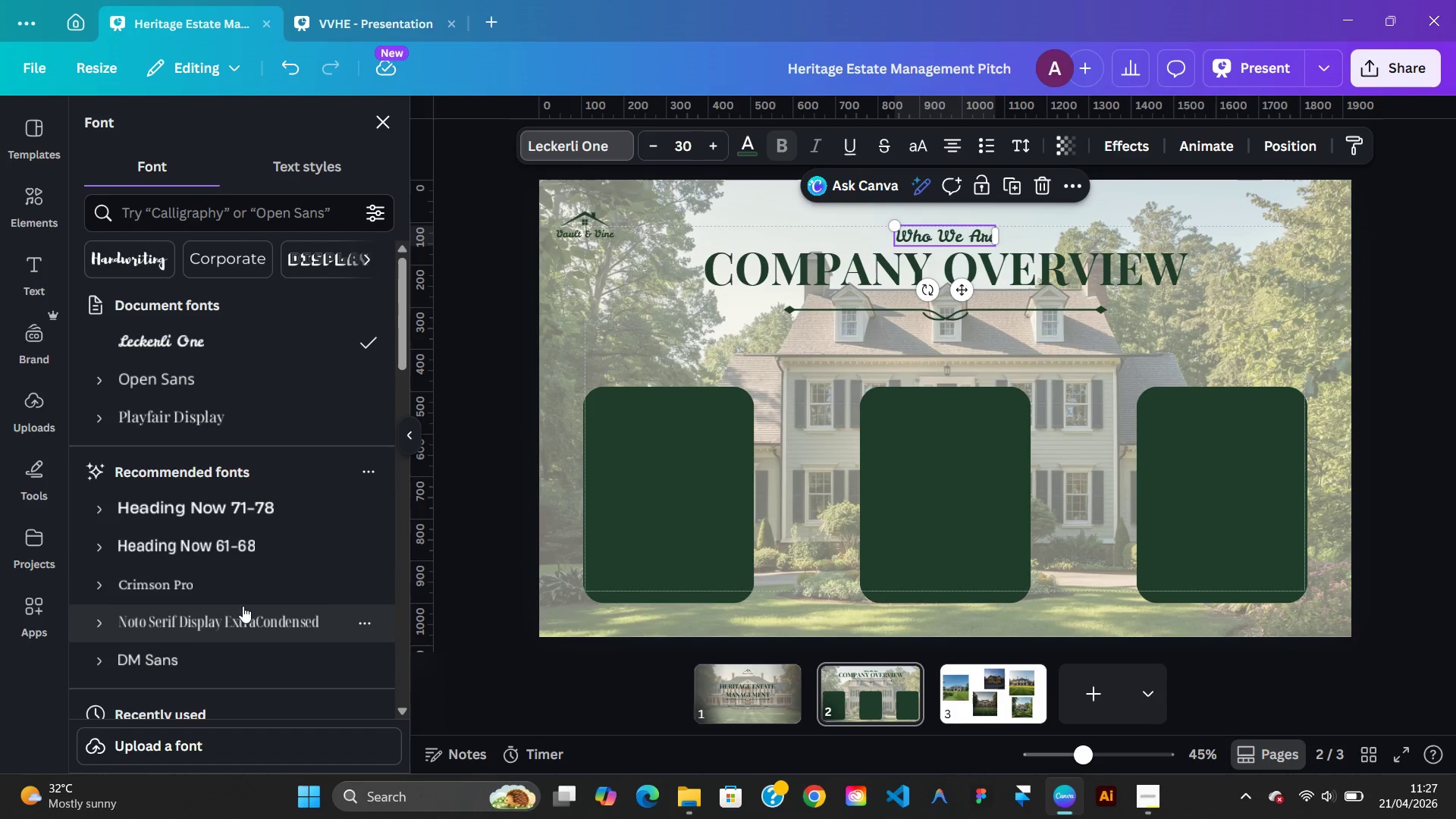 
wait(6.42)
 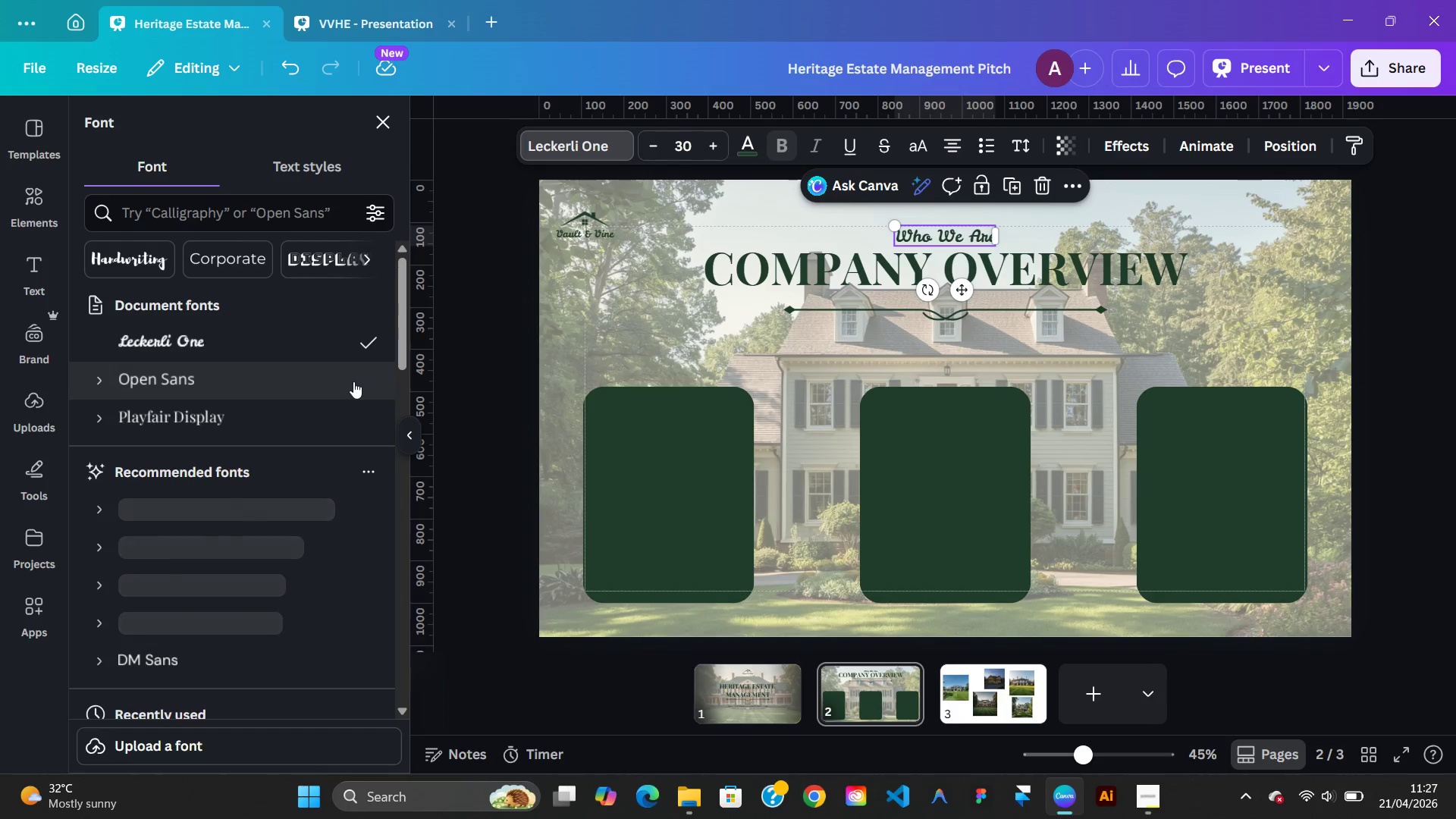 
left_click([184, 591])
 